 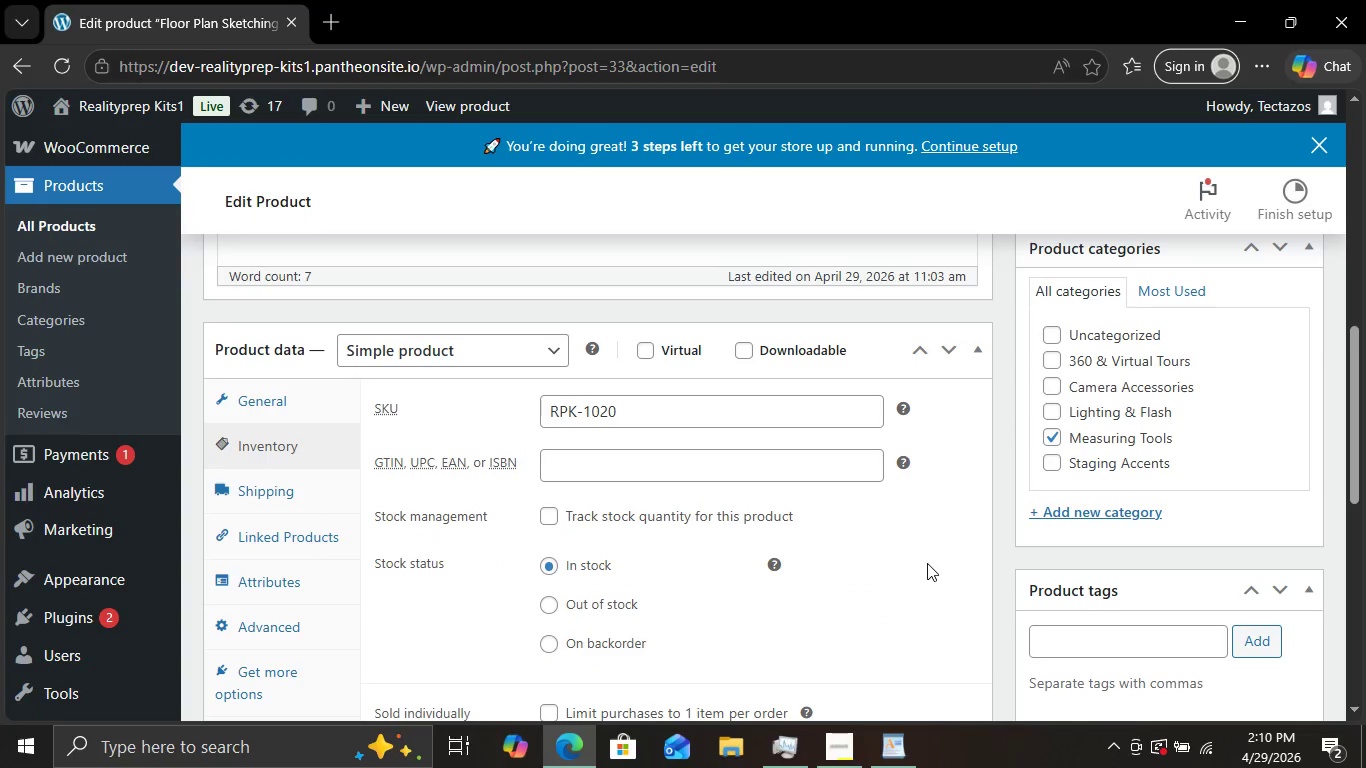 
scroll: coordinate [958, 568], scroll_direction: up, amount: 6.0
 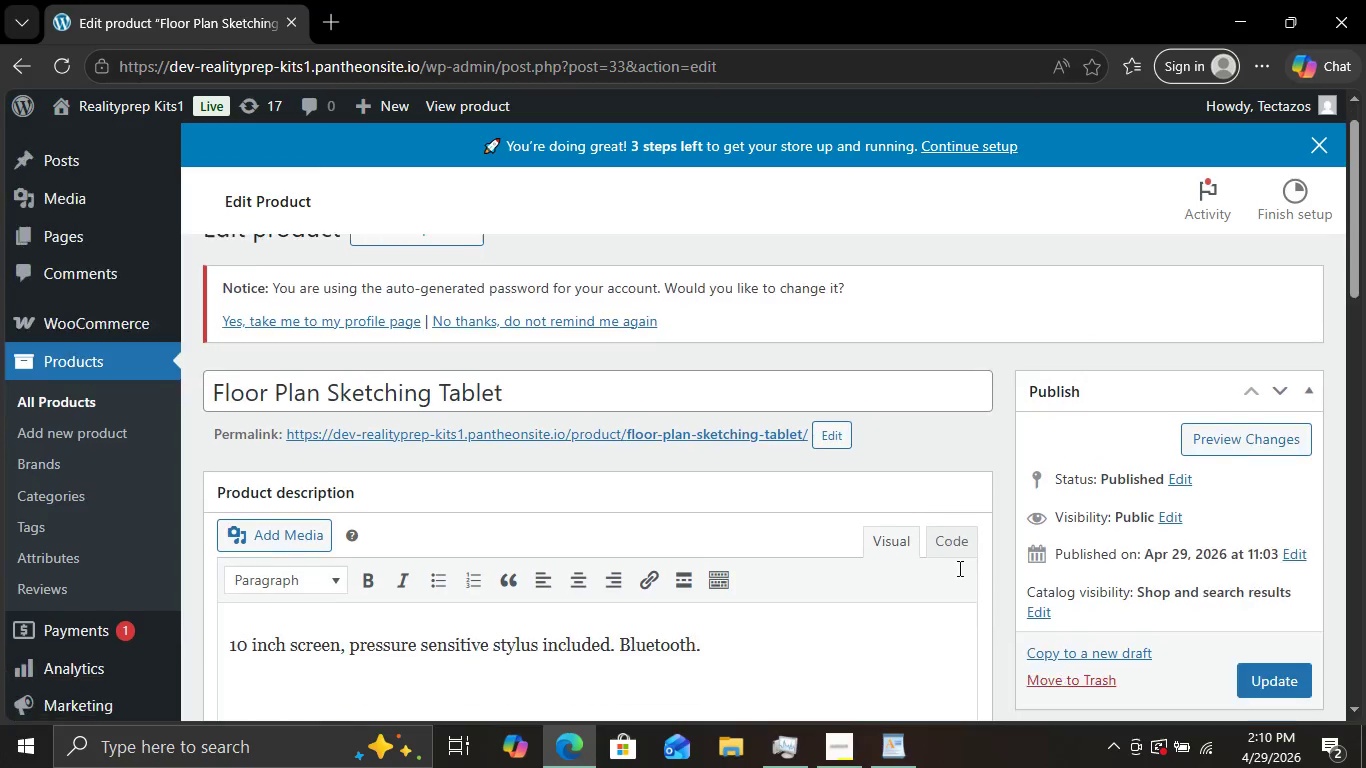 
scroll: coordinate [958, 568], scroll_direction: down, amount: 7.0
 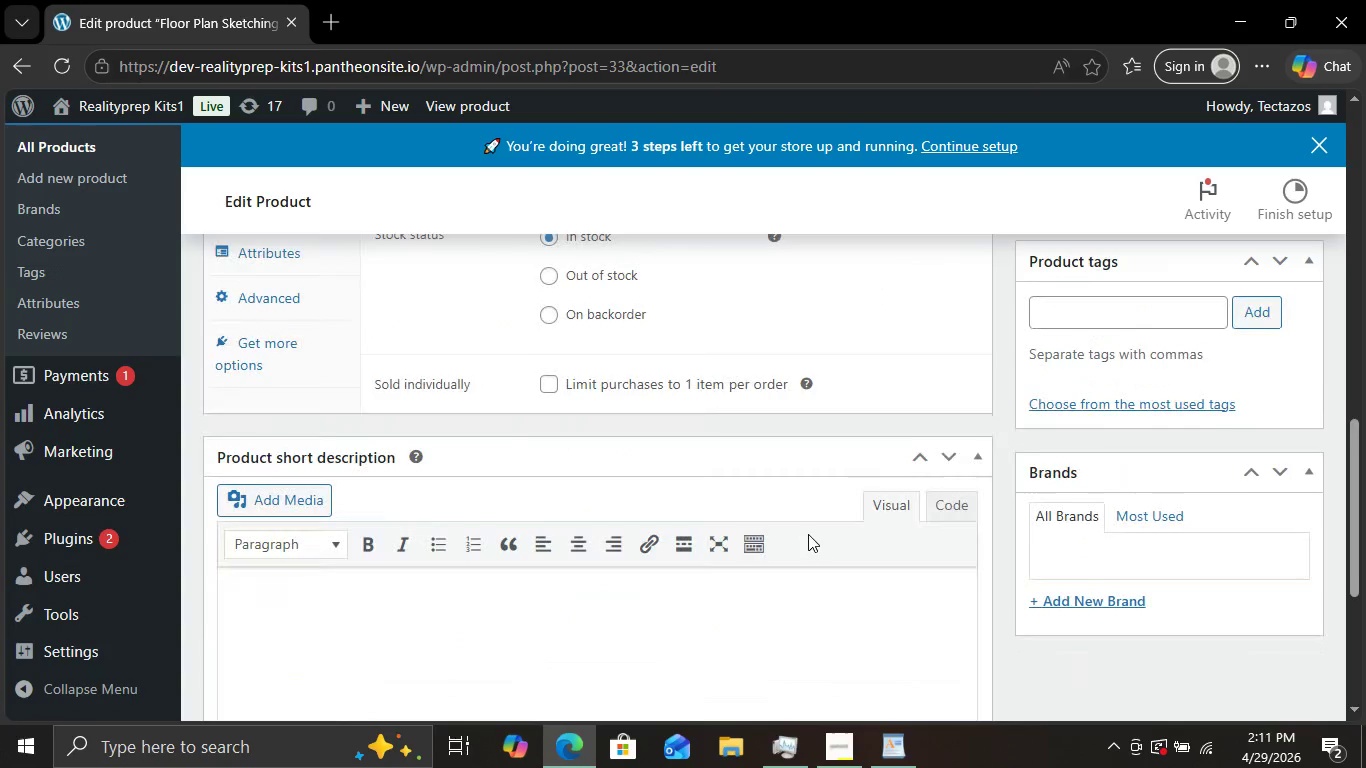 
scroll: coordinate [808, 534], scroll_direction: up, amount: 7.0
 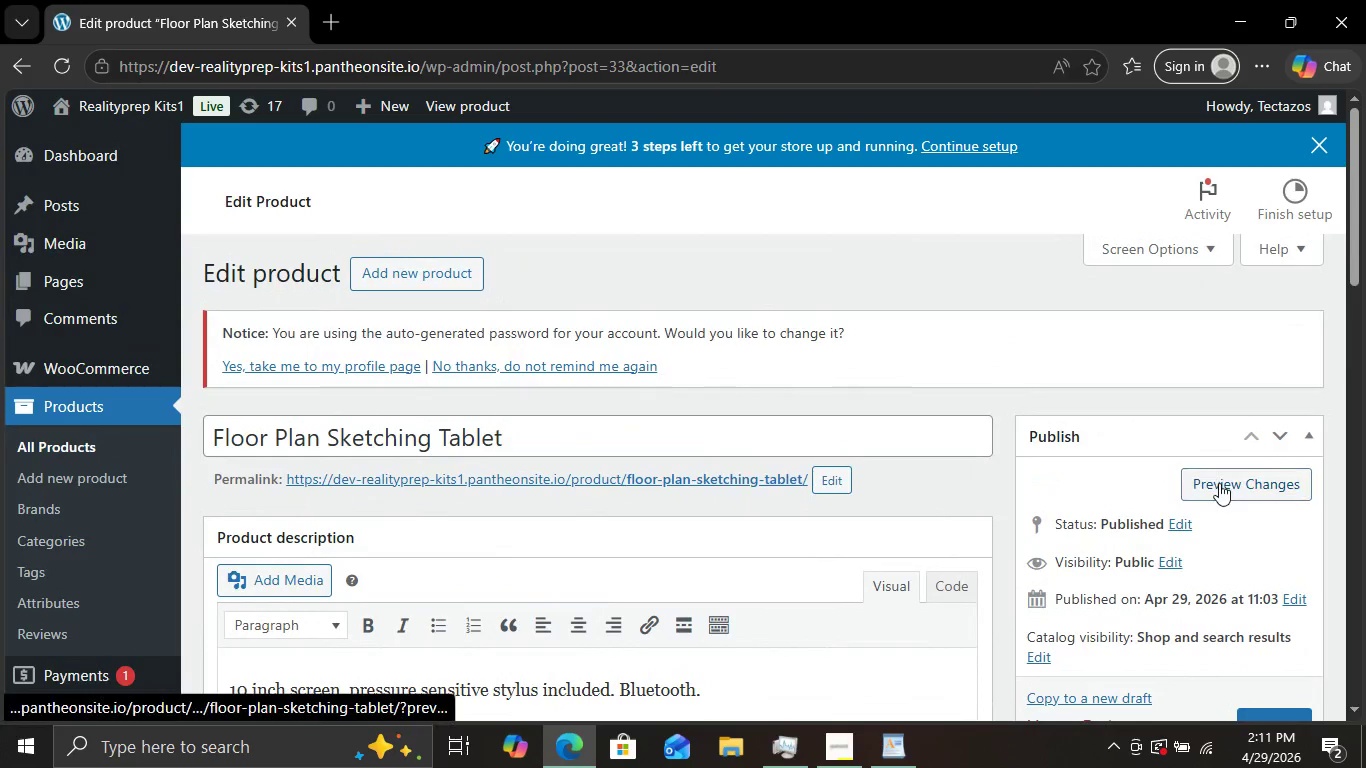 
left_click([1219, 483])
 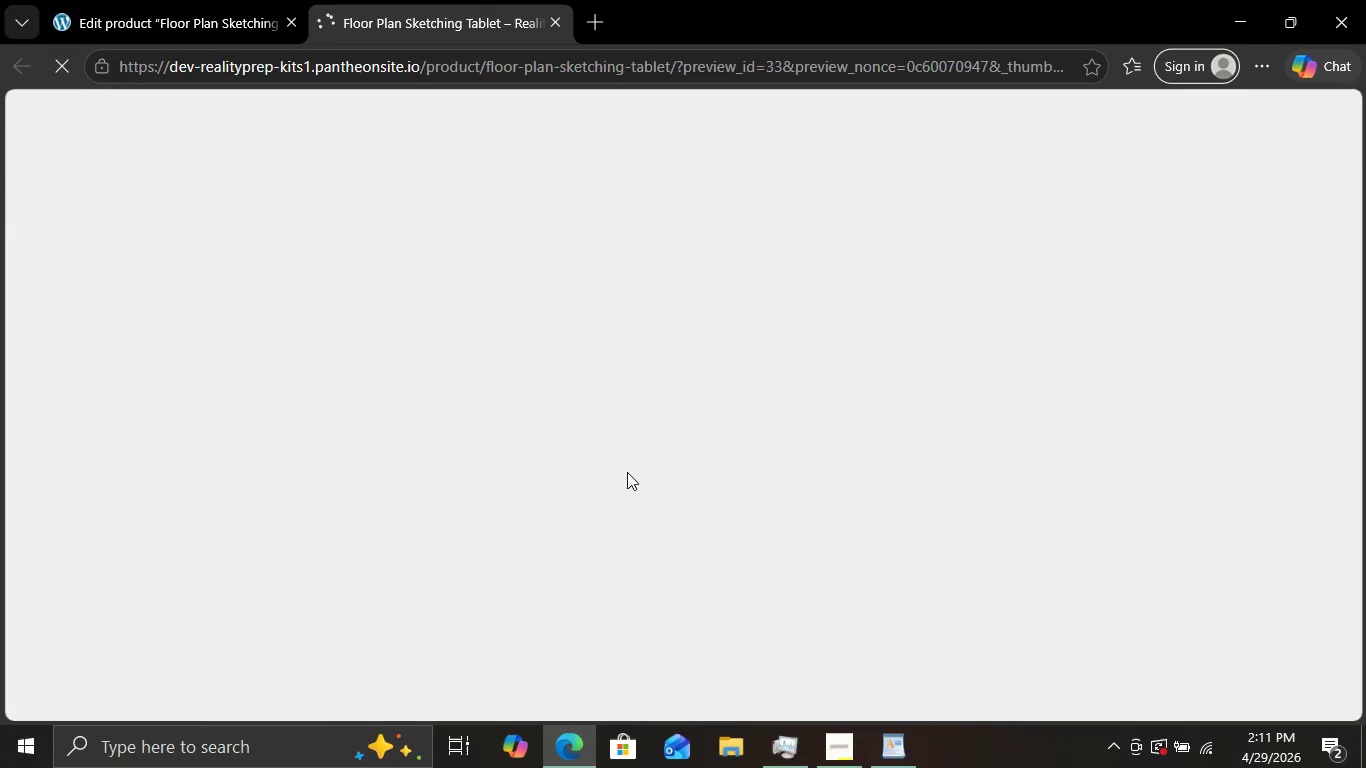 
wait(10.92)
 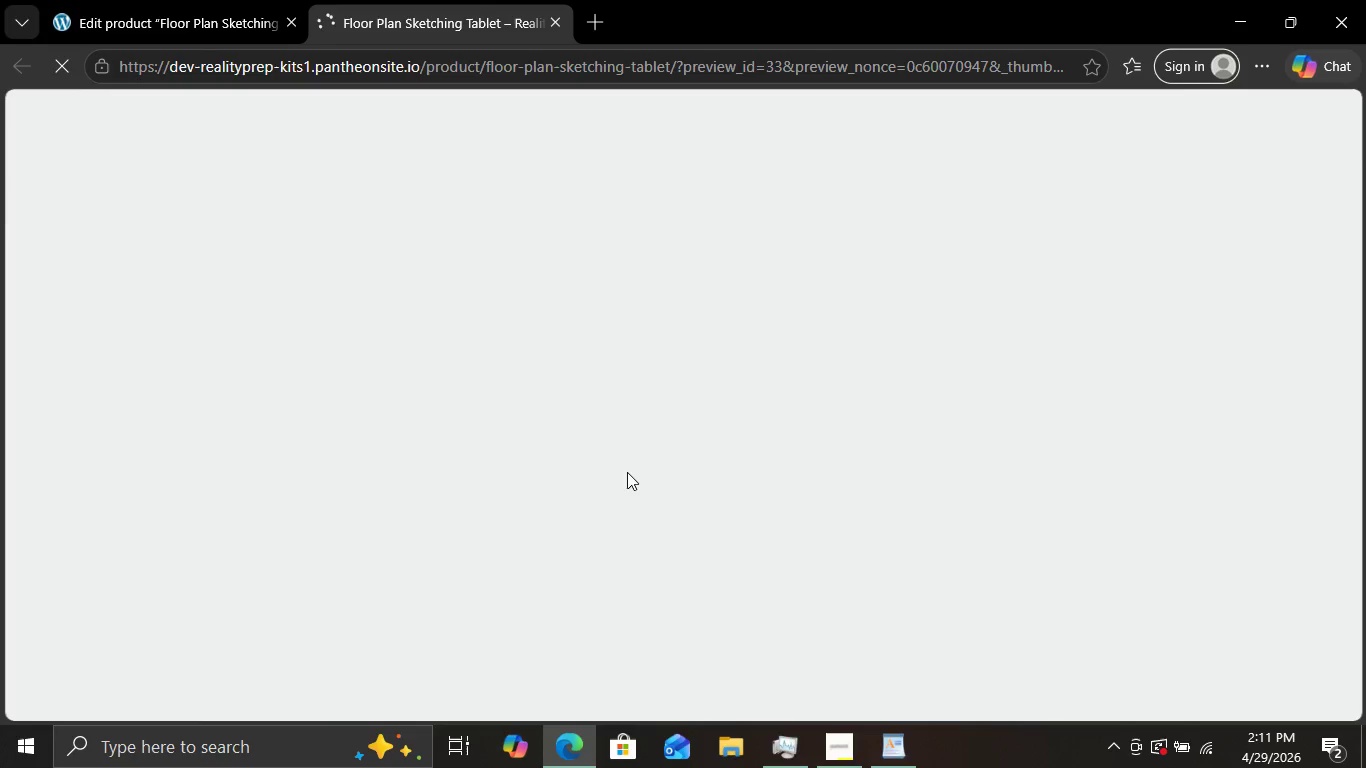 
scroll: coordinate [663, 374], scroll_direction: down, amount: 2.0
 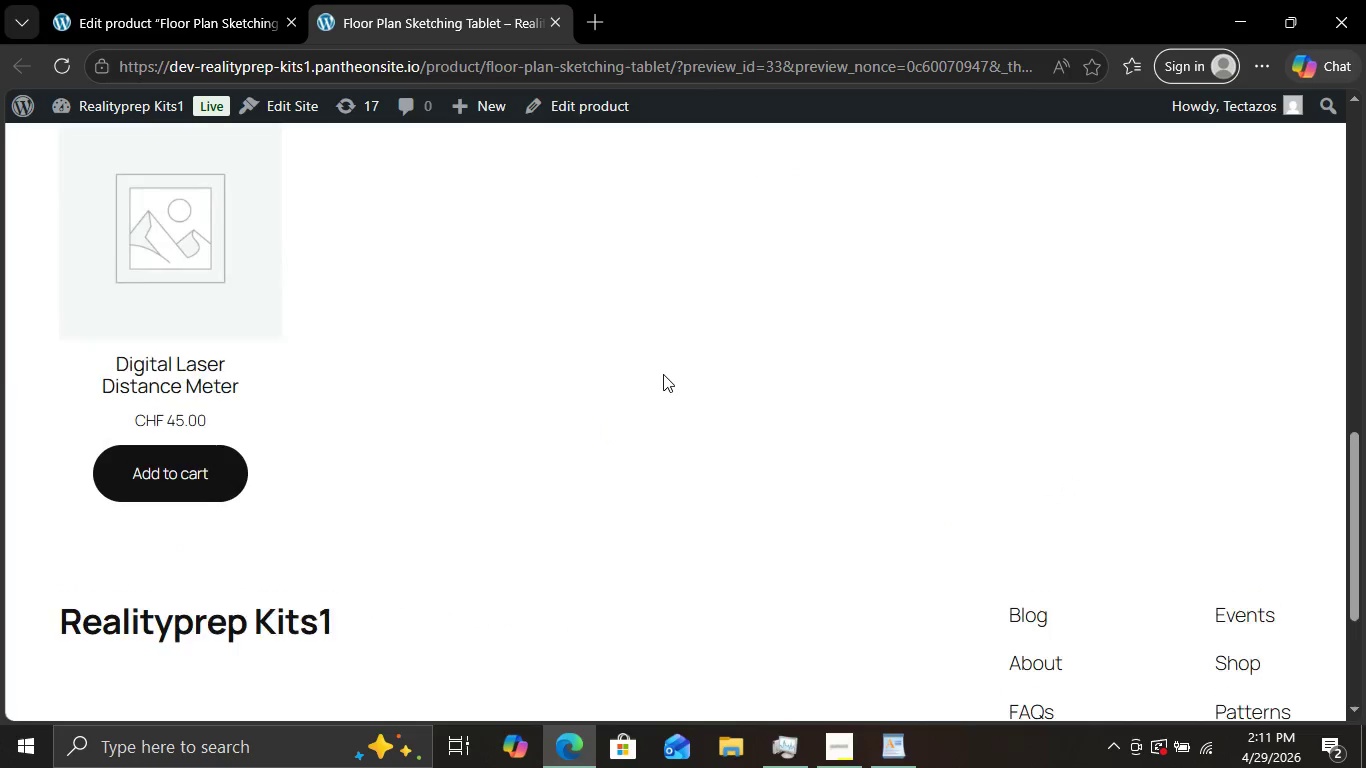 
scroll: coordinate [663, 374], scroll_direction: up, amount: 4.0
 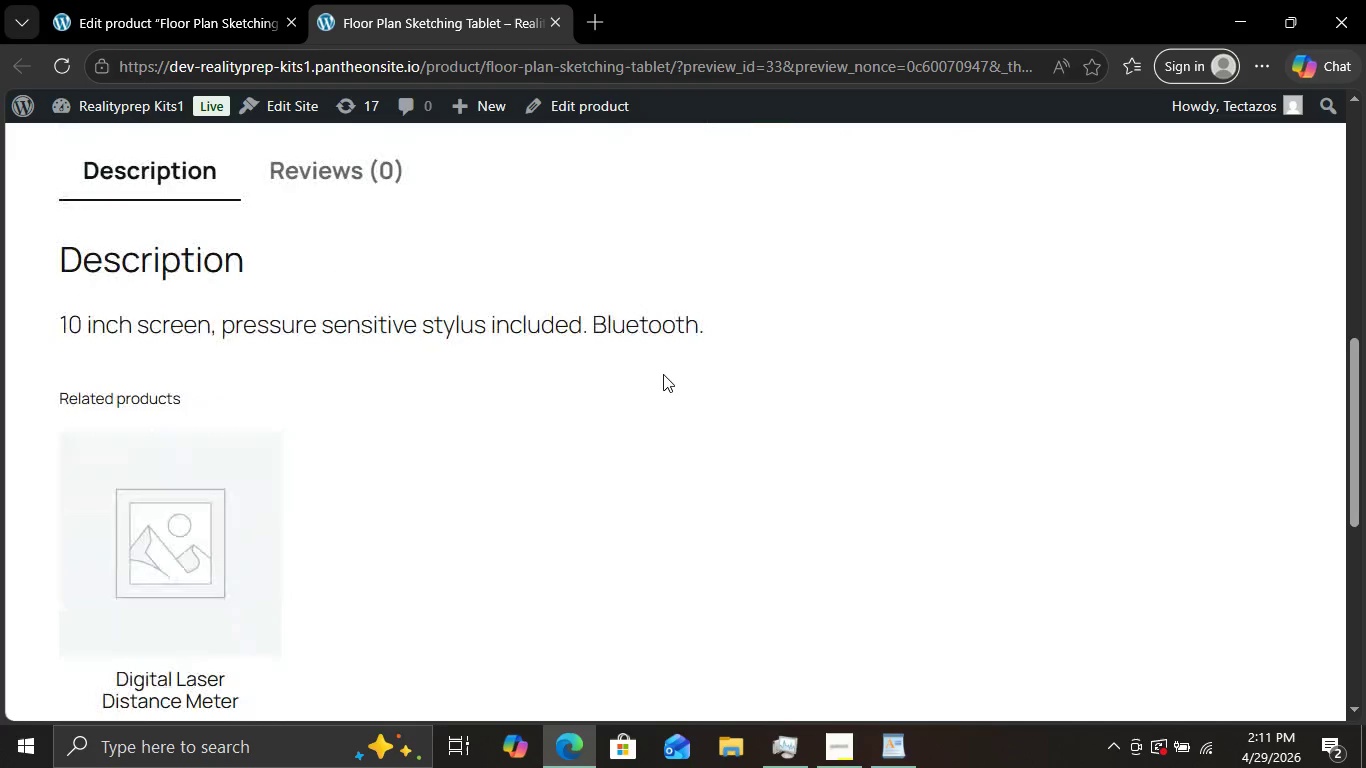 
scroll: coordinate [663, 374], scroll_direction: down, amount: 1.0
 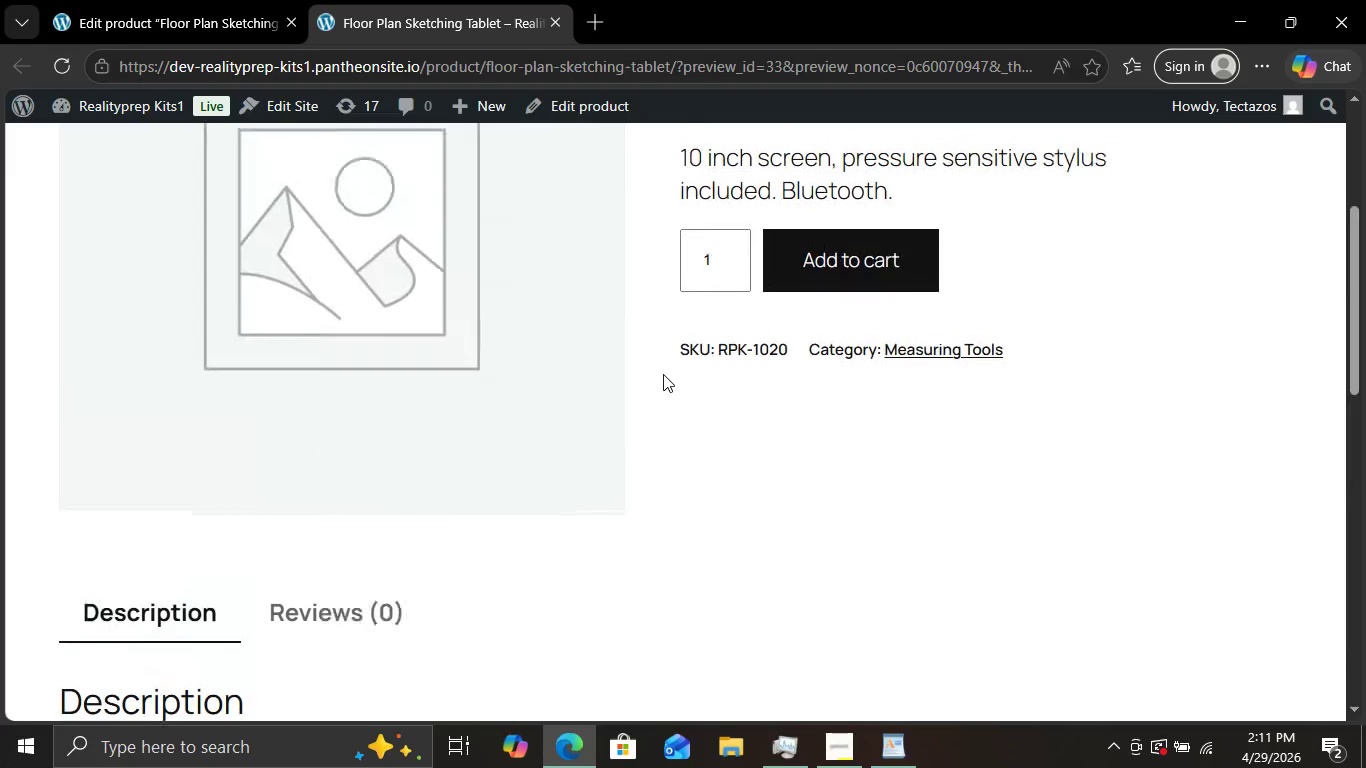 
scroll: coordinate [663, 374], scroll_direction: up, amount: 5.0
 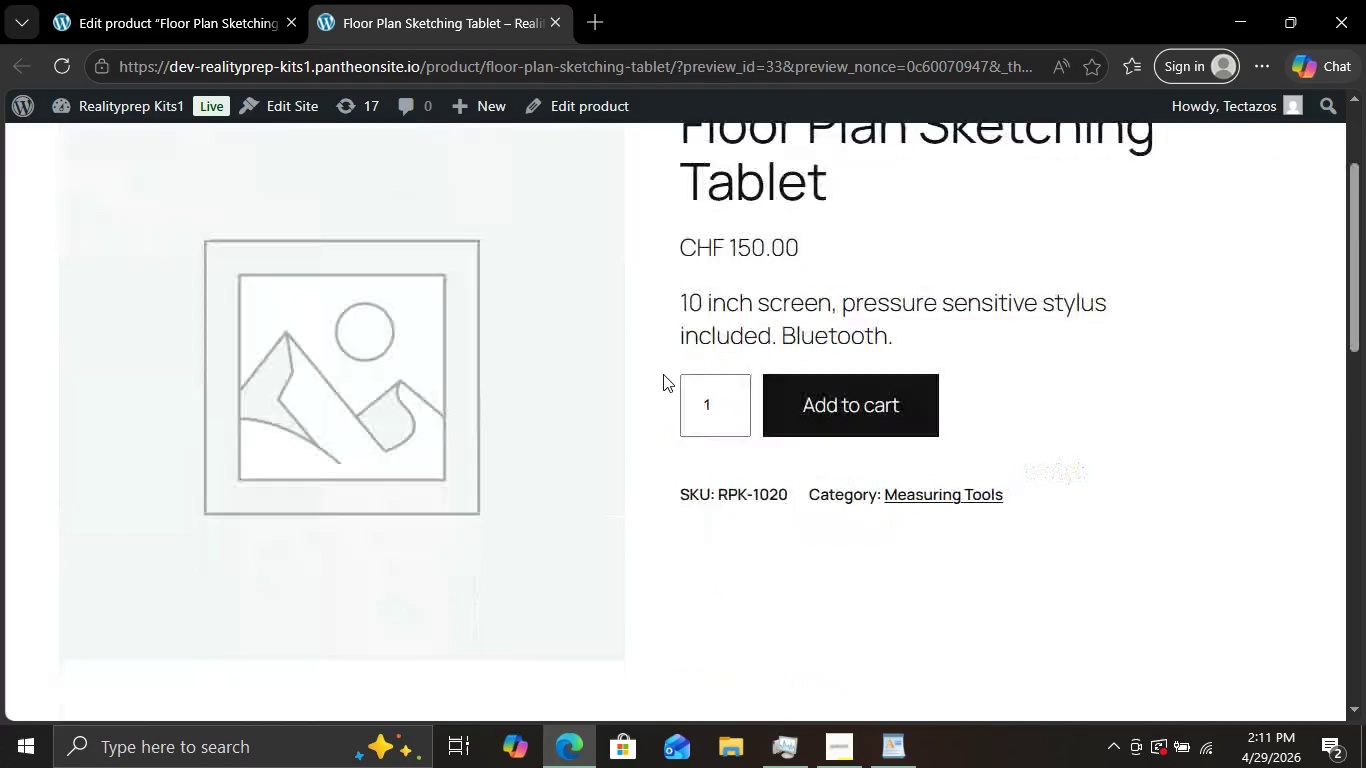 
scroll: coordinate [663, 374], scroll_direction: down, amount: 3.0
 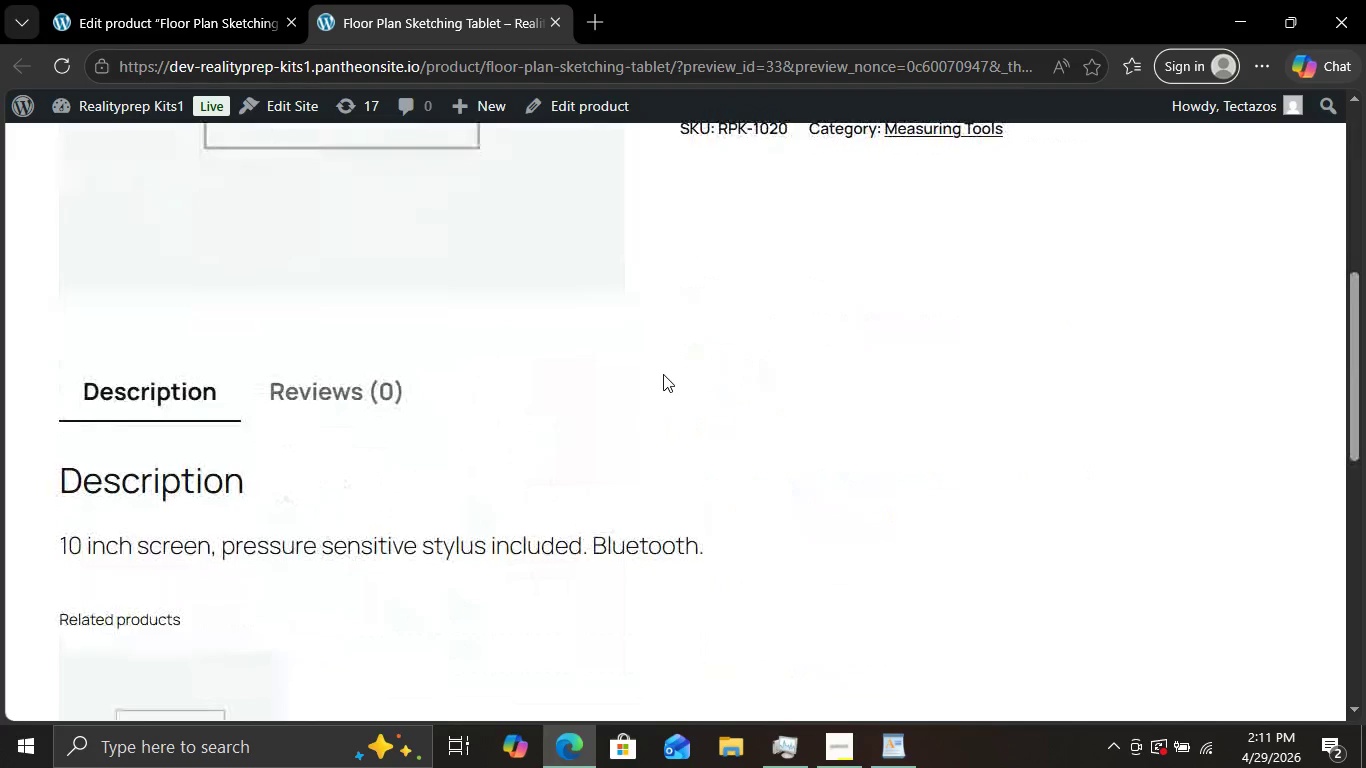 
scroll: coordinate [663, 374], scroll_direction: up, amount: 7.0
 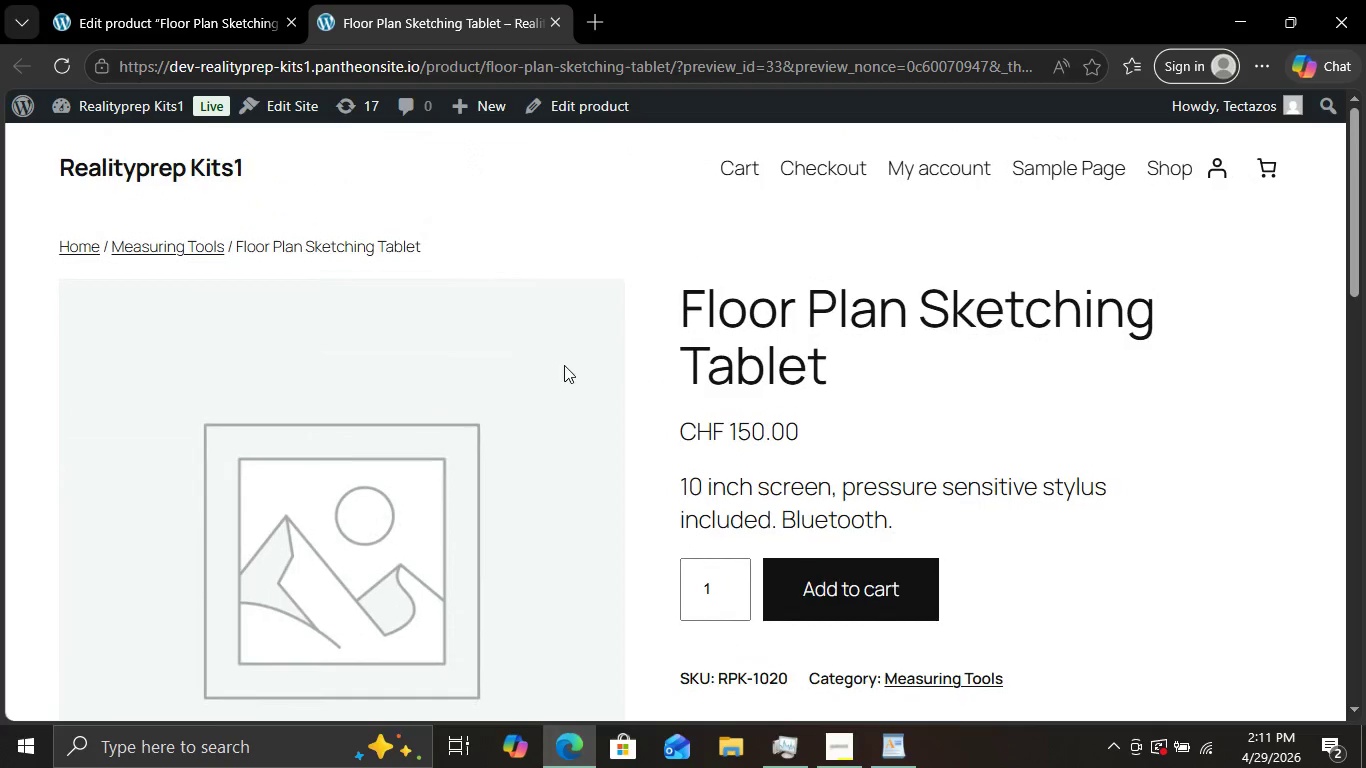 
scroll: coordinate [564, 365], scroll_direction: down, amount: 2.0
 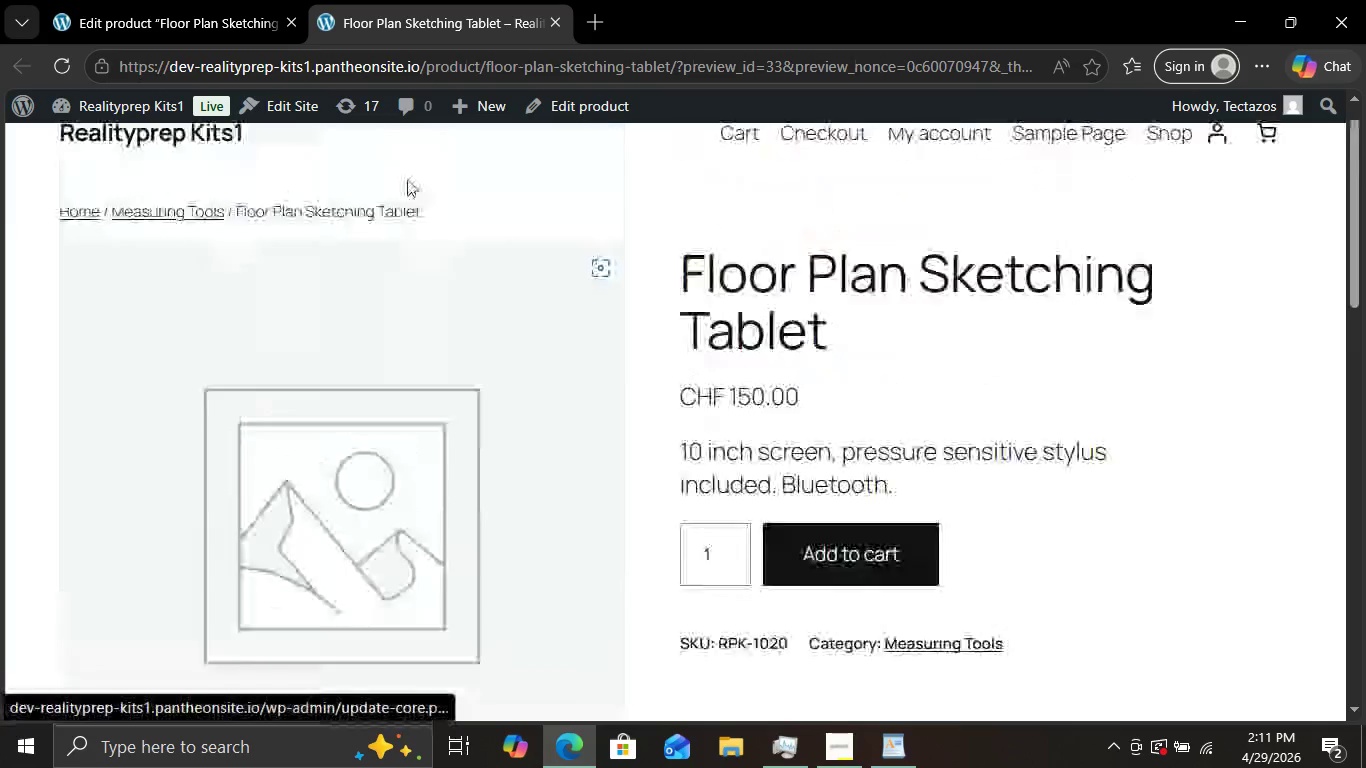 
scroll: coordinate [409, 180], scroll_direction: up, amount: 7.0
 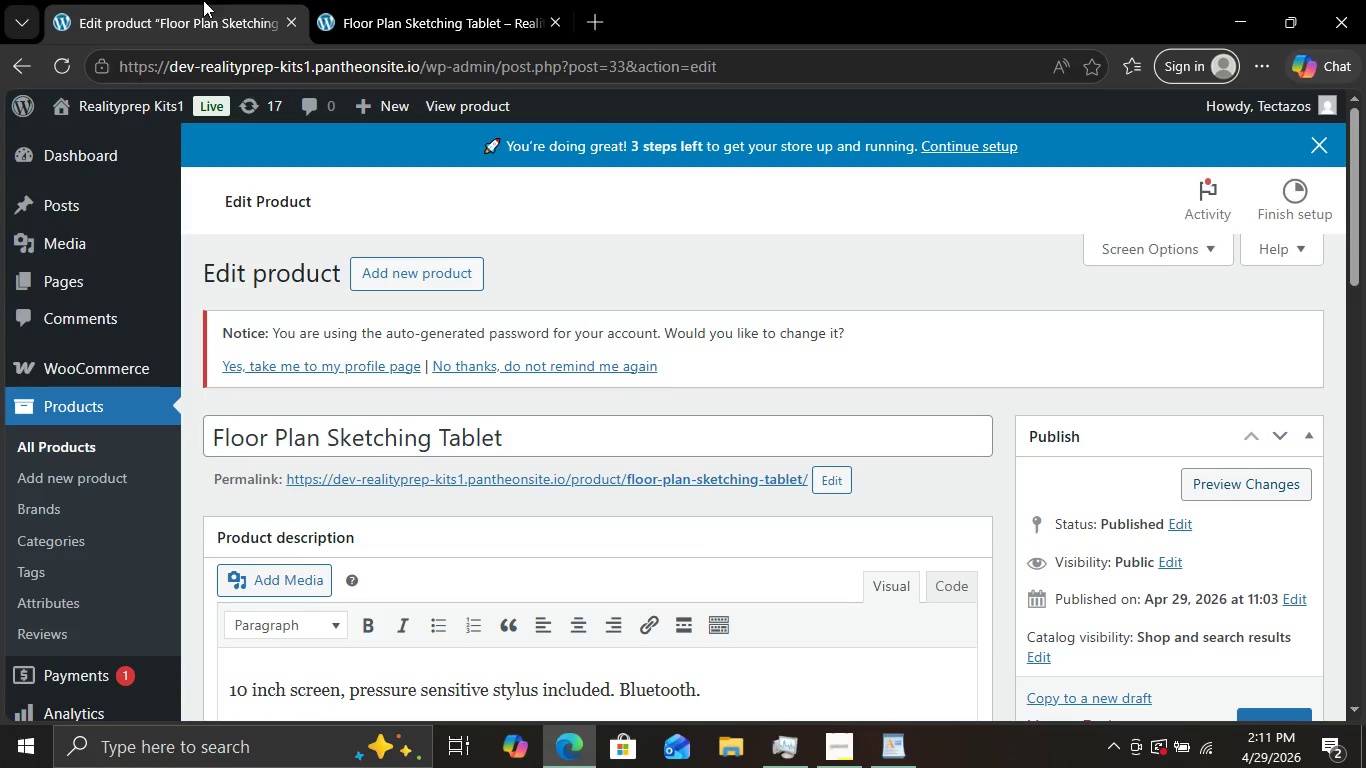 
left_click([203, 0])
 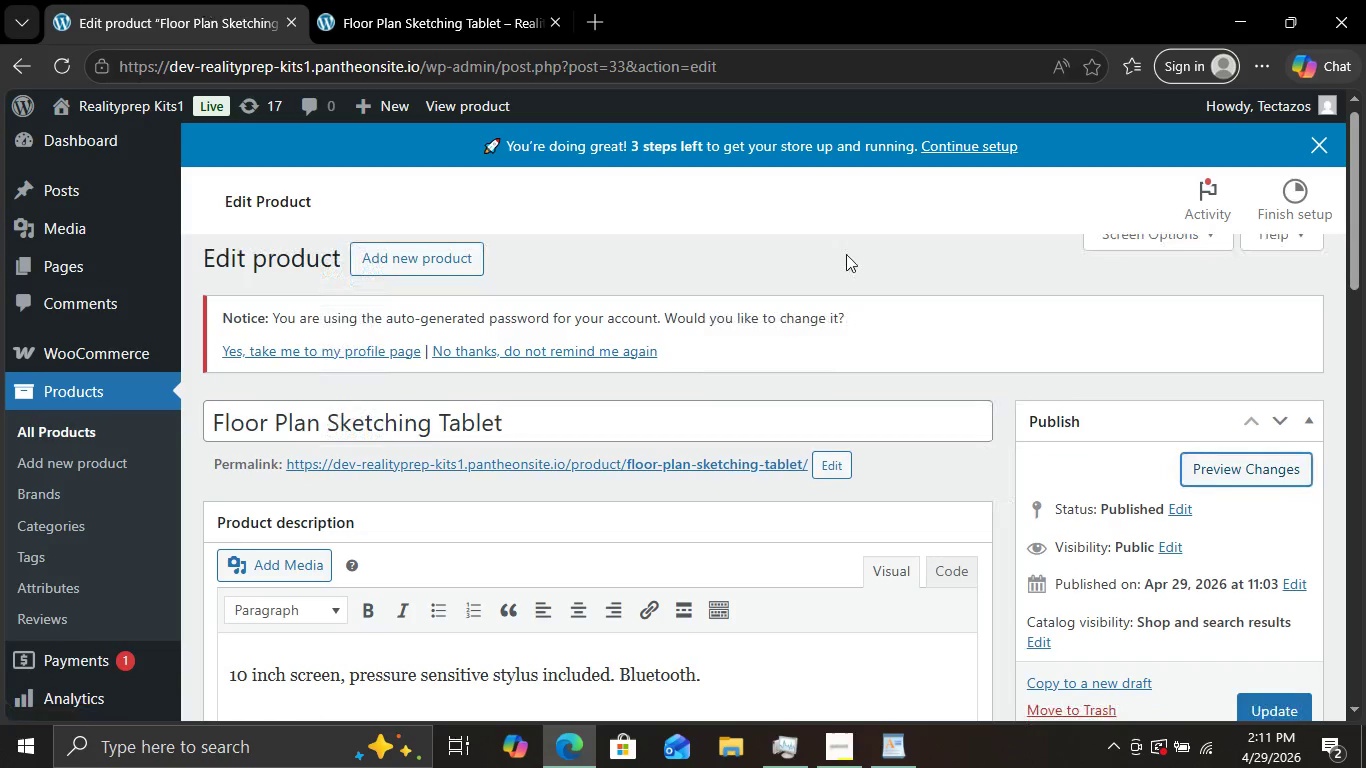 
scroll: coordinate [804, 311], scroll_direction: down, amount: 14.0
 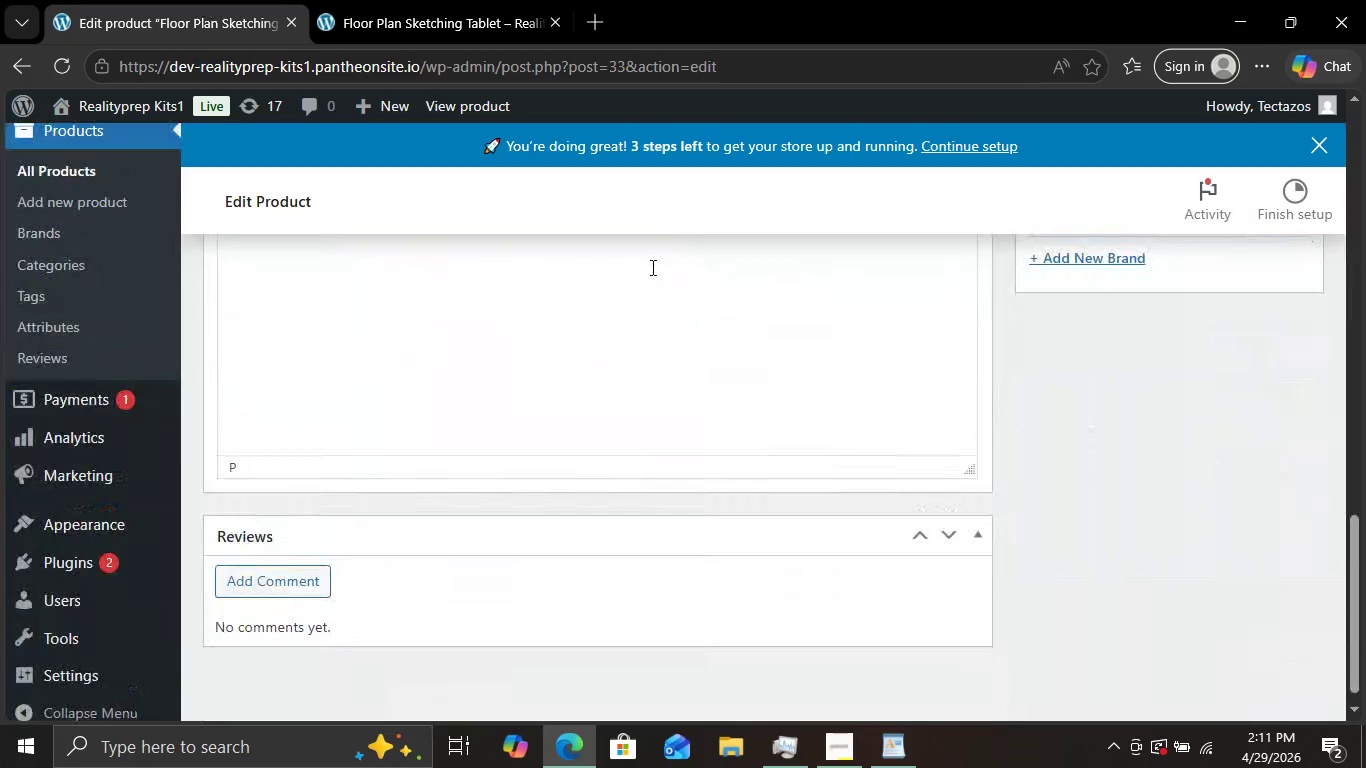 
scroll: coordinate [651, 267], scroll_direction: none, amount: 0.0
 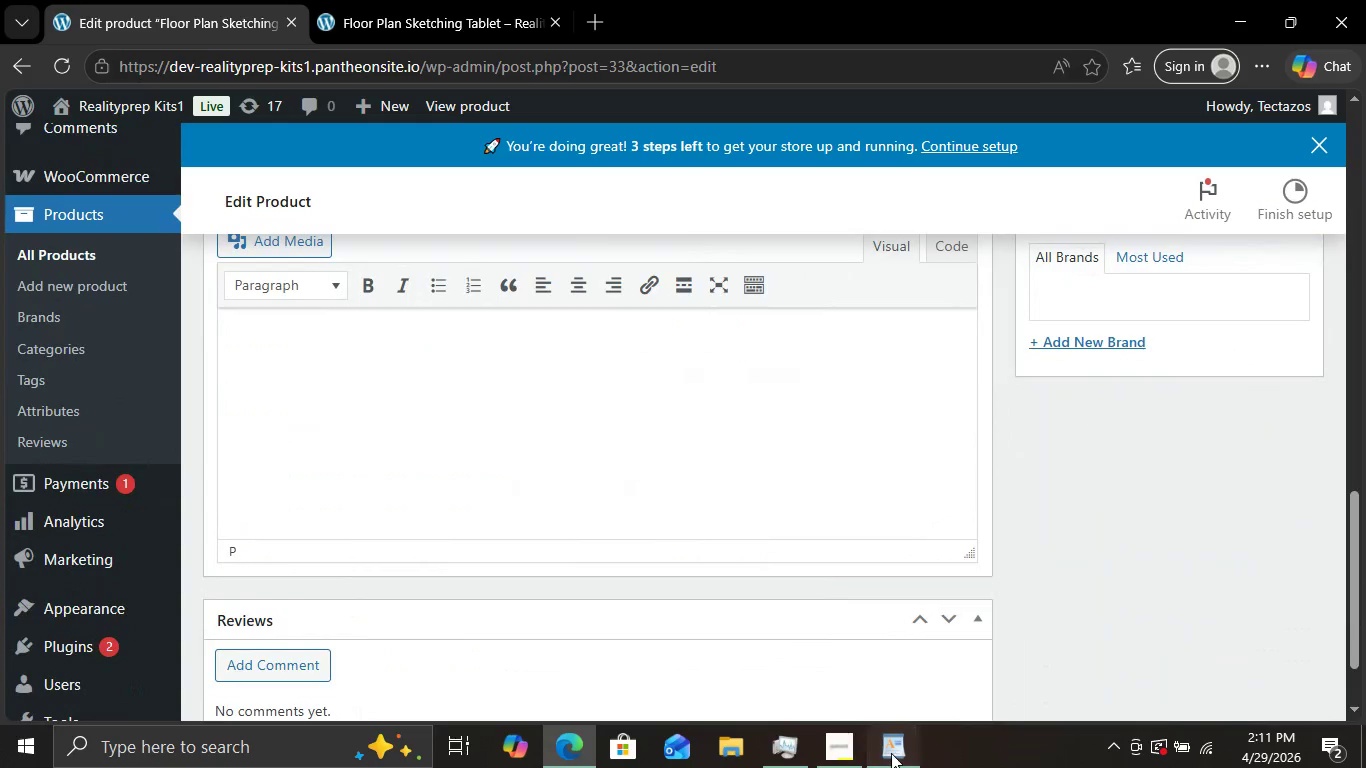 
left_click([891, 753])
 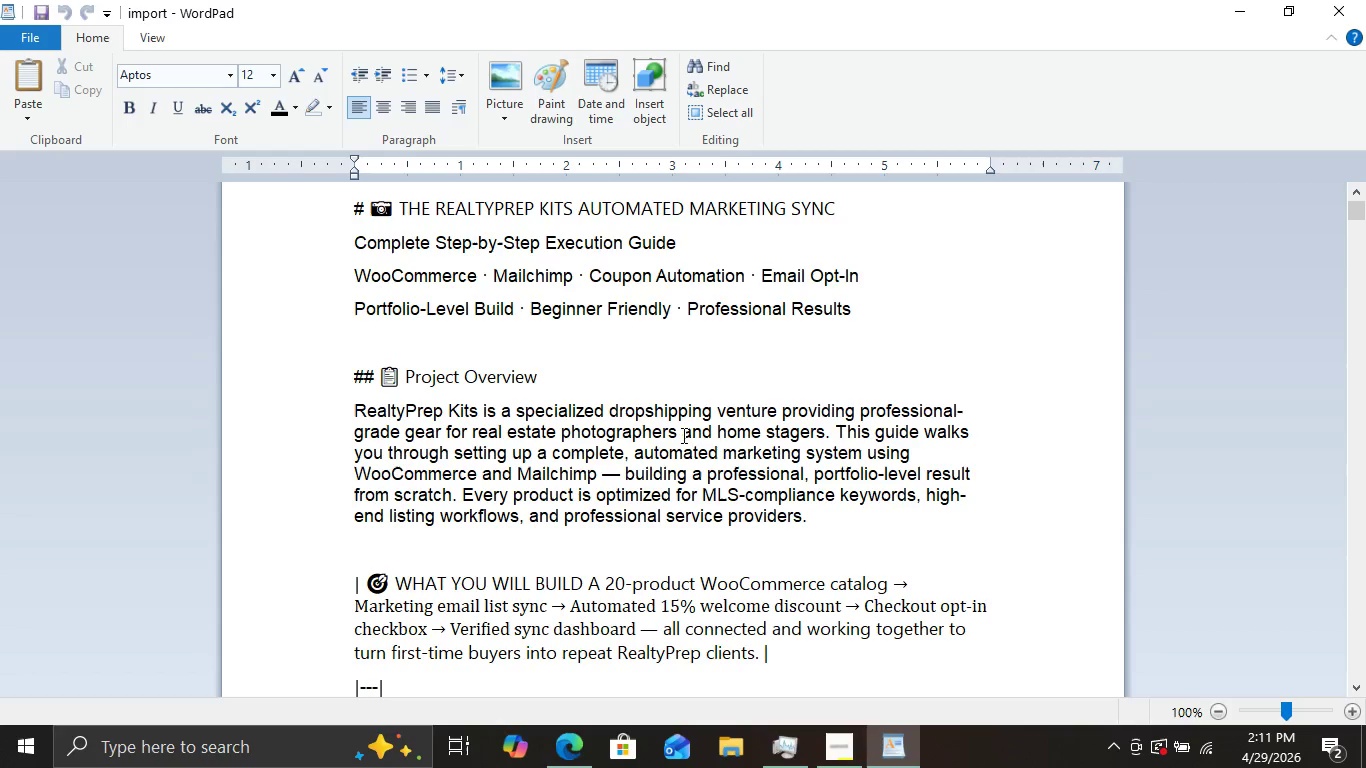 
scroll: coordinate [681, 441], scroll_direction: up, amount: 5.0
 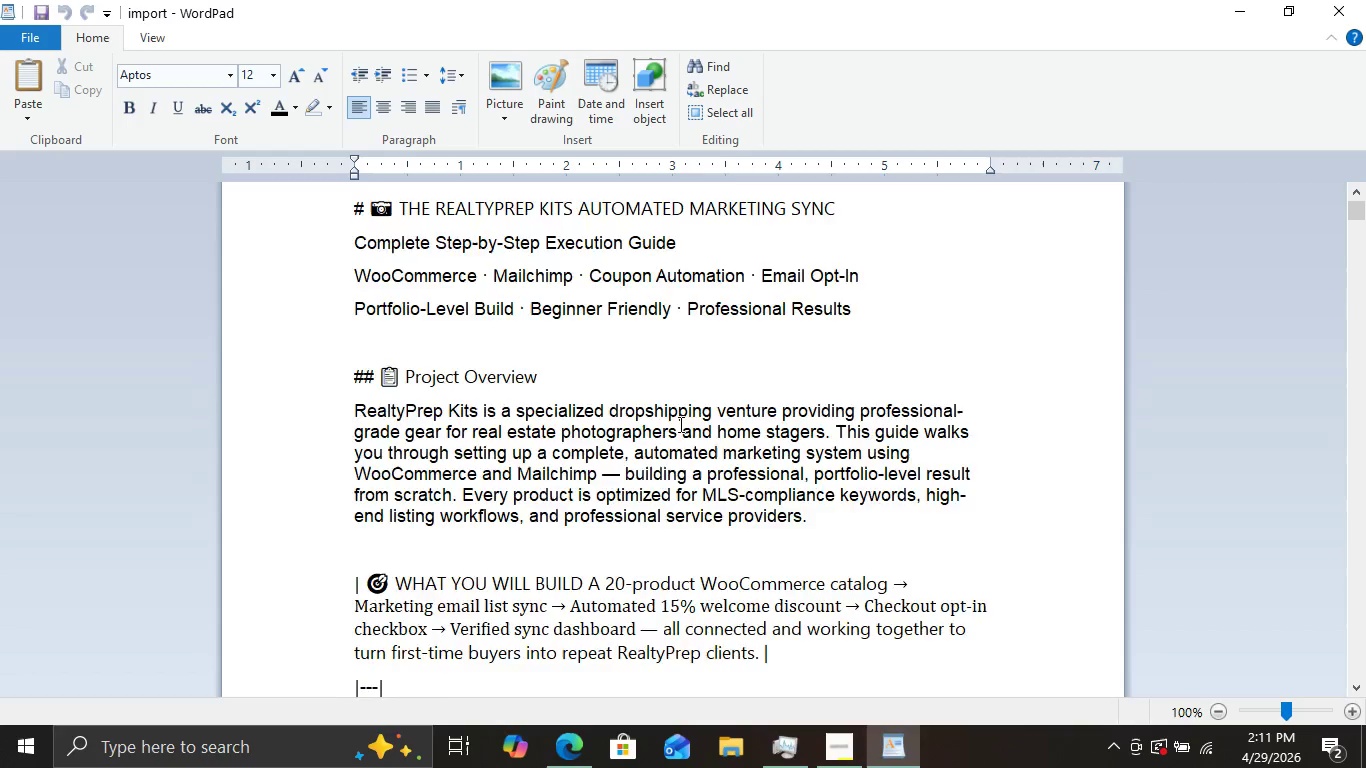 
scroll: coordinate [673, 411], scroll_direction: down, amount: 9.0
 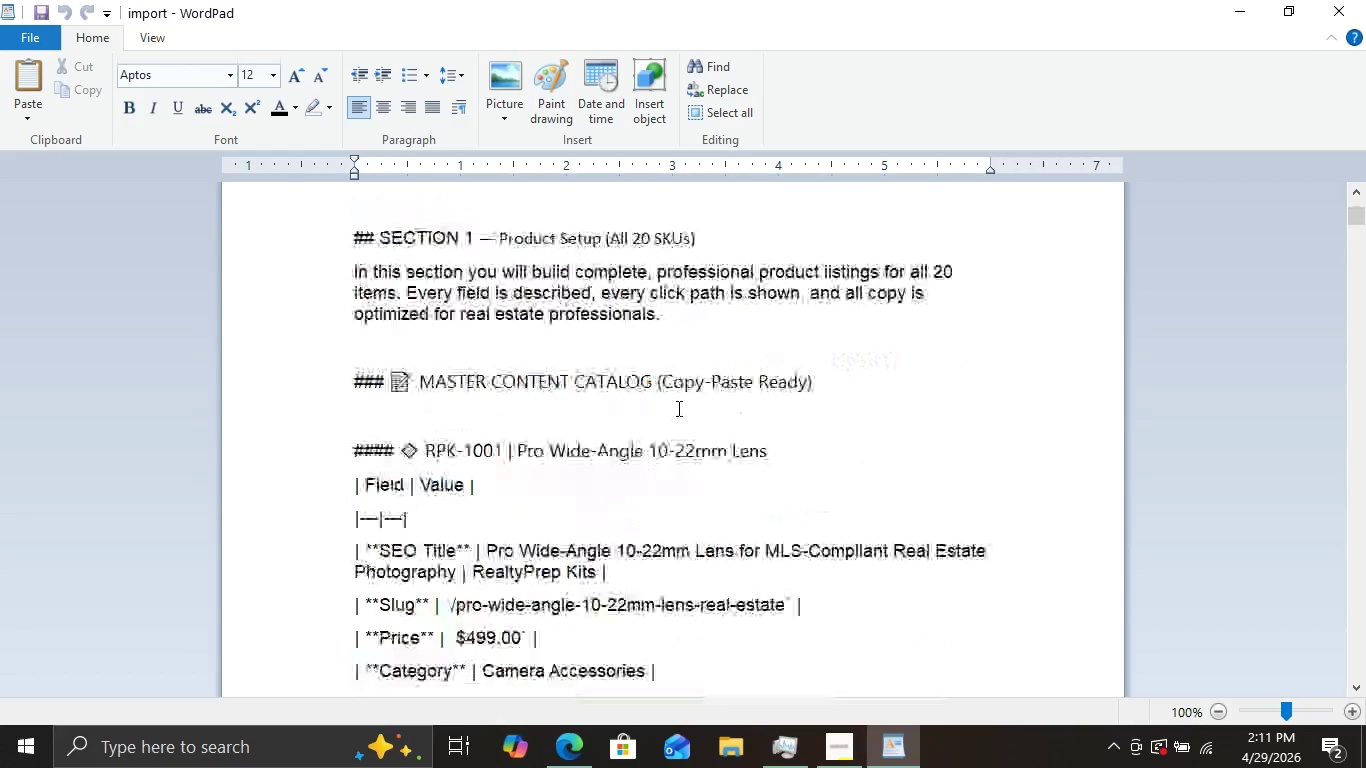 
scroll: coordinate [677, 409], scroll_direction: up, amount: 1.0
 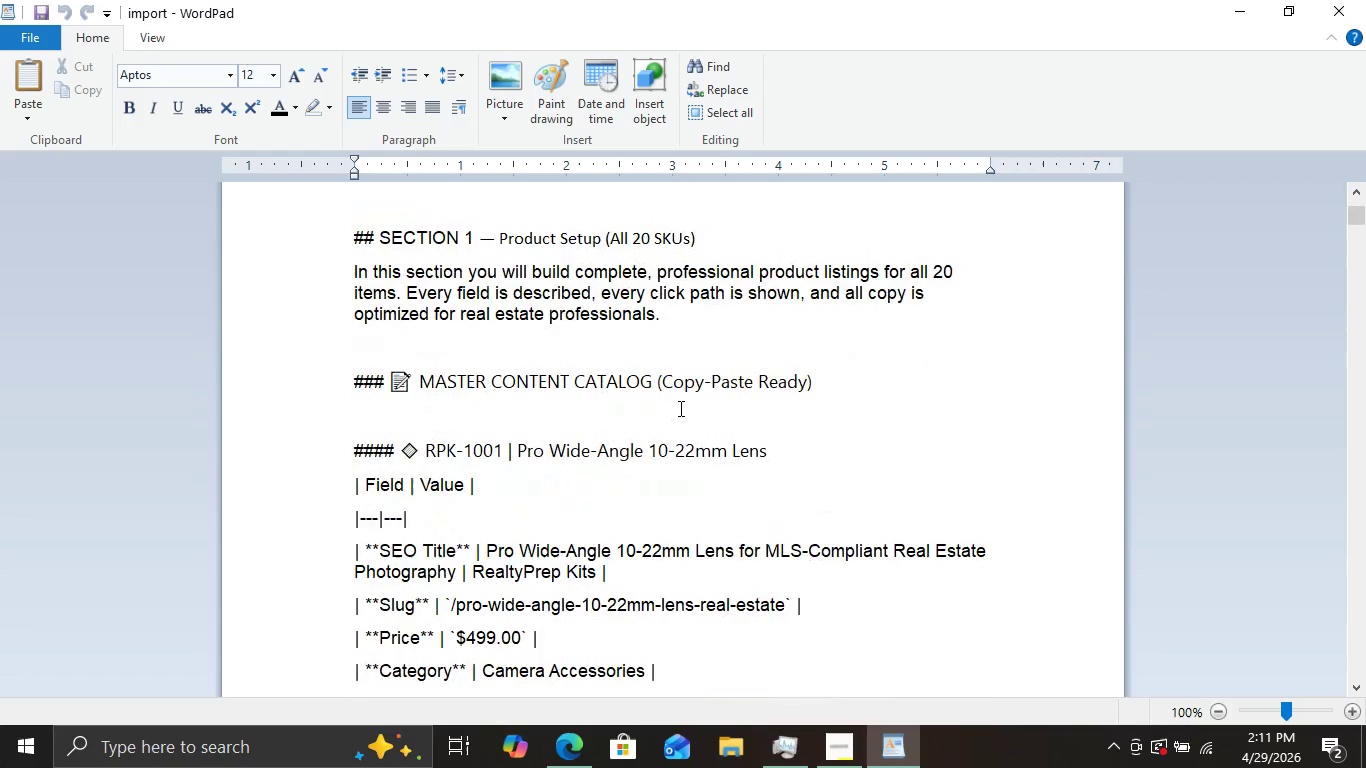 
scroll: coordinate [681, 406], scroll_direction: none, amount: 0.0
 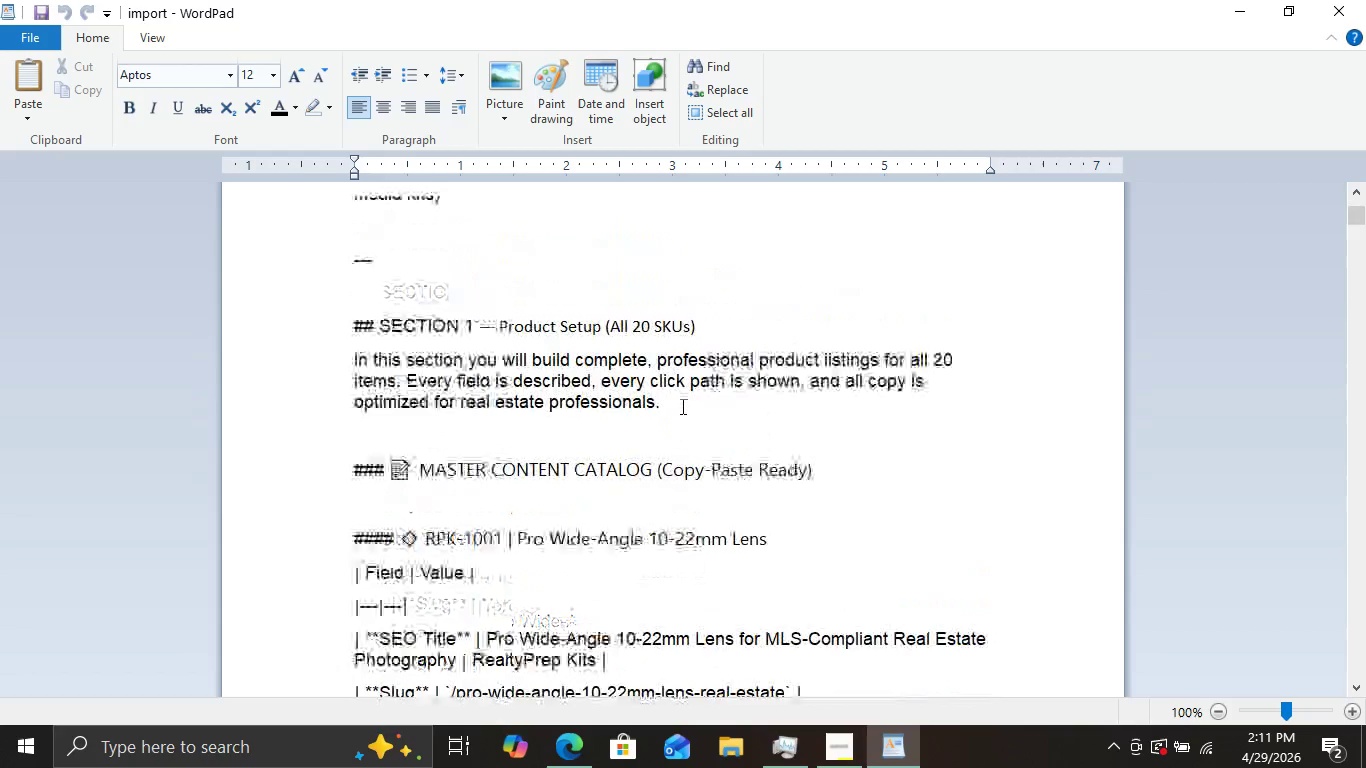 
scroll: coordinate [681, 406], scroll_direction: up, amount: 1.0
 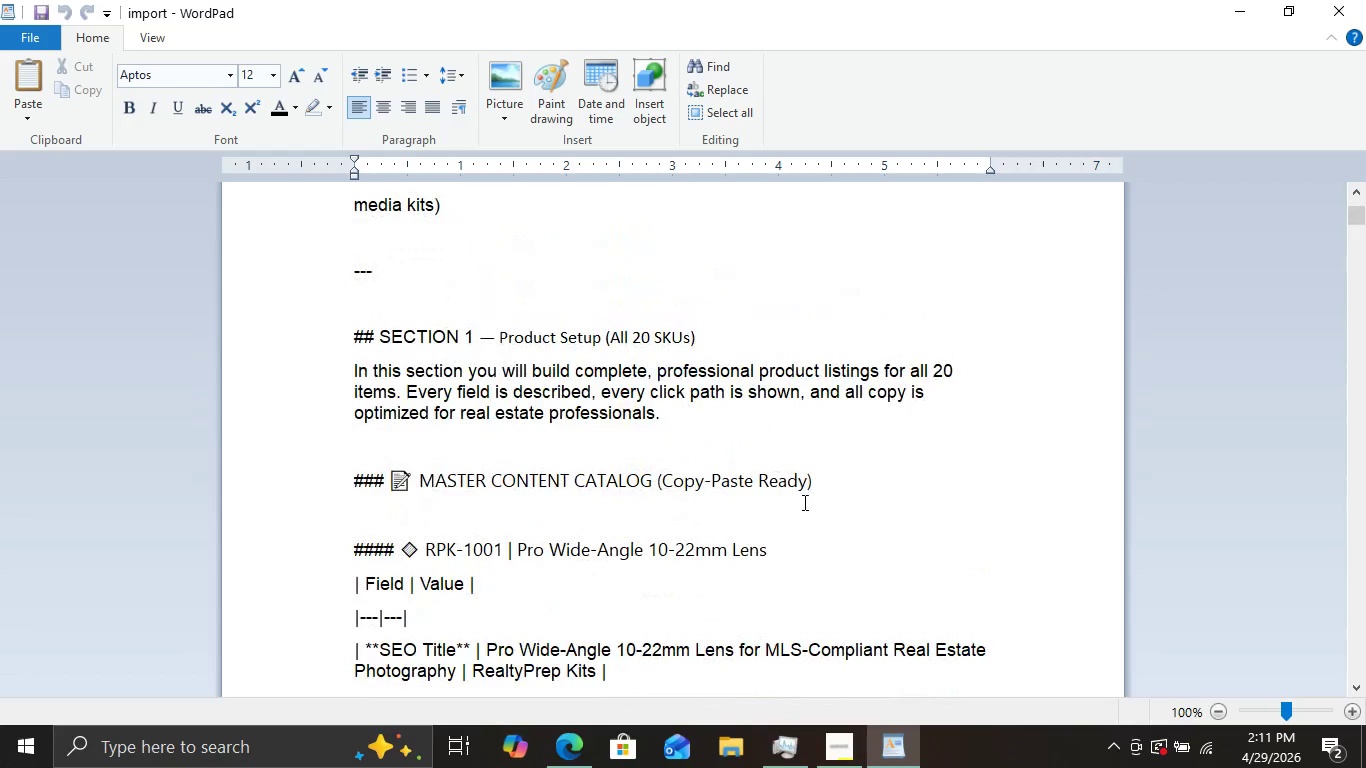 
scroll: coordinate [803, 502], scroll_direction: none, amount: 0.0
 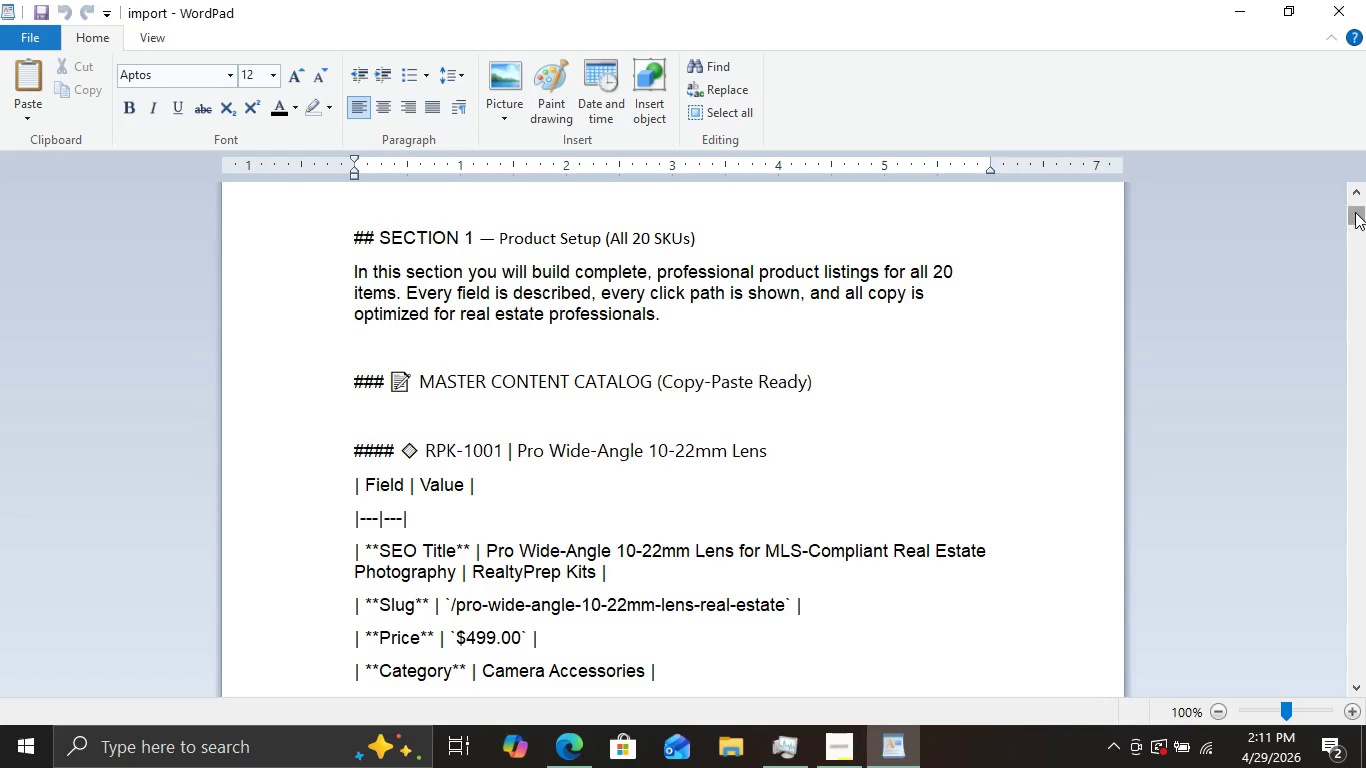 
left_click_drag(start_coordinate=[1355, 212], to_coordinate=[1341, 448])
 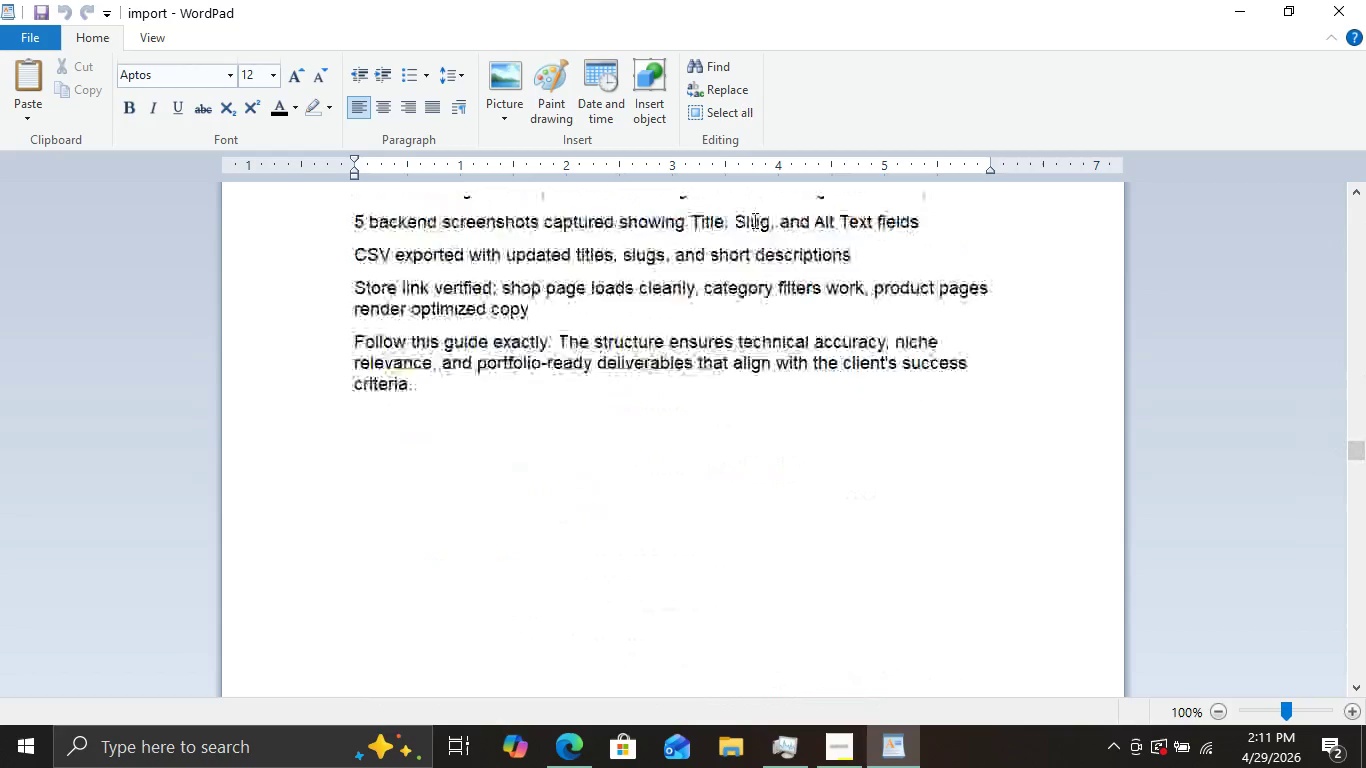 
scroll: coordinate [764, 206], scroll_direction: down, amount: 3.0
 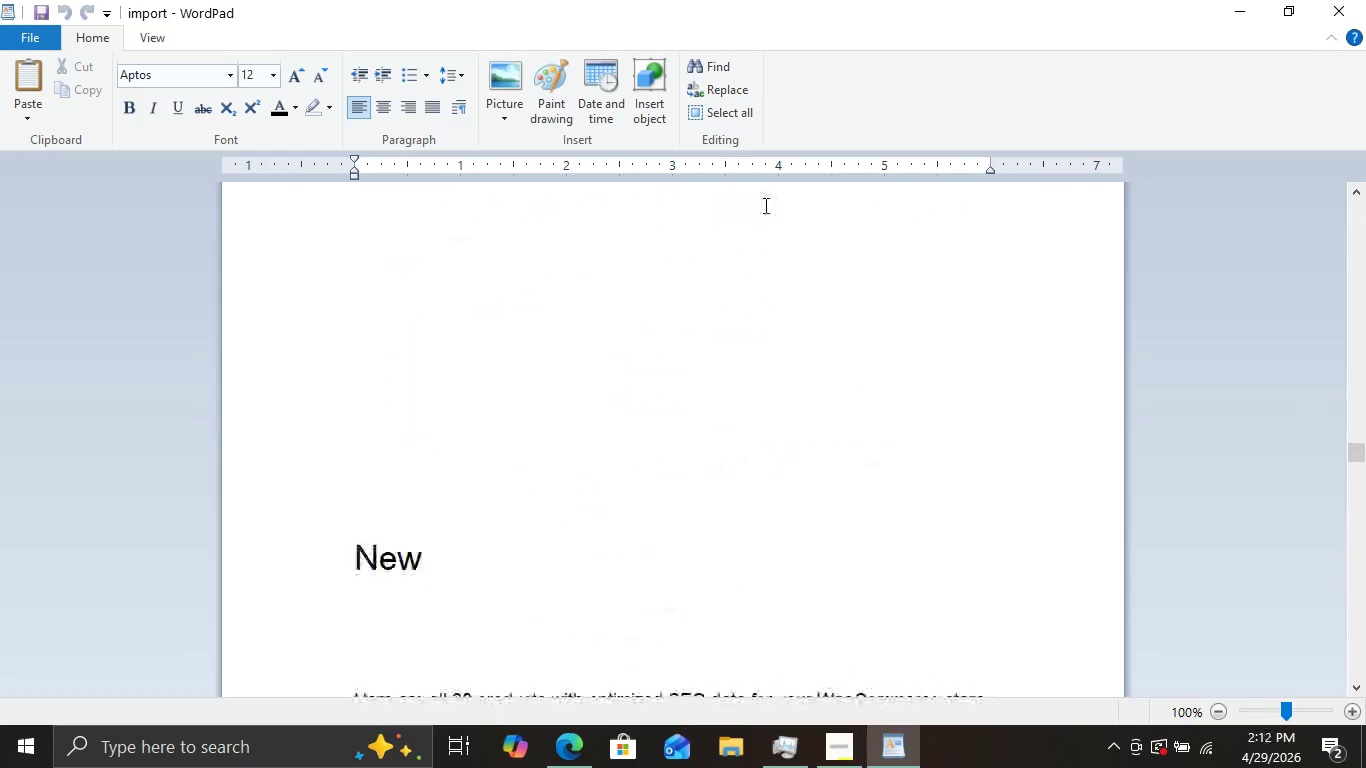 
scroll: coordinate [764, 205], scroll_direction: up, amount: 4.0
 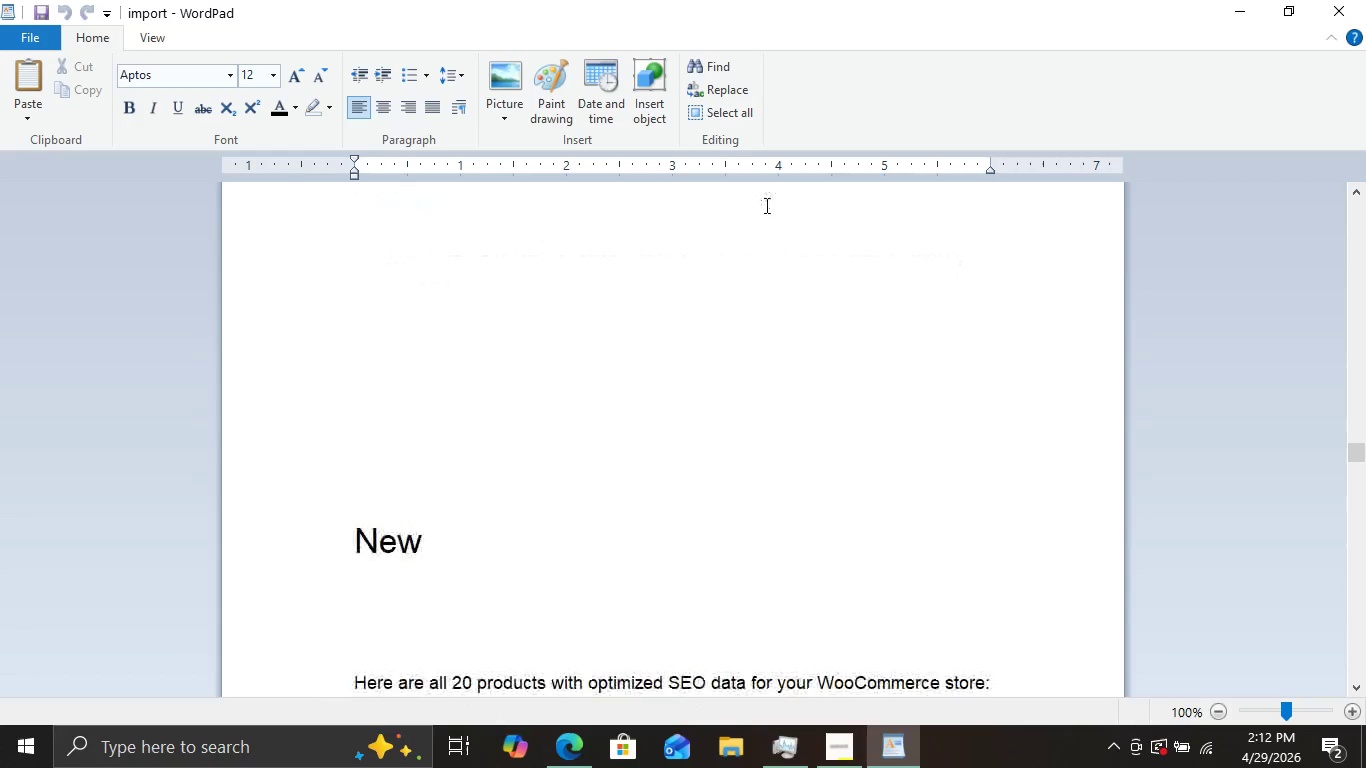 
scroll: coordinate [786, 206], scroll_direction: down, amount: 7.0
 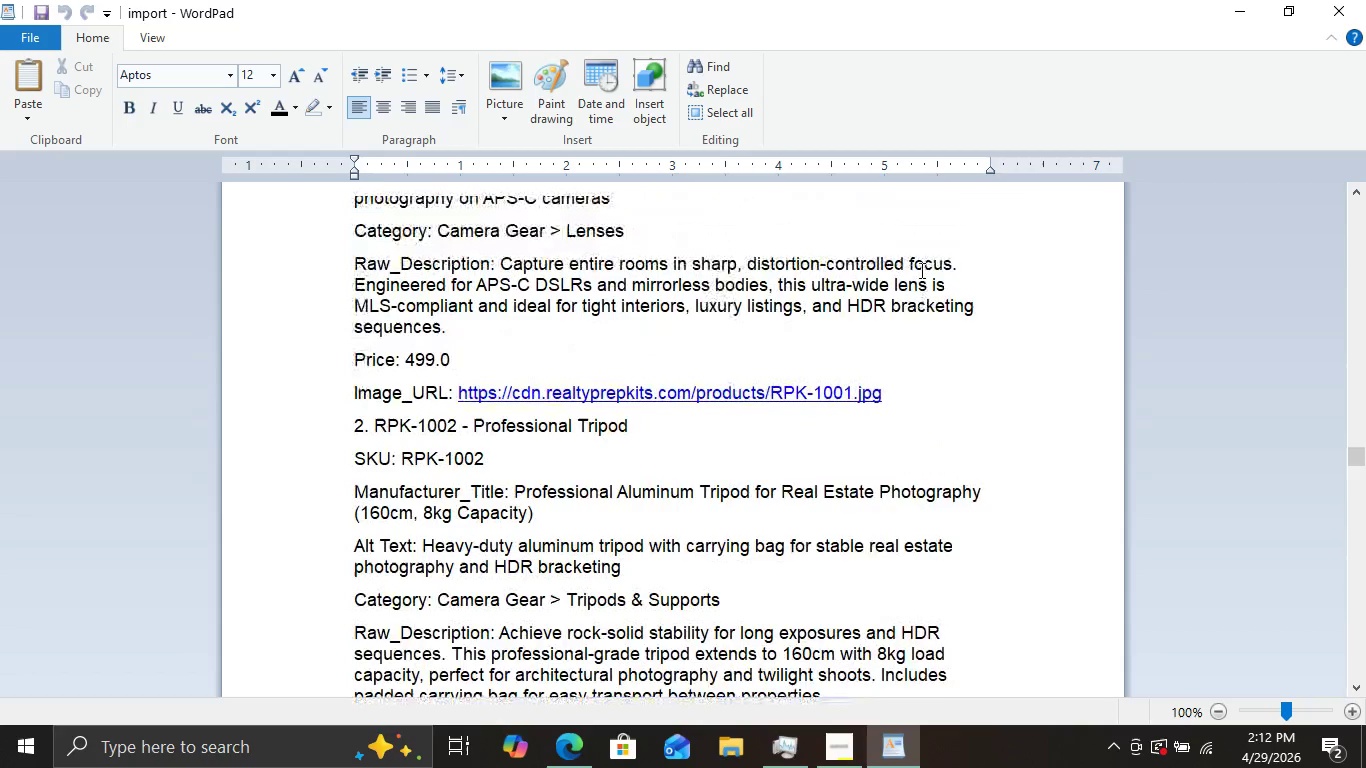 
scroll: coordinate [920, 270], scroll_direction: none, amount: 0.0
 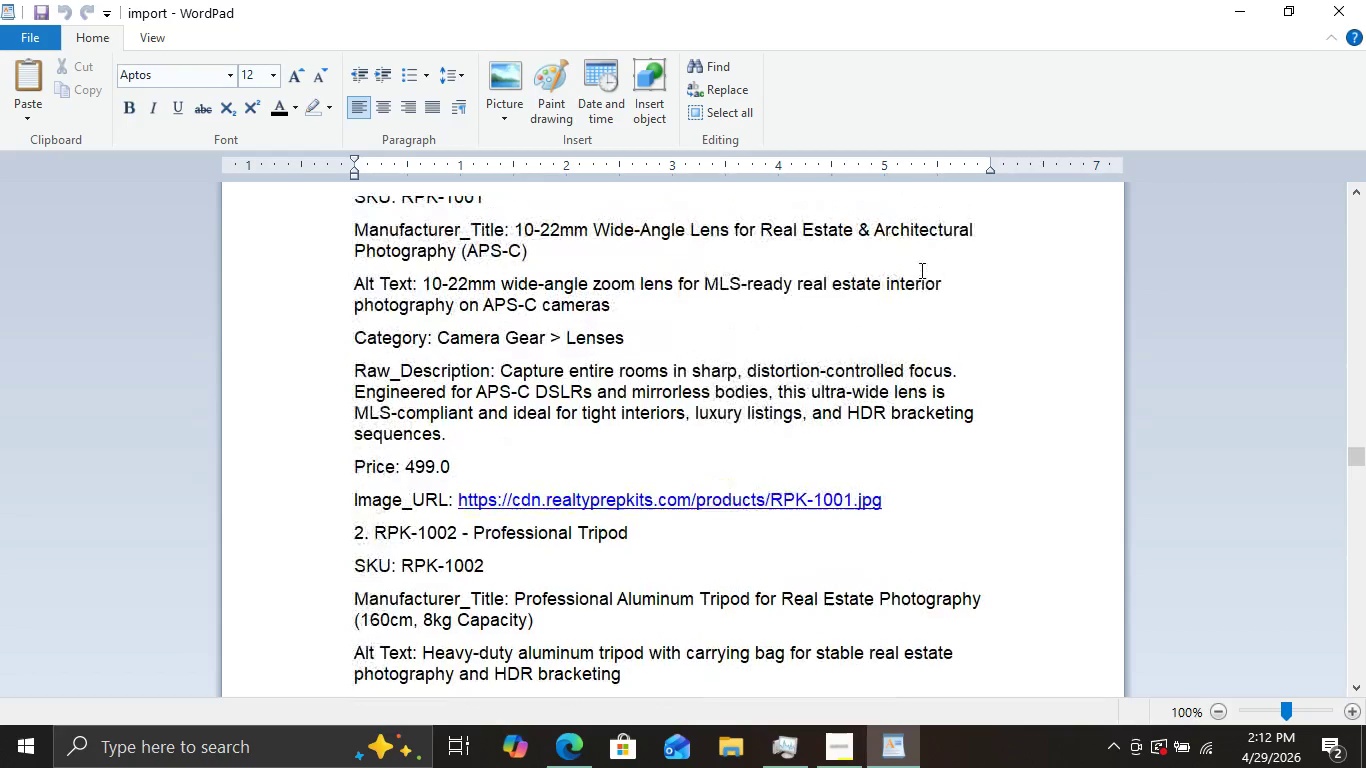 
scroll: coordinate [920, 270], scroll_direction: up, amount: 1.0
 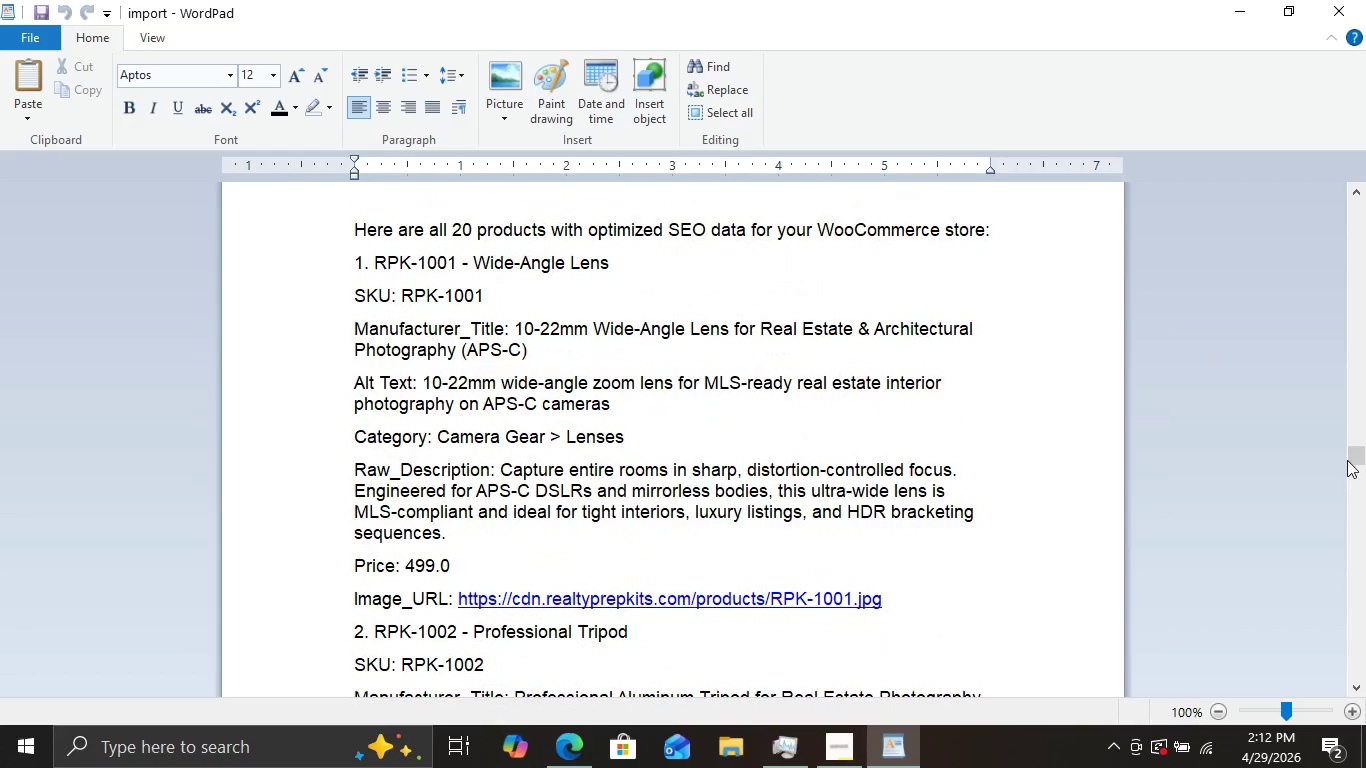 
left_click_drag(start_coordinate=[1365, 460], to_coordinate=[1365, 371])
 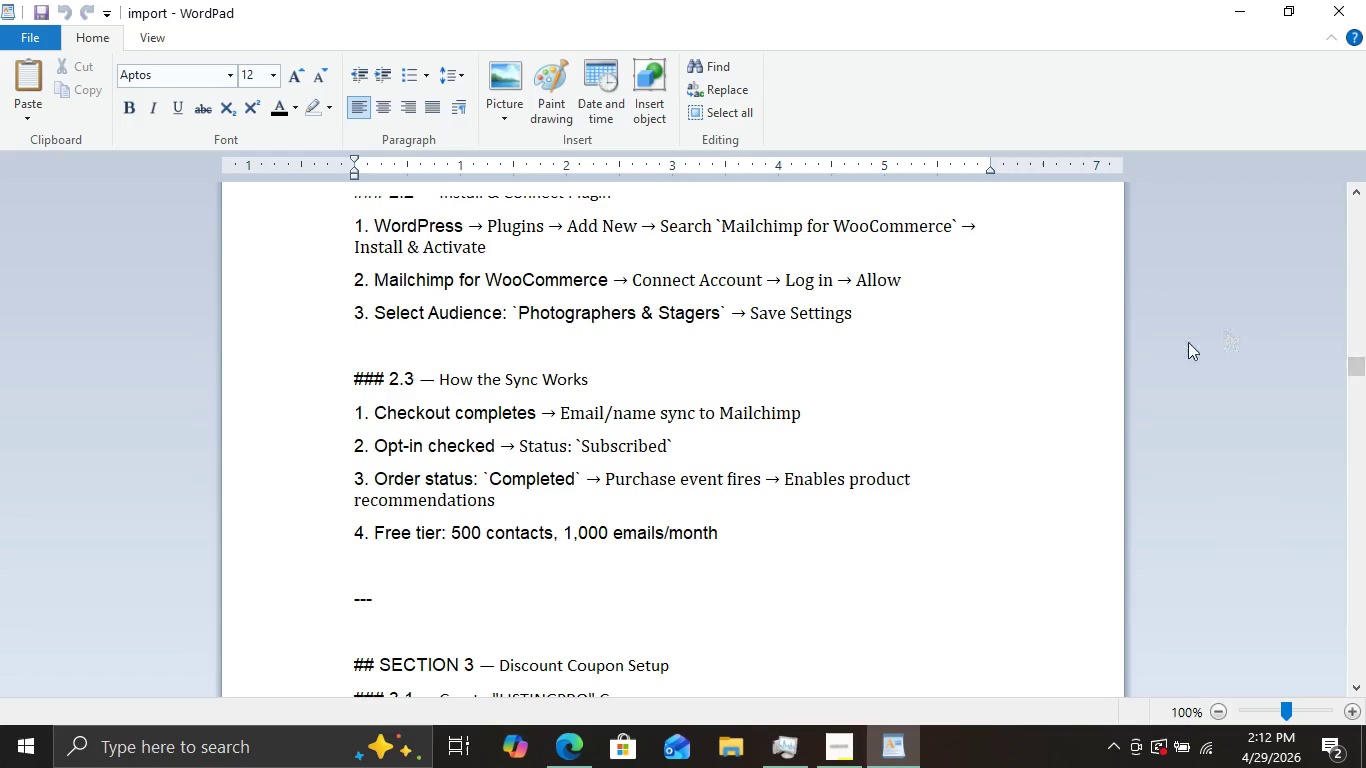 
scroll: coordinate [872, 374], scroll_direction: up, amount: 39.0
 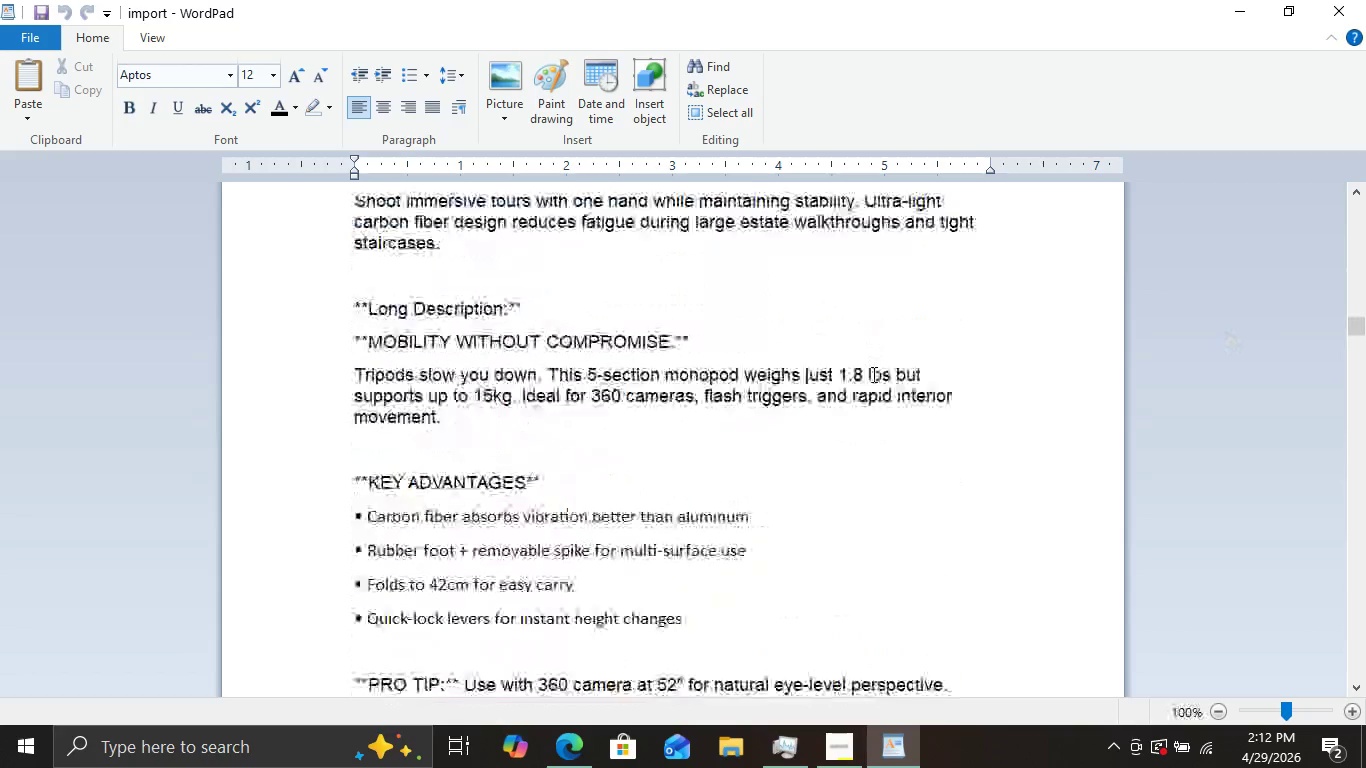 
scroll: coordinate [875, 375], scroll_direction: down, amount: 55.0
 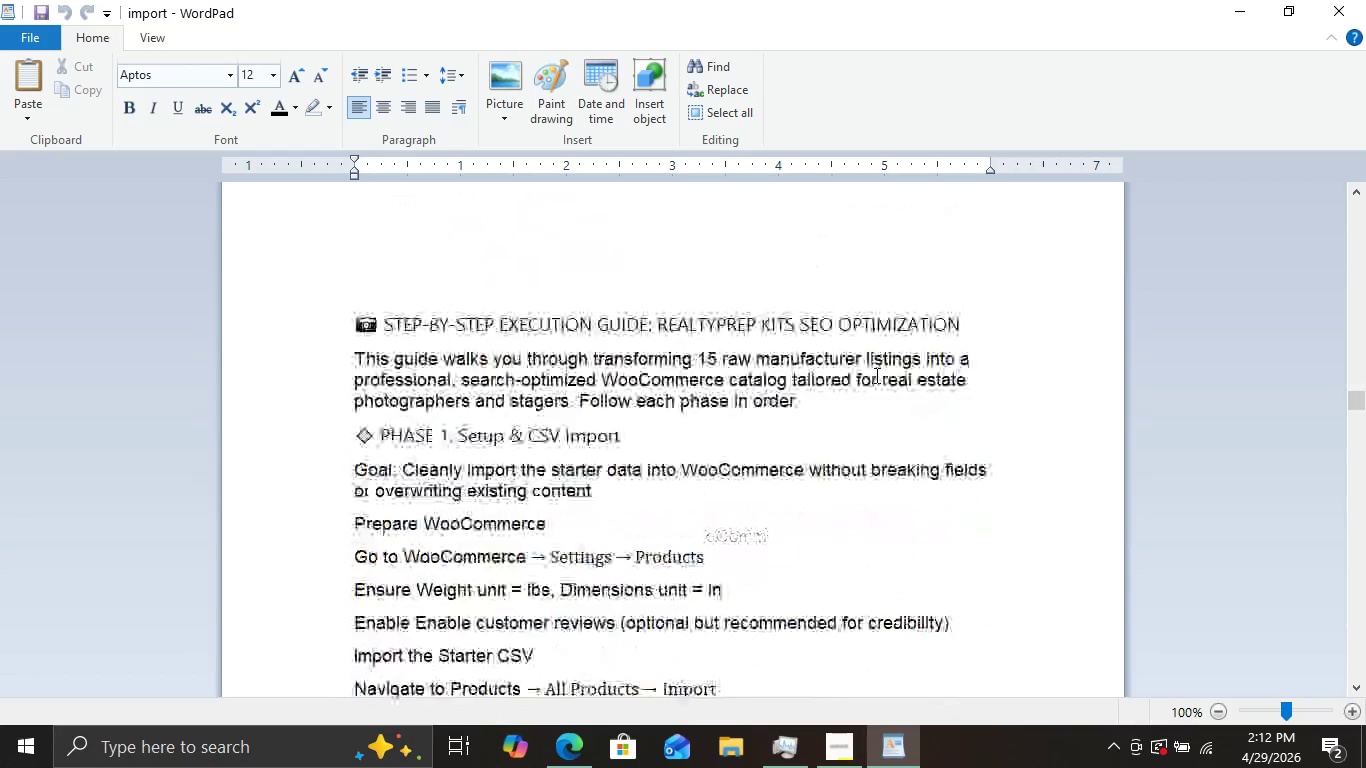 
scroll: coordinate [875, 375], scroll_direction: none, amount: 0.0
 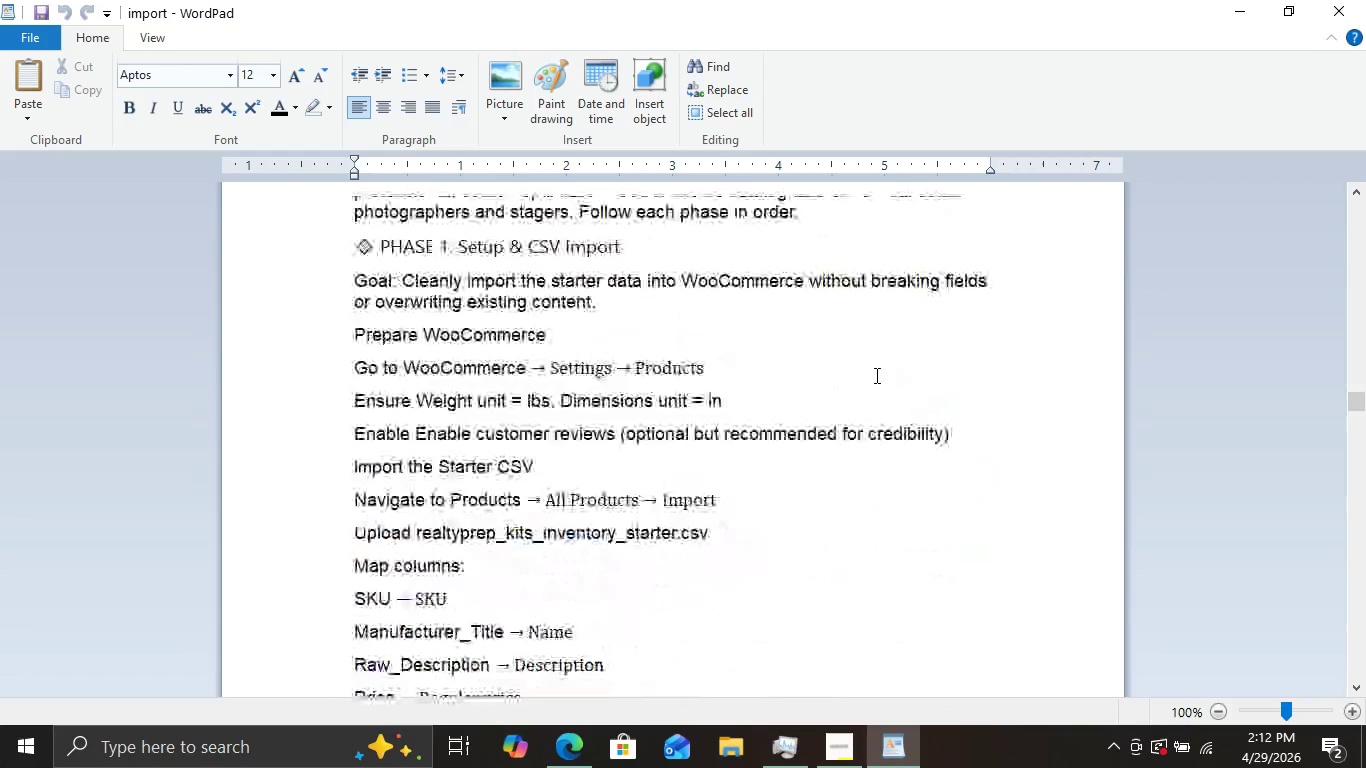 
scroll: coordinate [875, 375], scroll_direction: down, amount: 7.0
 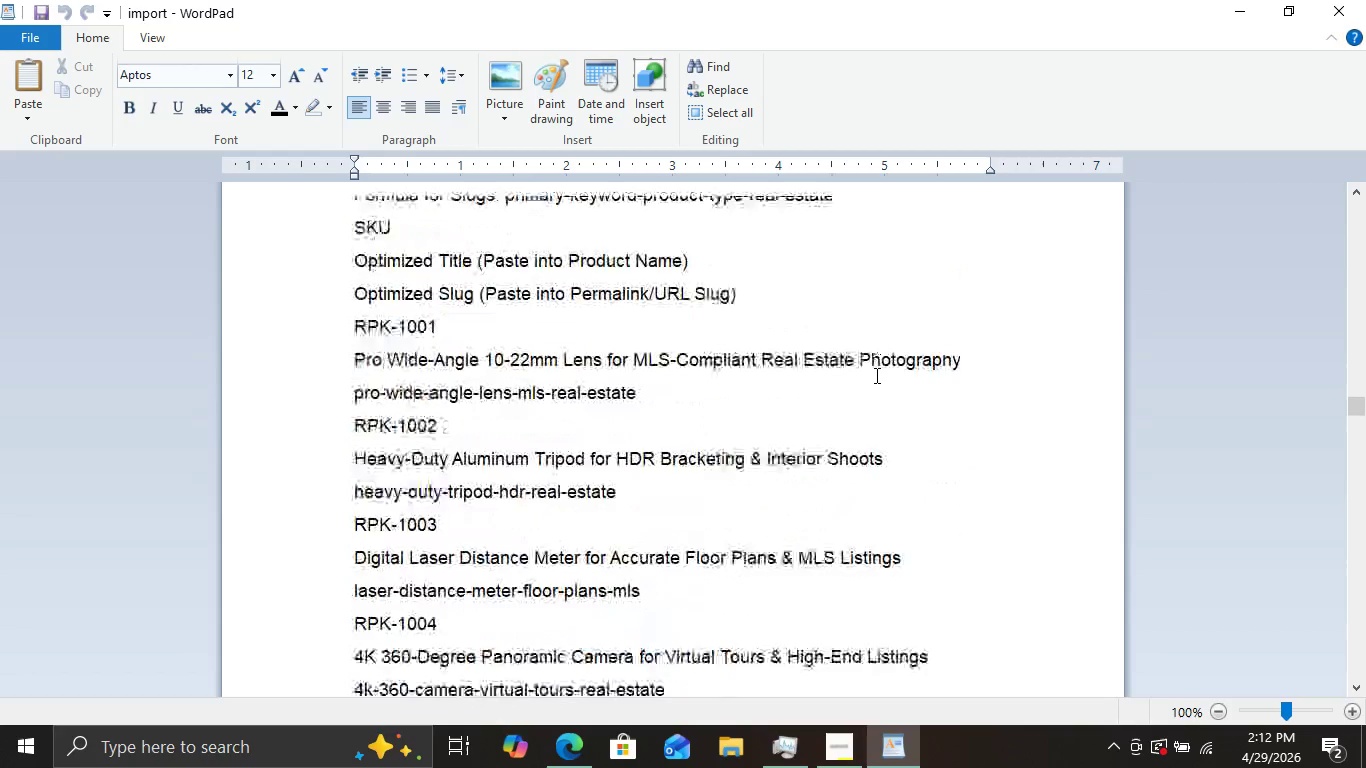 
scroll: coordinate [875, 375], scroll_direction: none, amount: 0.0
 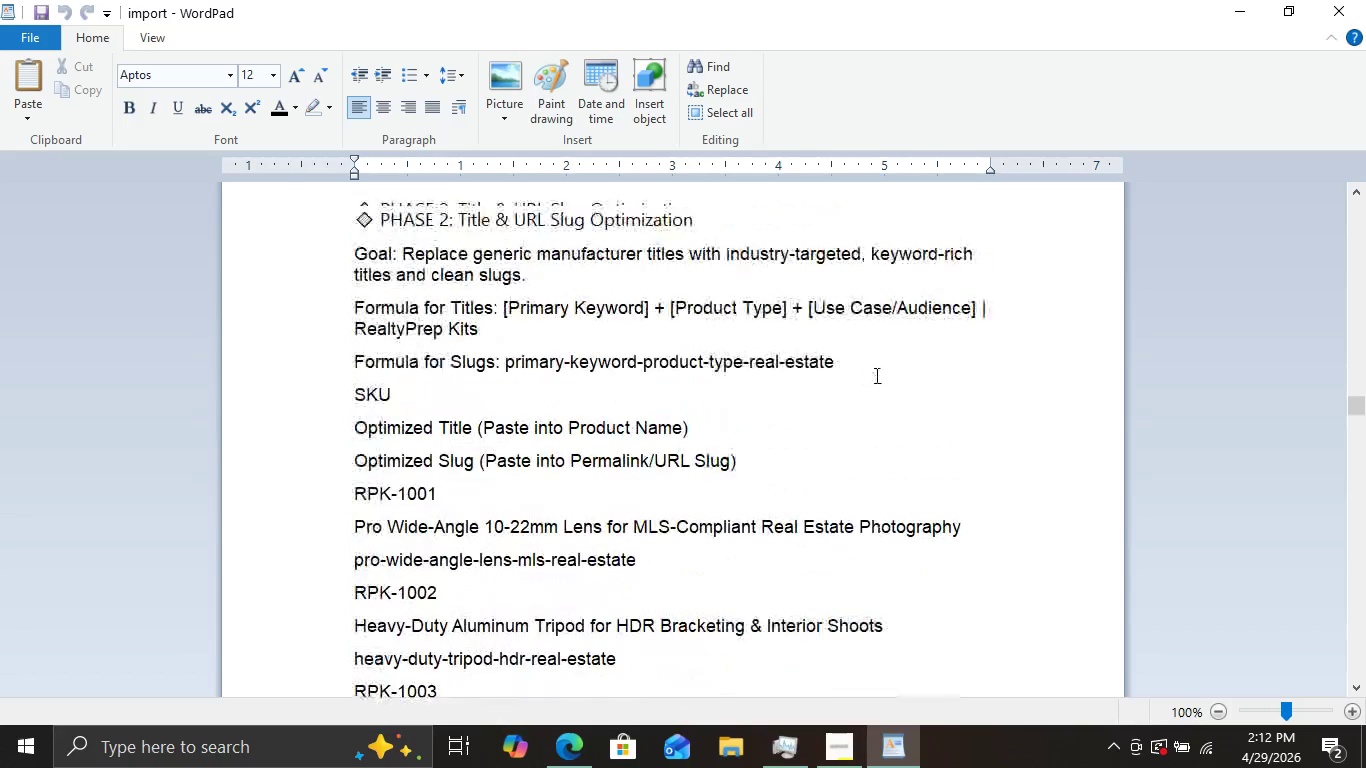 
scroll: coordinate [875, 375], scroll_direction: up, amount: 1.0
 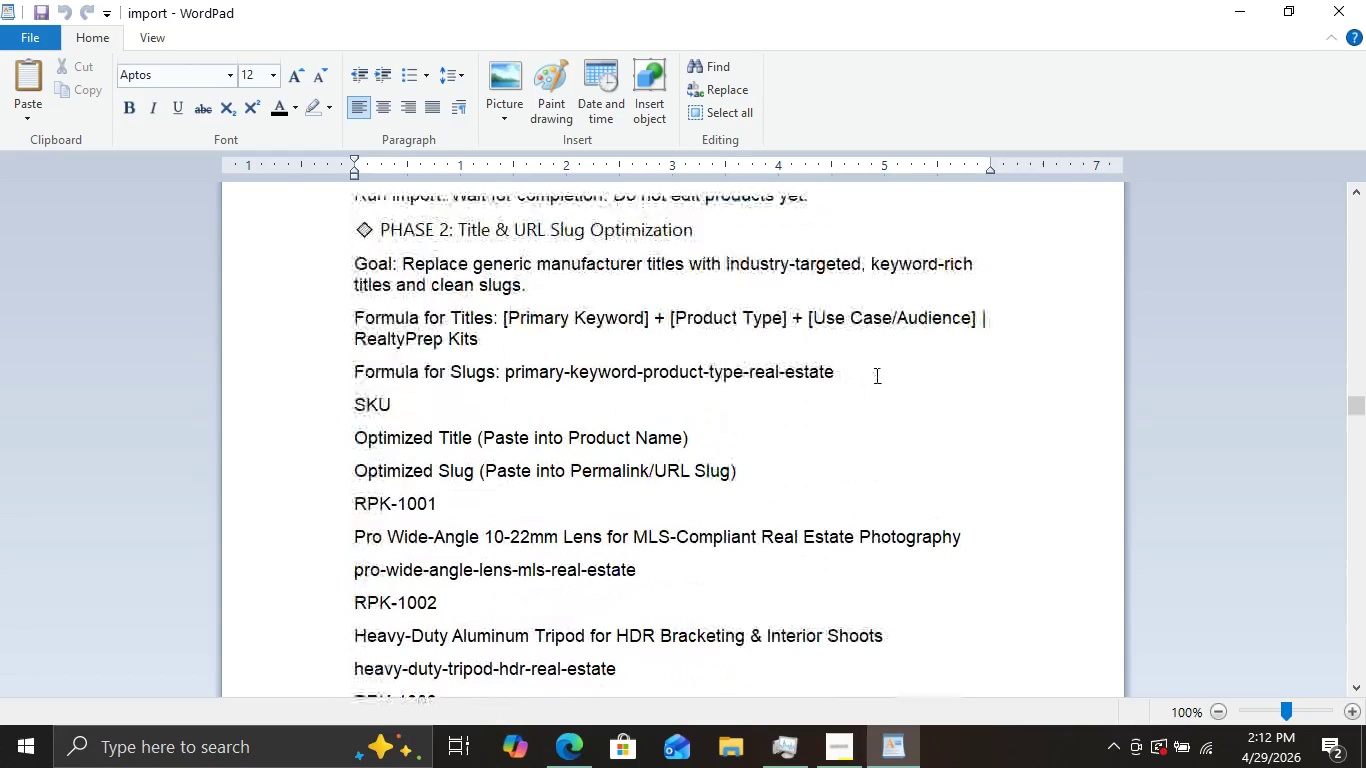 
scroll: coordinate [875, 375], scroll_direction: down, amount: 3.0
 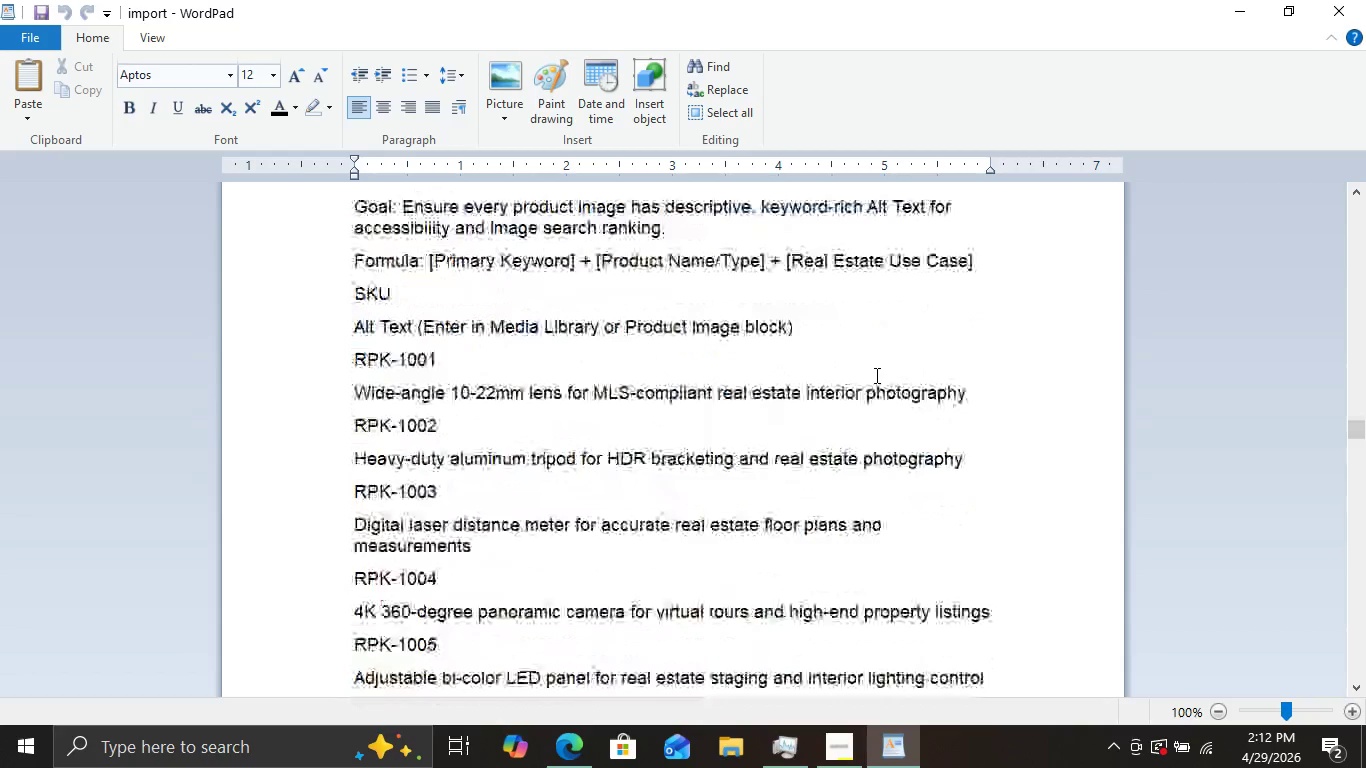 
scroll: coordinate [875, 375], scroll_direction: up, amount: 4.0
 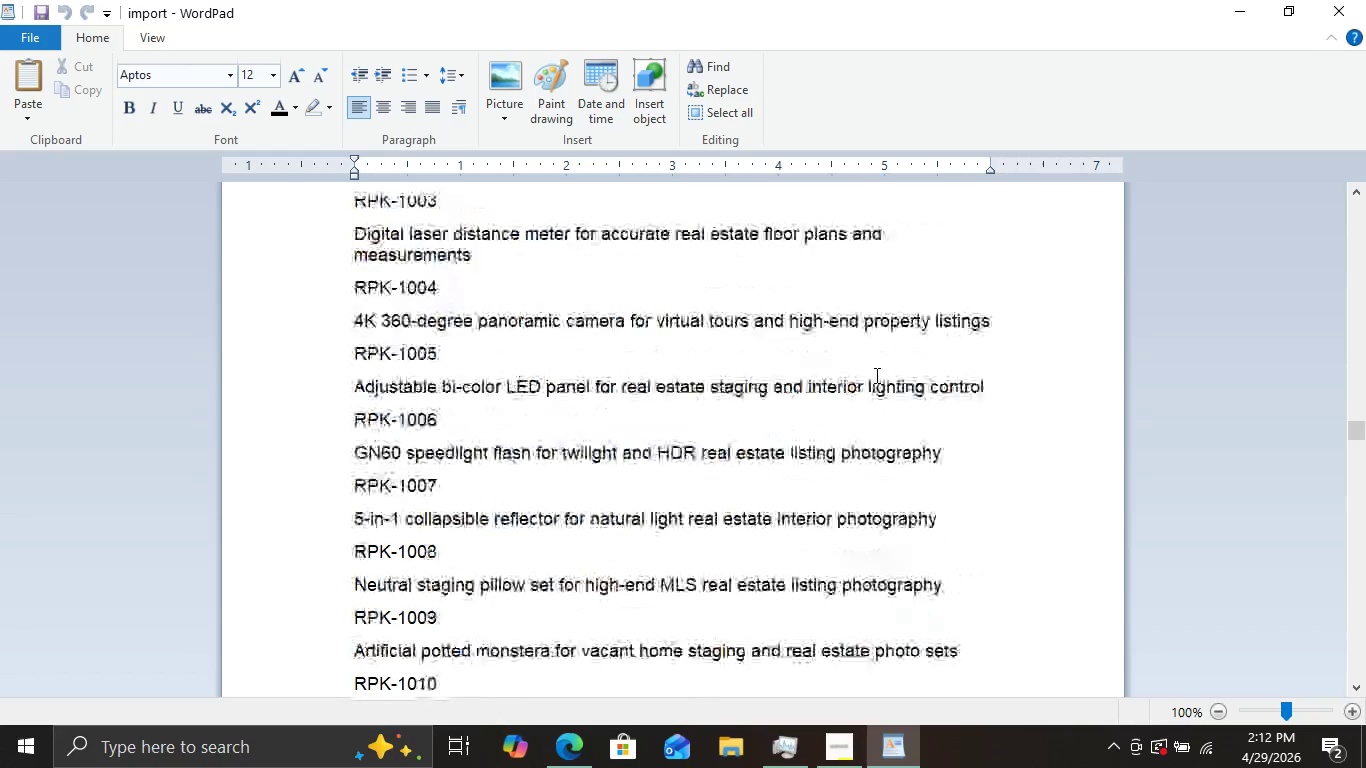 
scroll: coordinate [880, 376], scroll_direction: down, amount: 49.0
 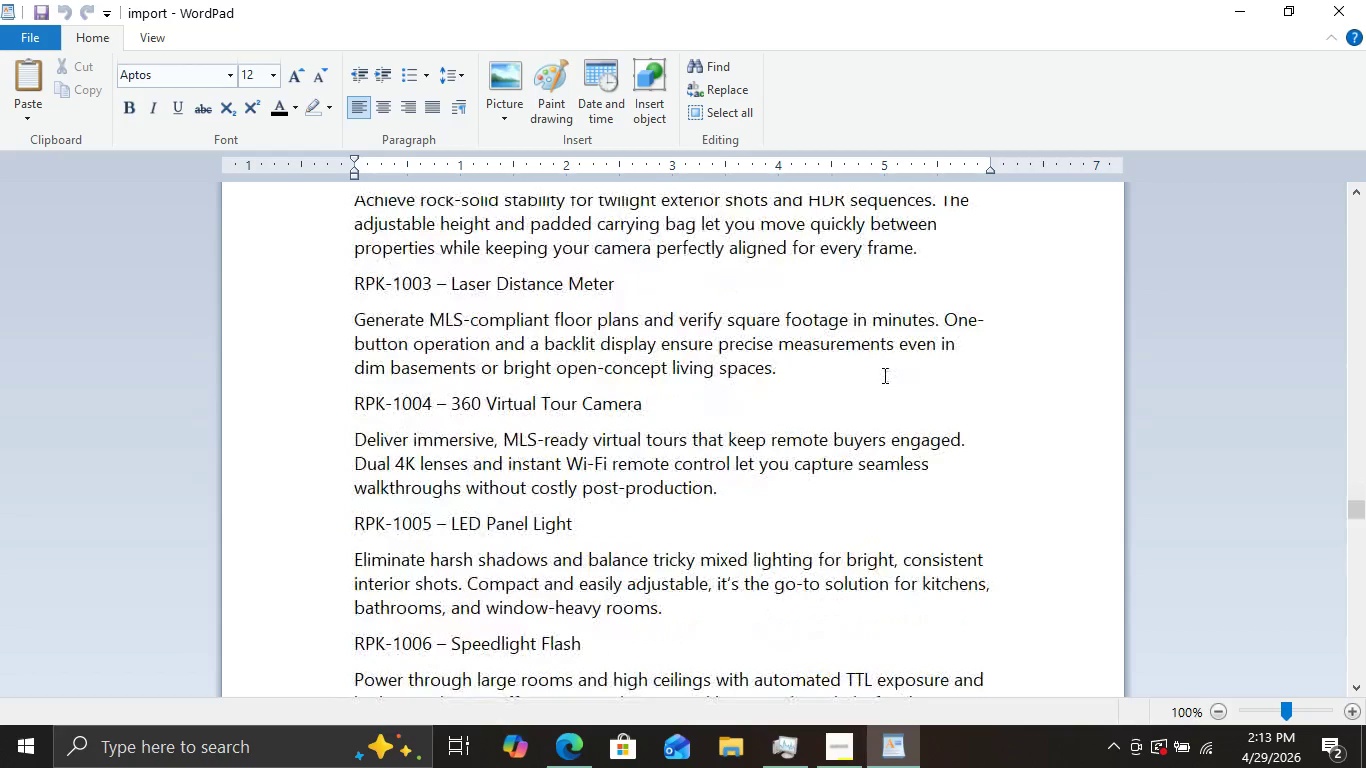 
scroll: coordinate [883, 375], scroll_direction: up, amount: 27.0
 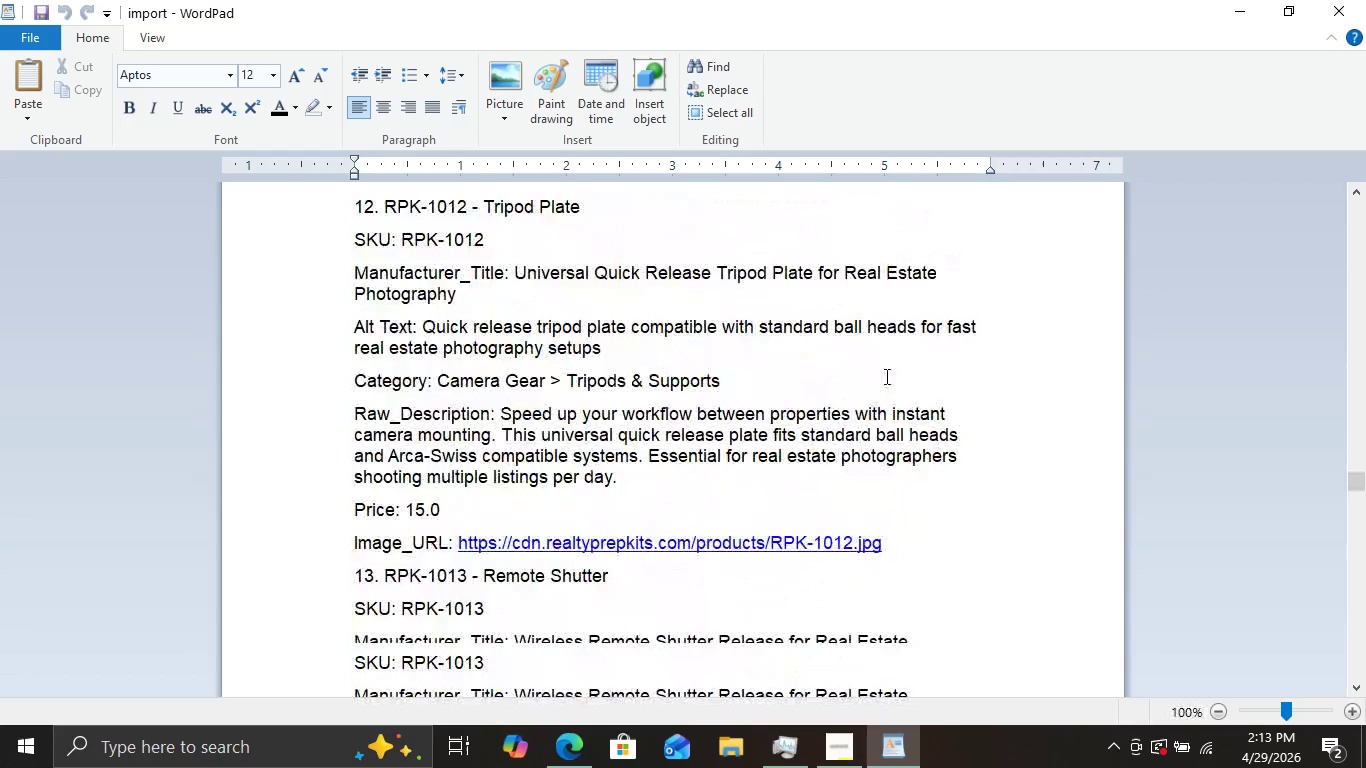 
scroll: coordinate [888, 378], scroll_direction: down, amount: 39.0
 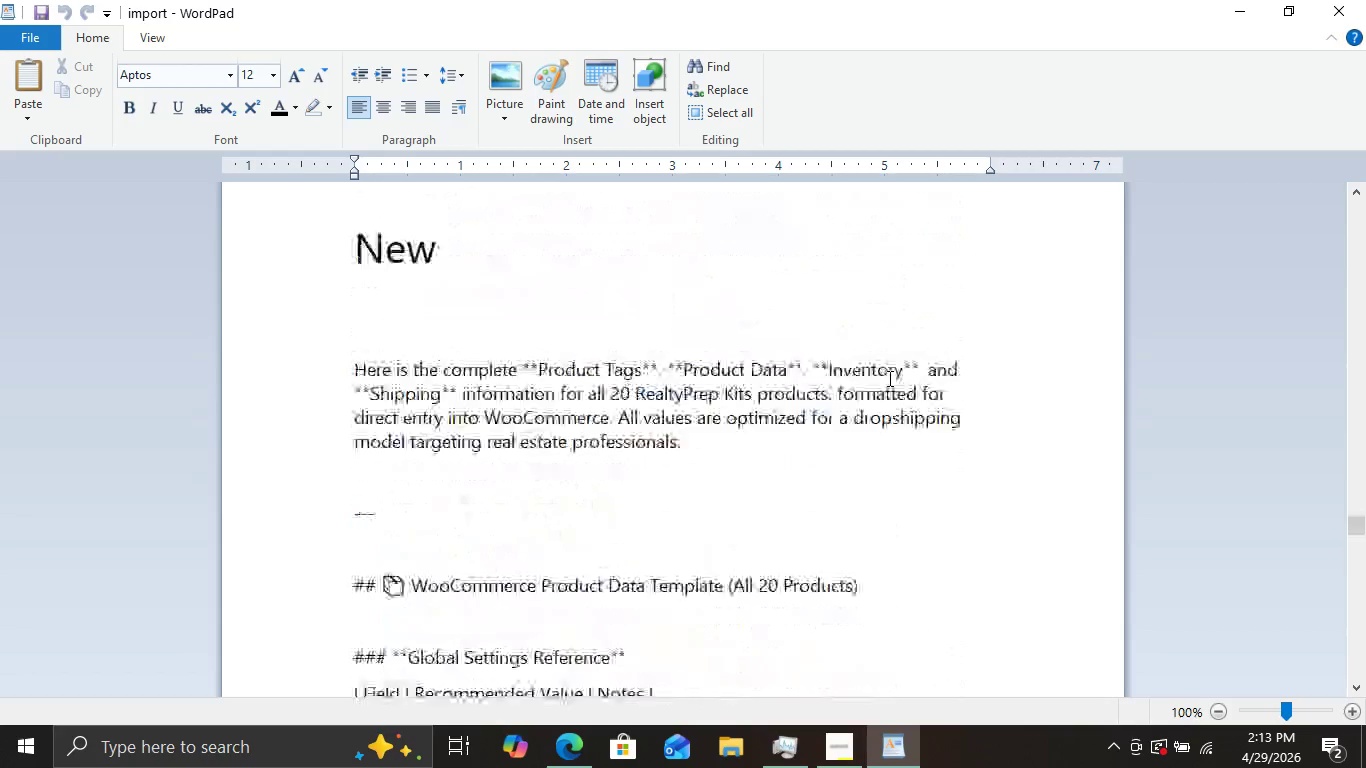 
scroll: coordinate [888, 378], scroll_direction: none, amount: 0.0
 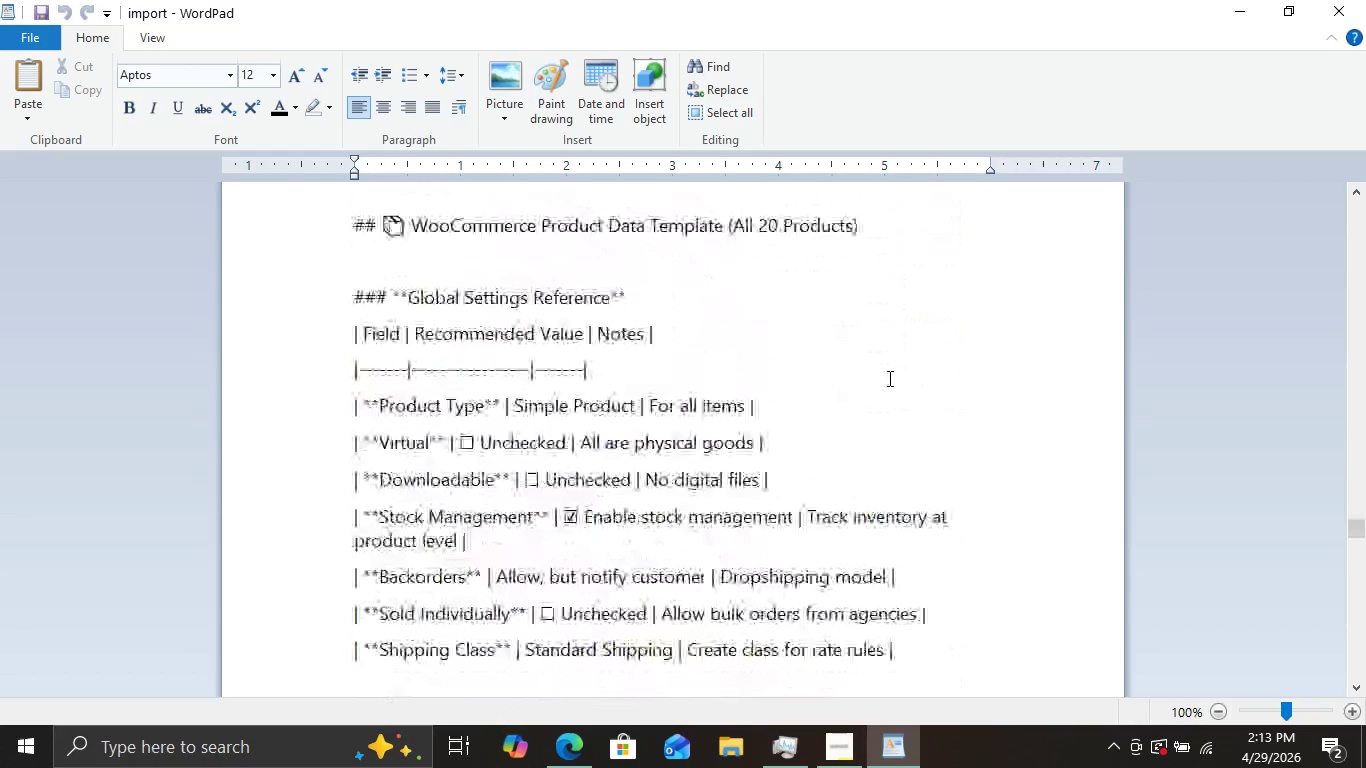 
scroll: coordinate [851, 385], scroll_direction: down, amount: 83.0
 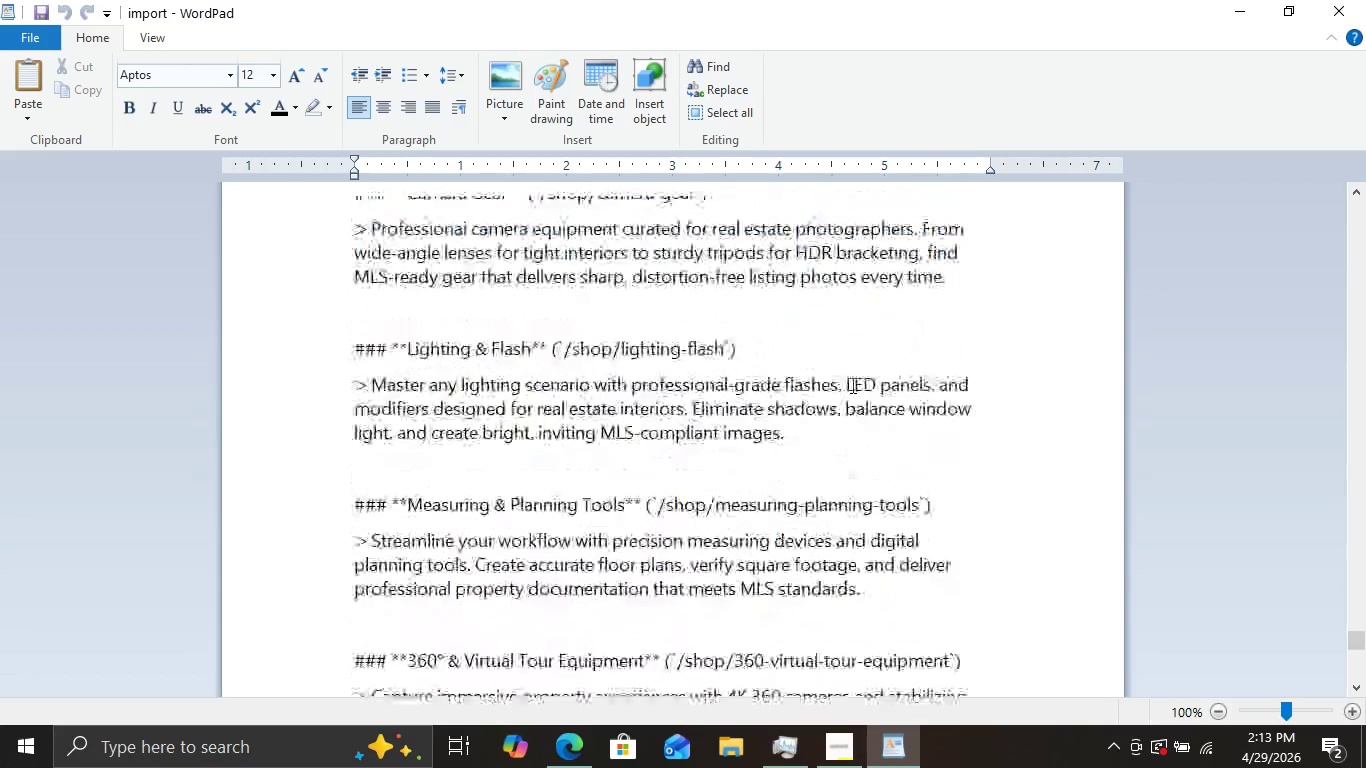 
scroll: coordinate [851, 385], scroll_direction: up, amount: 1.0
 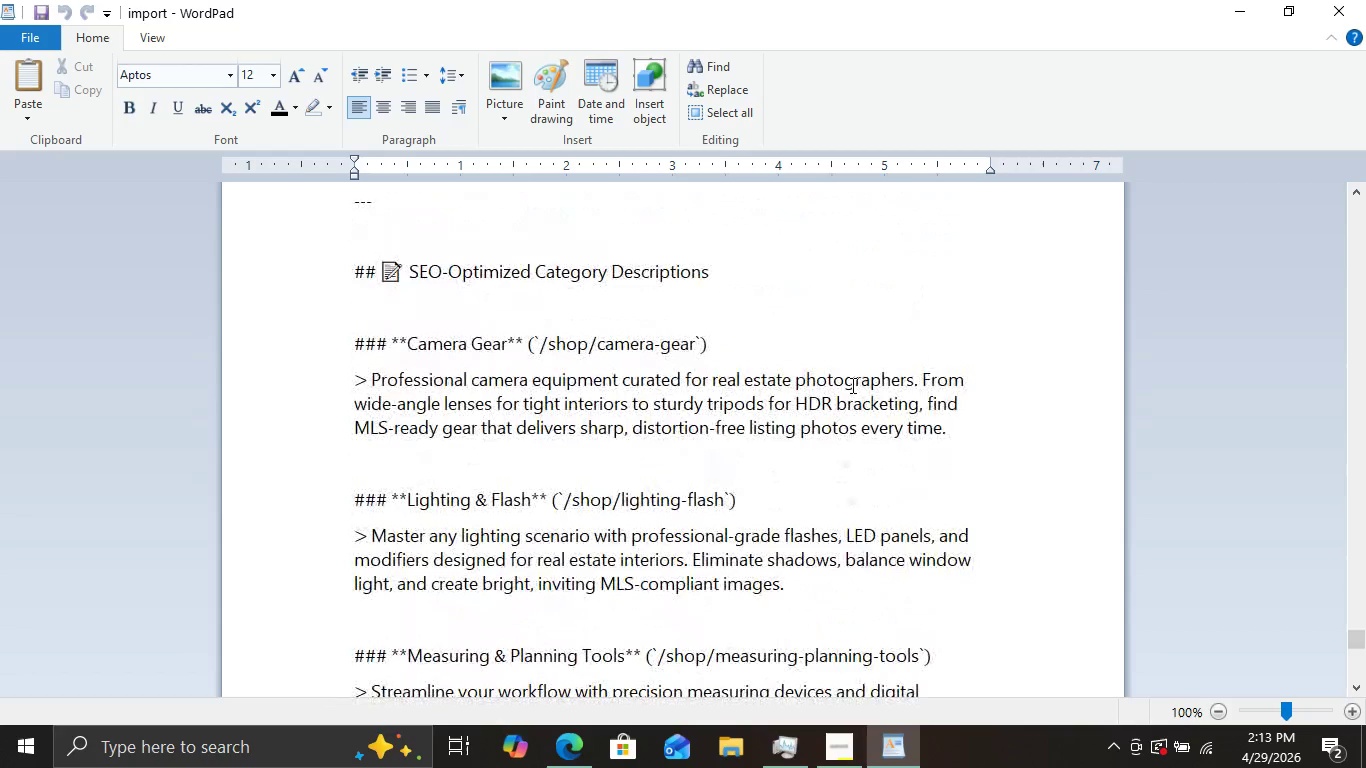 
wait(5.21)
 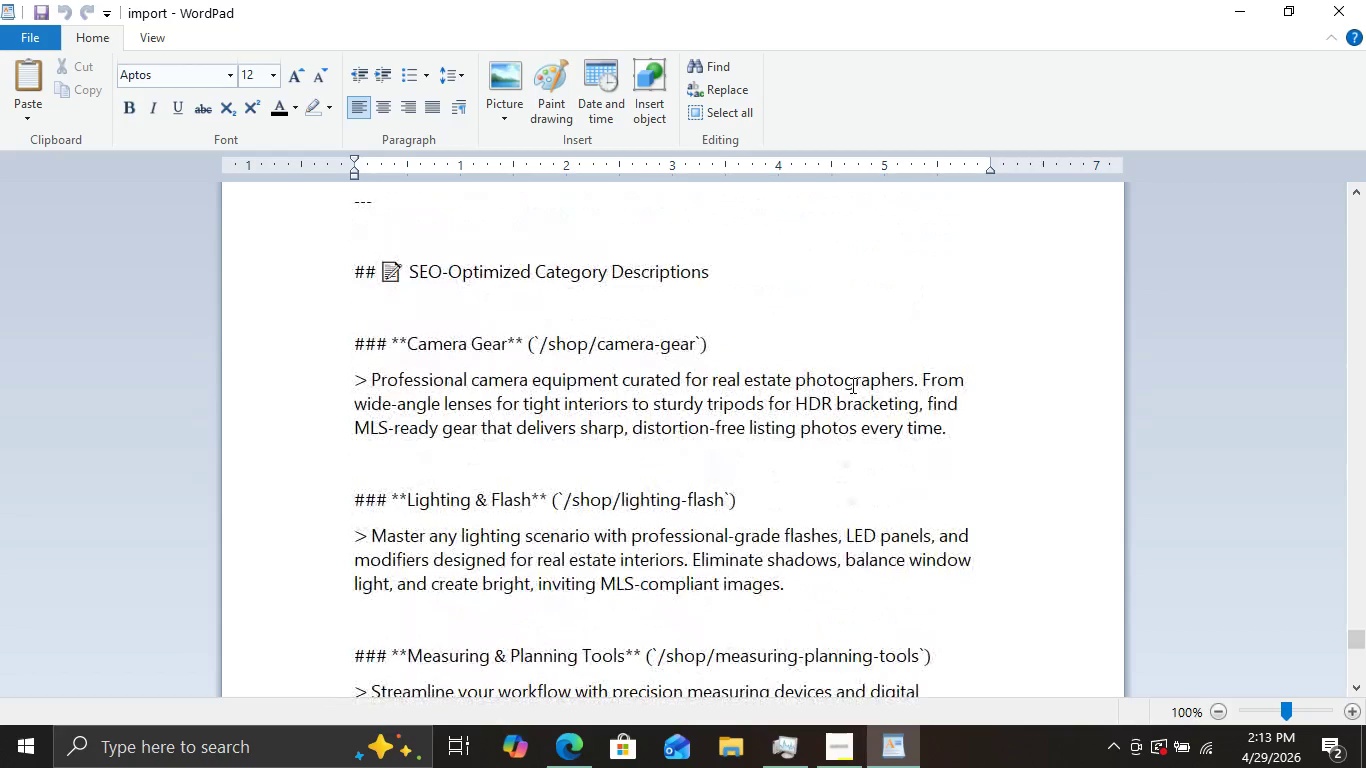 
scroll: coordinate [851, 385], scroll_direction: up, amount: 2.0
 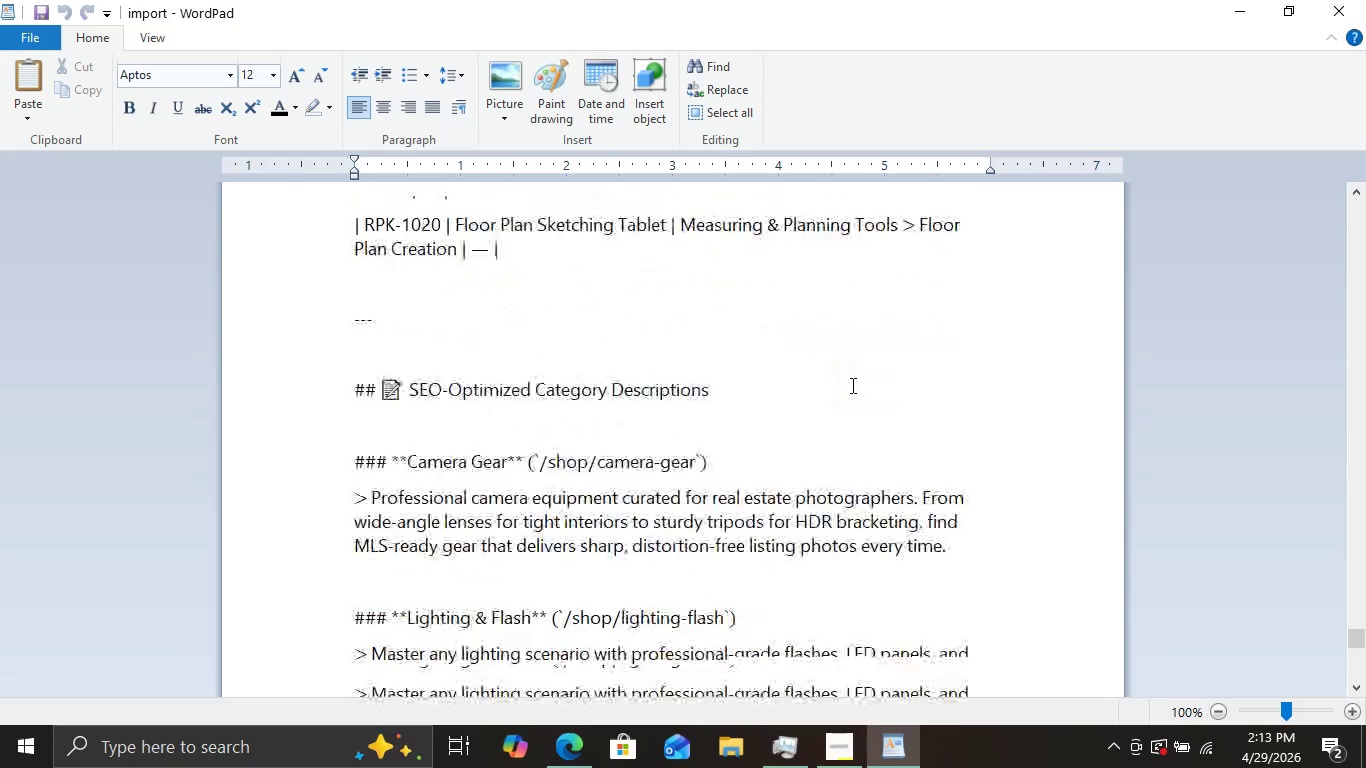 
scroll: coordinate [851, 385], scroll_direction: down, amount: 11.0
 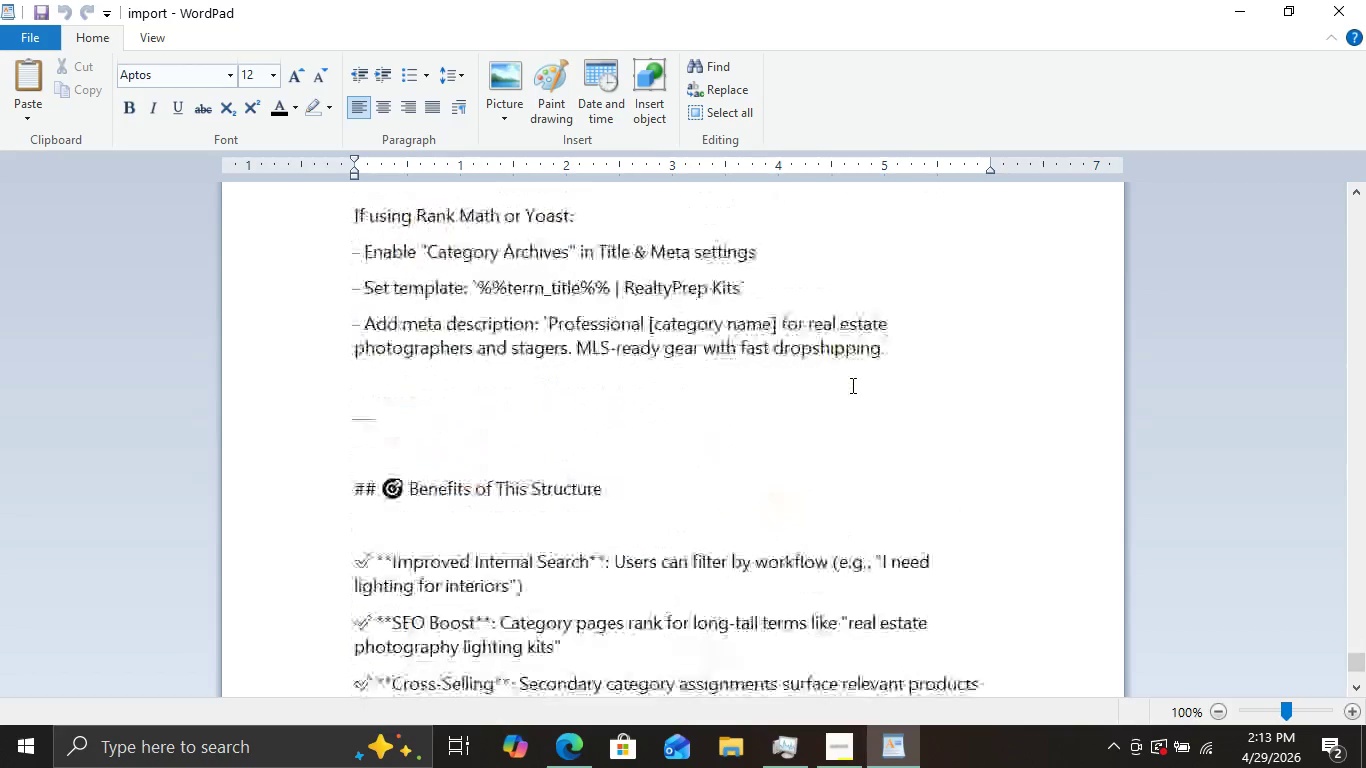 
scroll: coordinate [851, 383], scroll_direction: up, amount: 15.0
 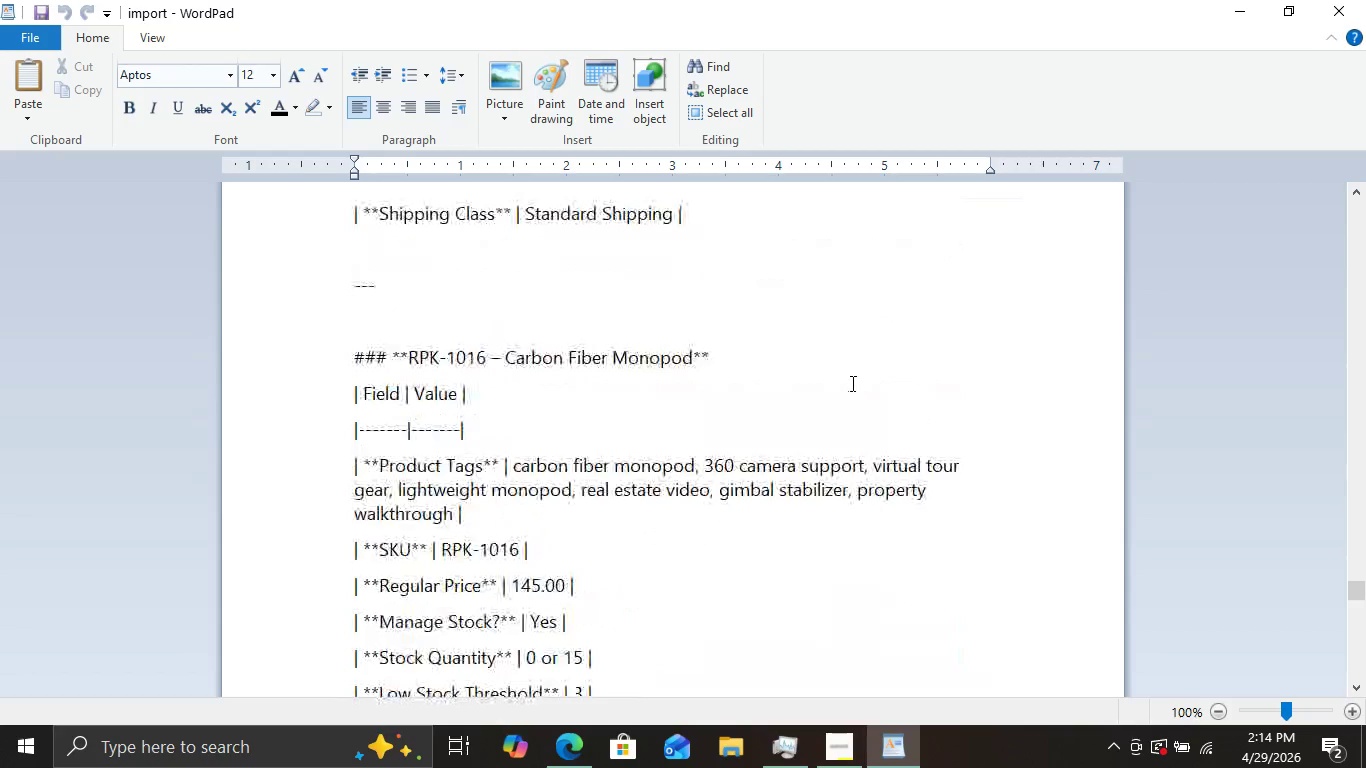 
scroll: coordinate [851, 383], scroll_direction: up, amount: 30.0
 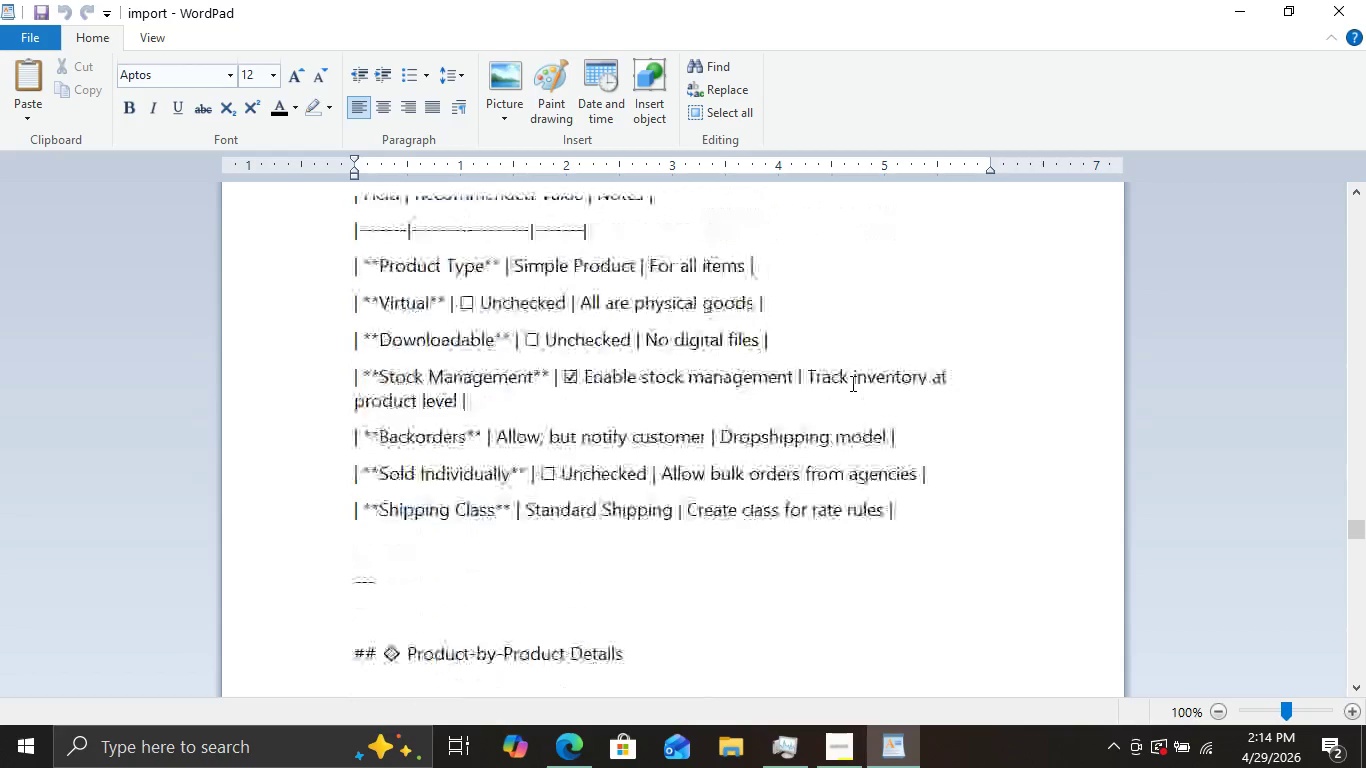 
scroll: coordinate [851, 383], scroll_direction: up, amount: 6.0
 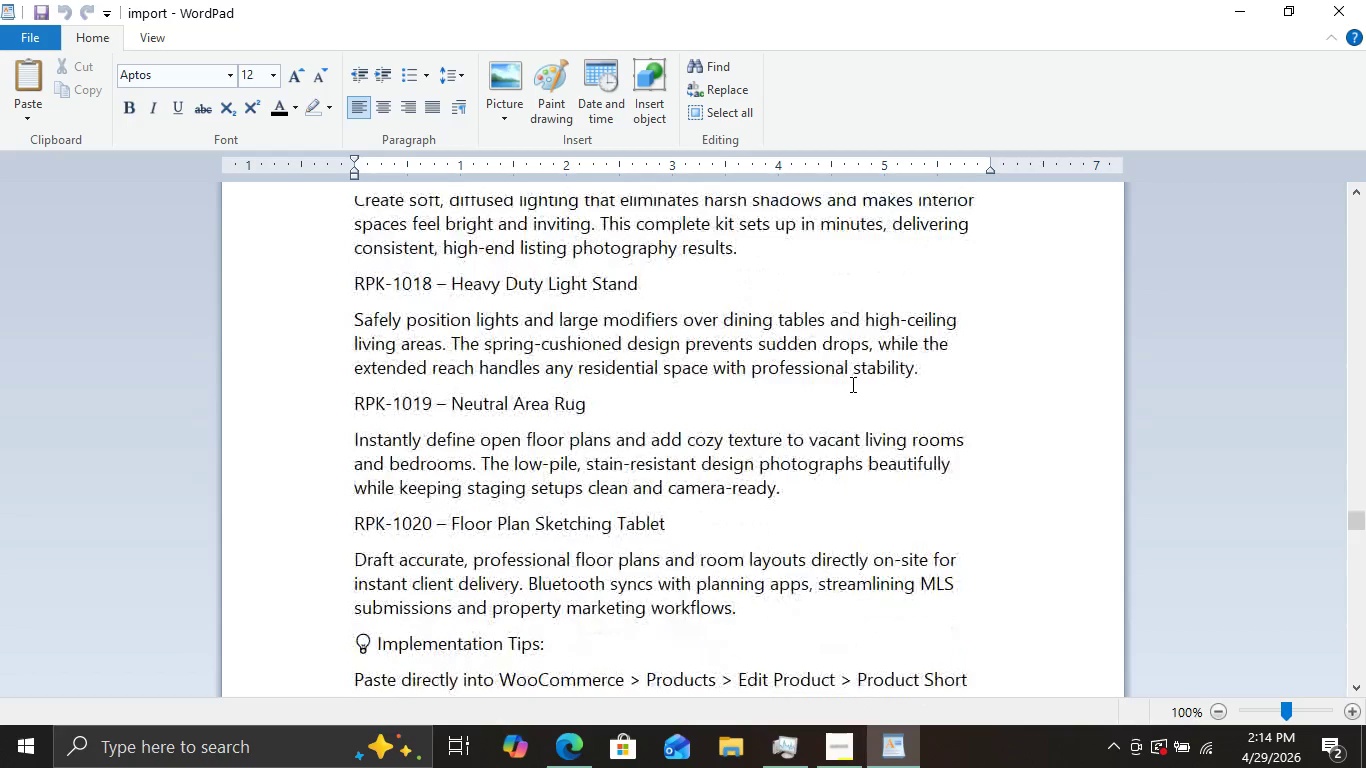 
scroll: coordinate [851, 384], scroll_direction: none, amount: 0.0
 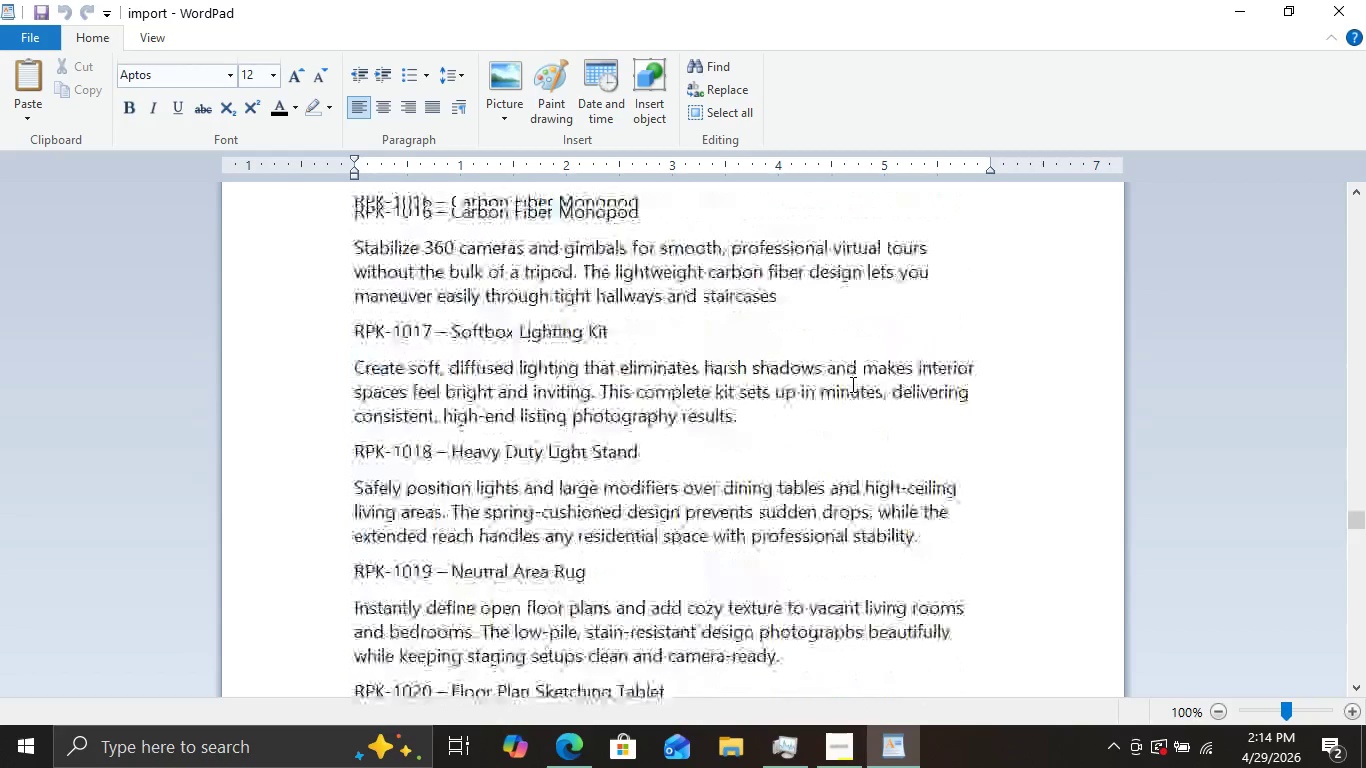 
scroll: coordinate [851, 384], scroll_direction: up, amount: 8.0
 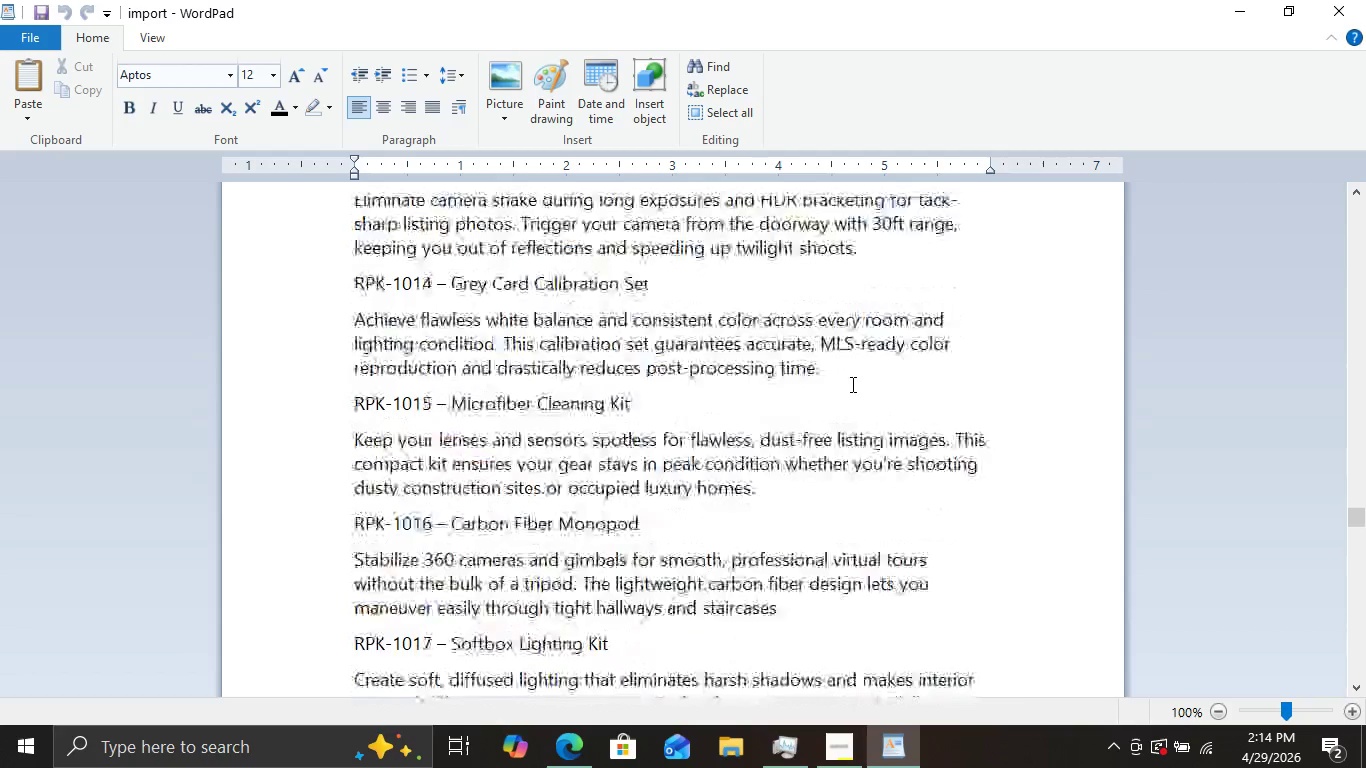 
scroll: coordinate [851, 384], scroll_direction: down, amount: 3.0
 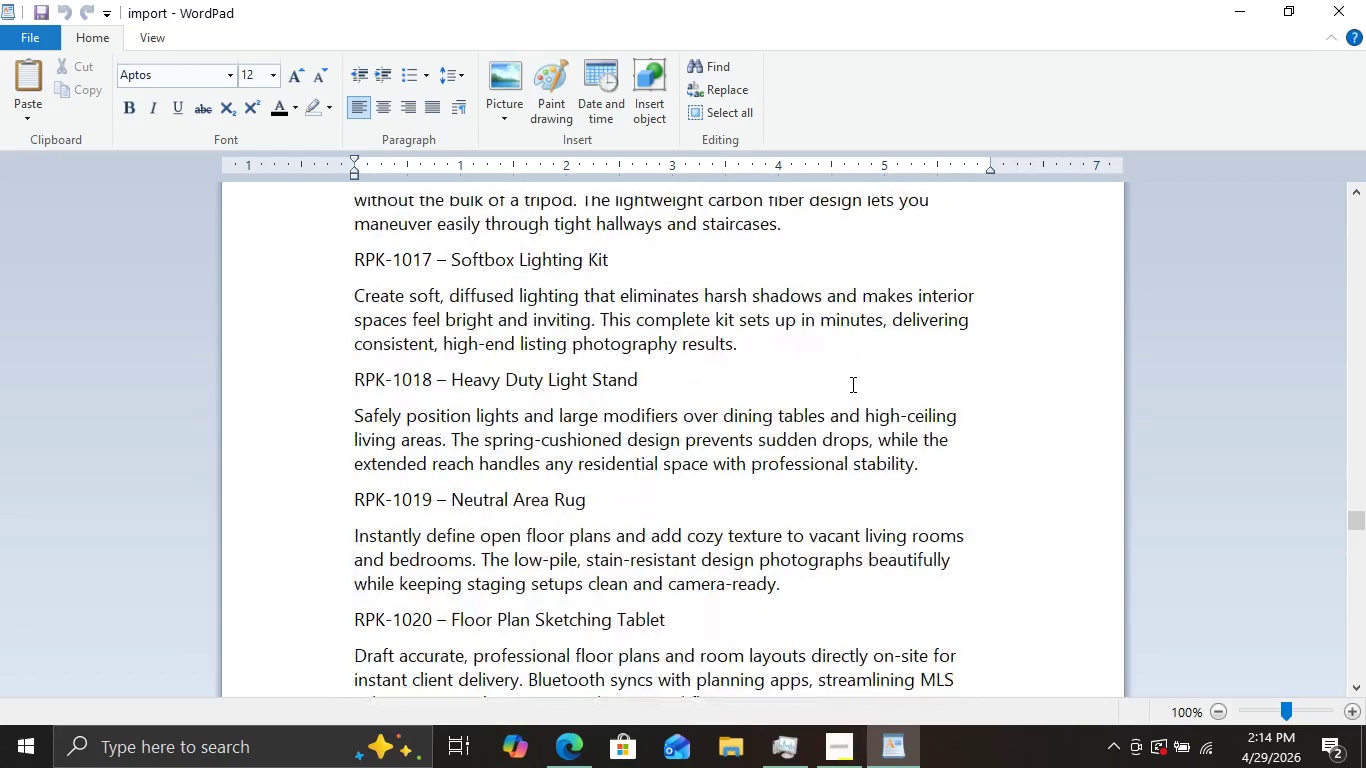 
scroll: coordinate [851, 384], scroll_direction: up, amount: 4.0
 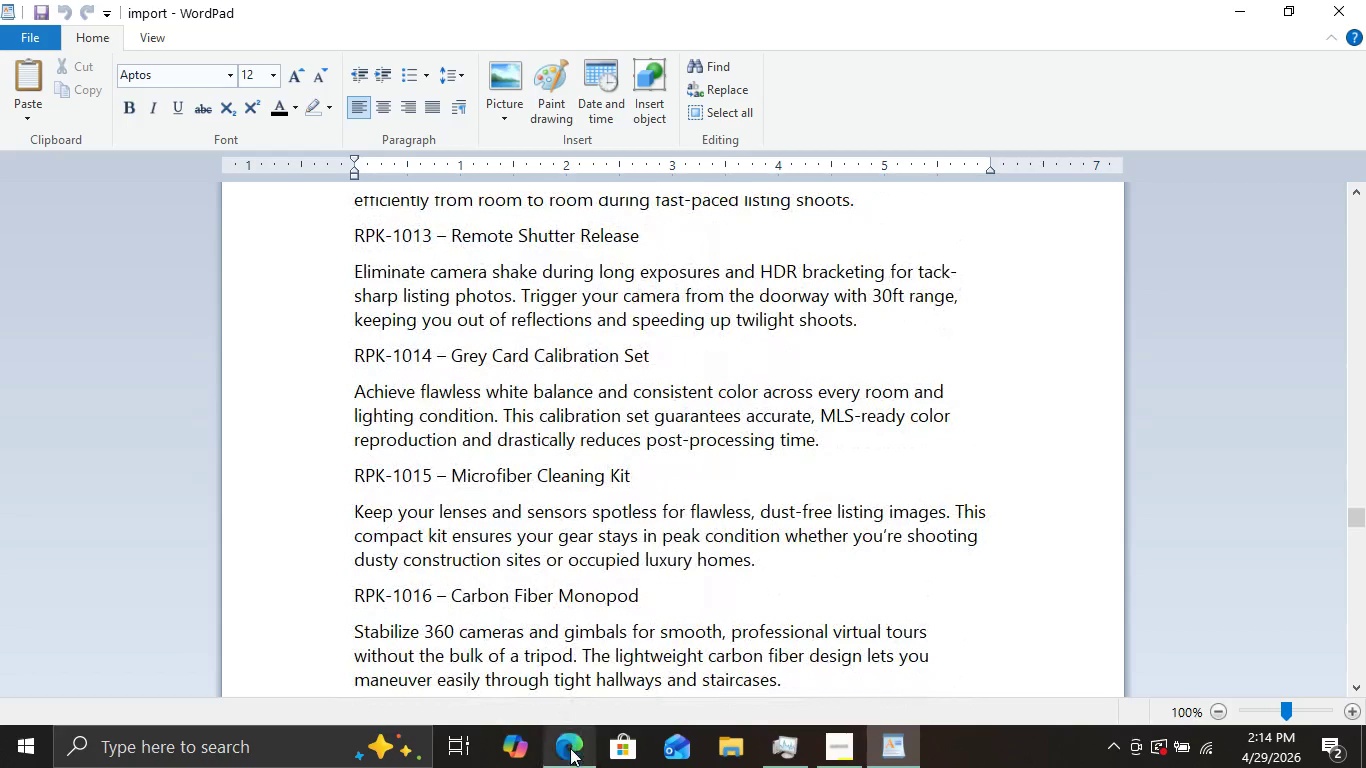 
left_click([570, 749])
 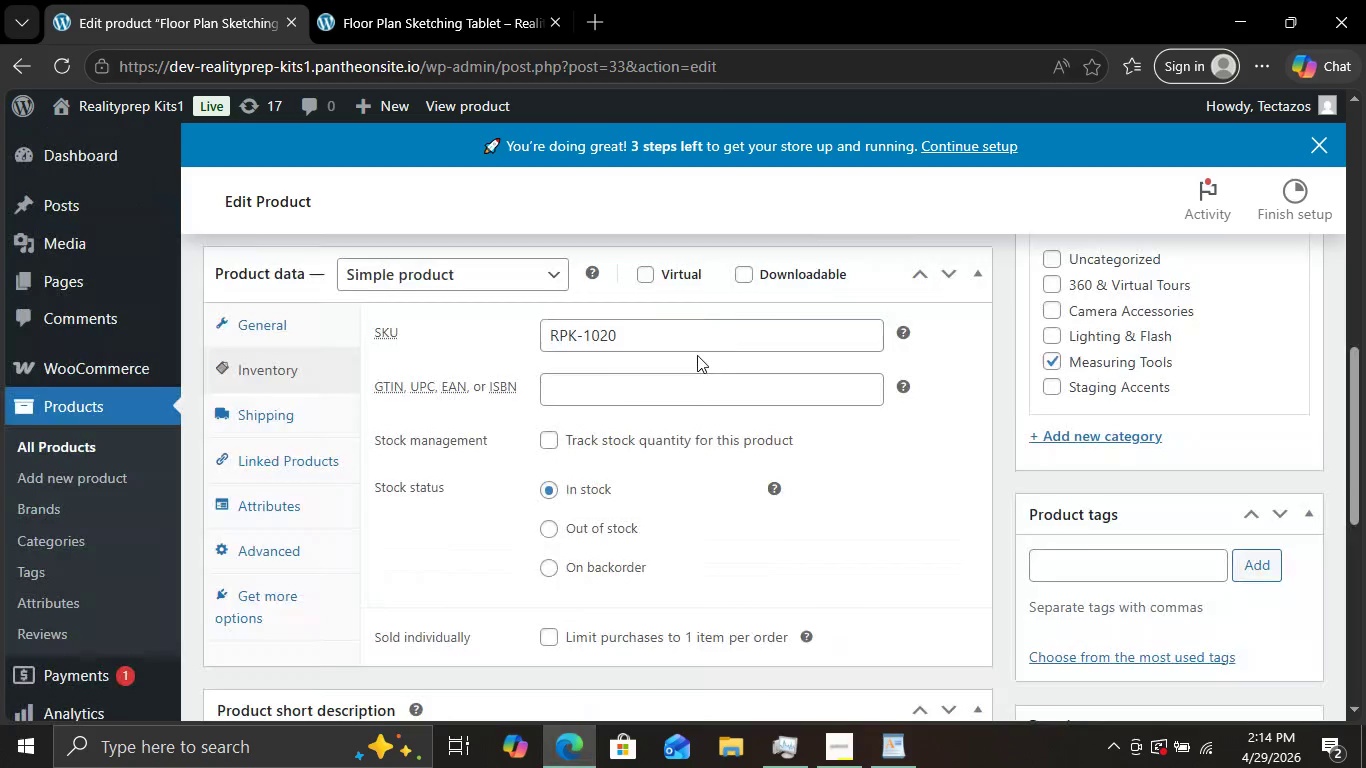 
scroll: coordinate [704, 353], scroll_direction: up, amount: 18.0
 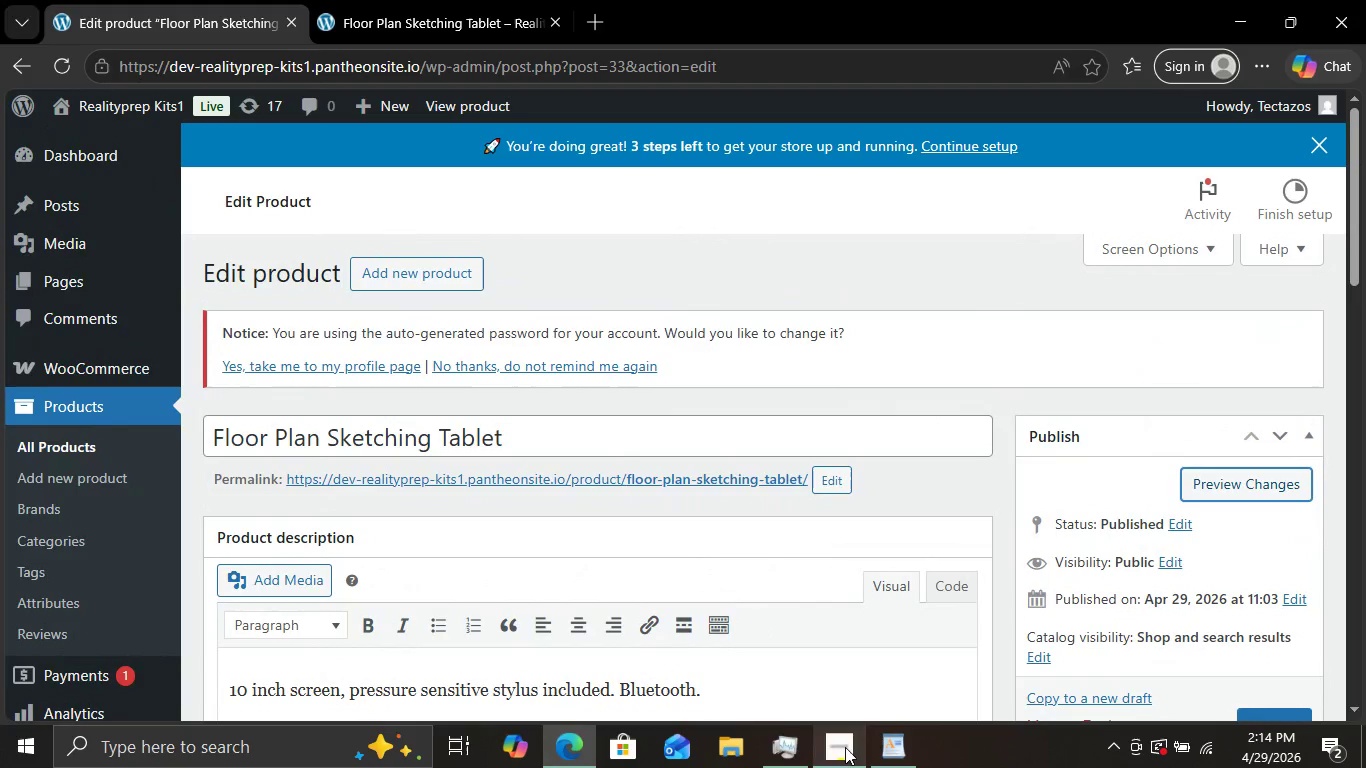 
left_click([845, 747])
 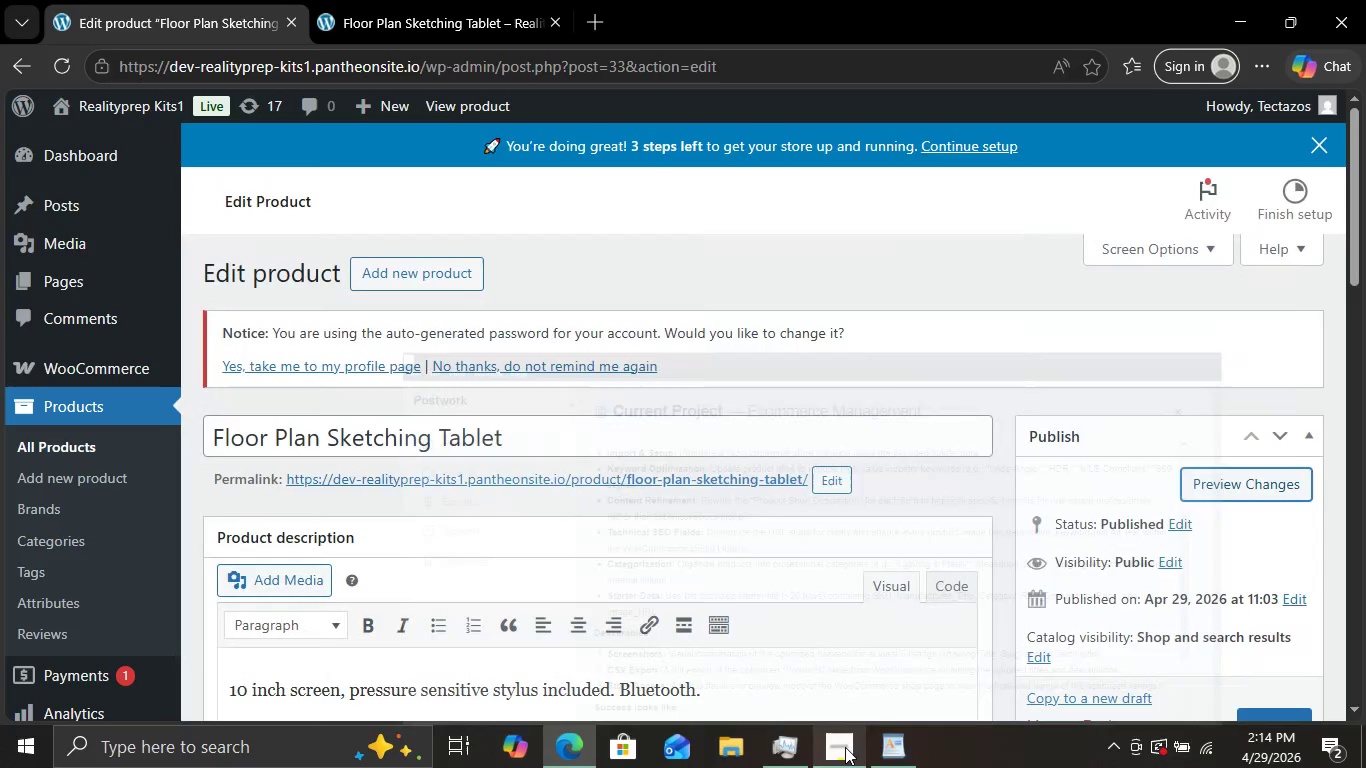 
left_click([845, 747])
 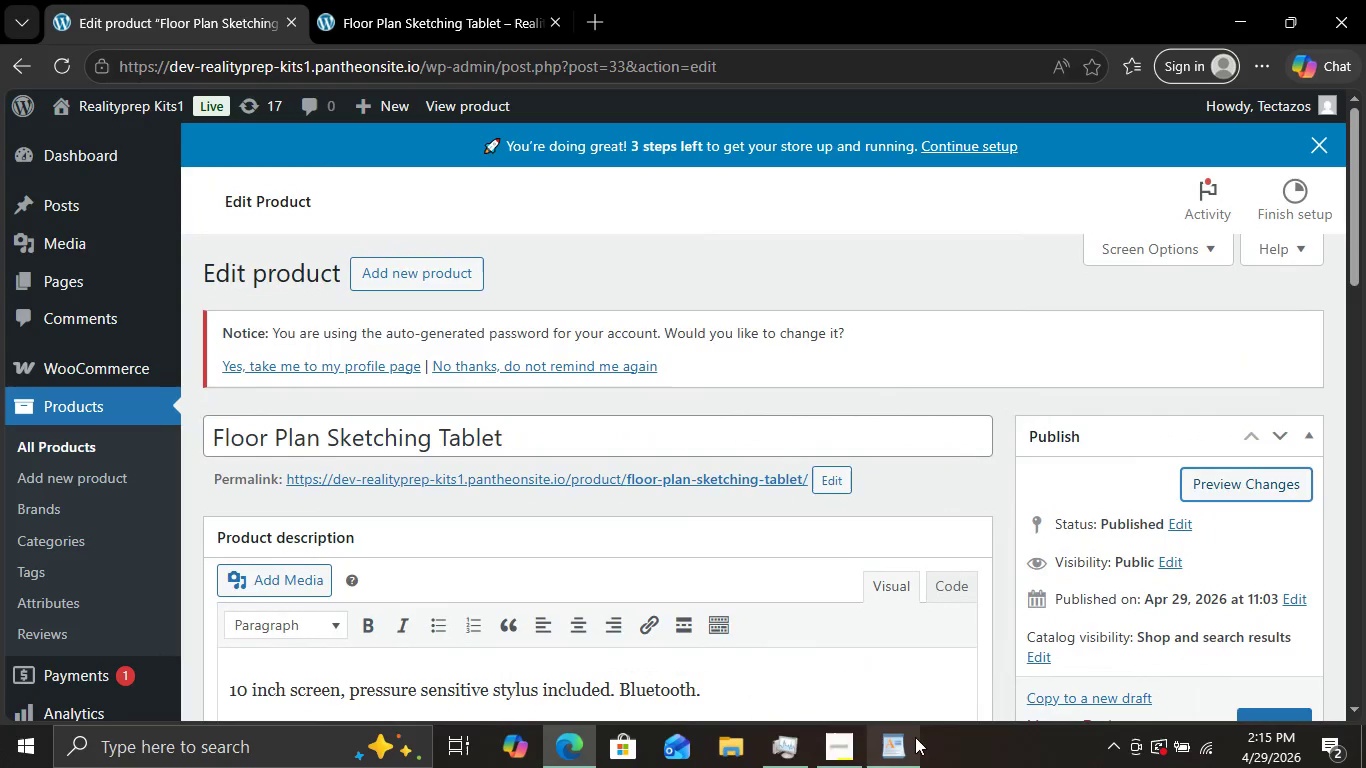 
left_click([915, 737])
 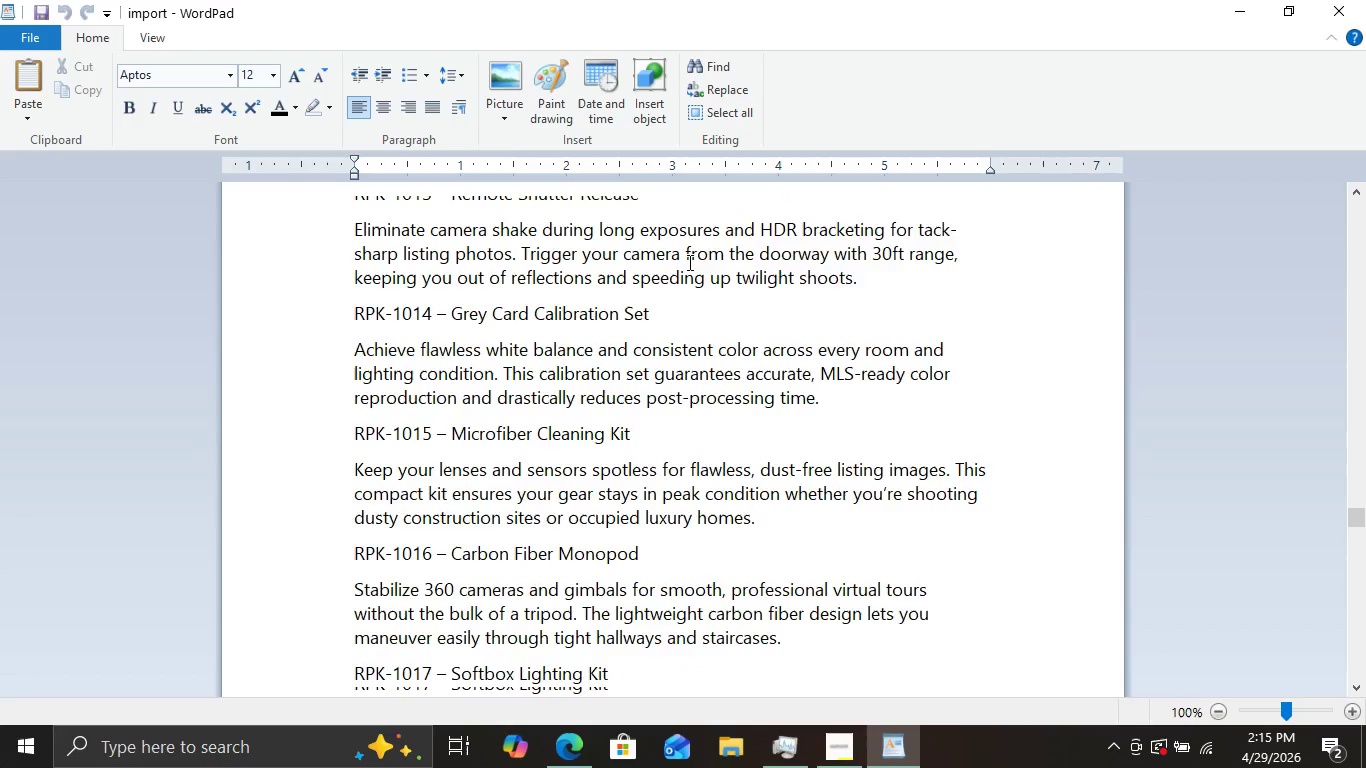 
scroll: coordinate [688, 261], scroll_direction: down, amount: 5.0
 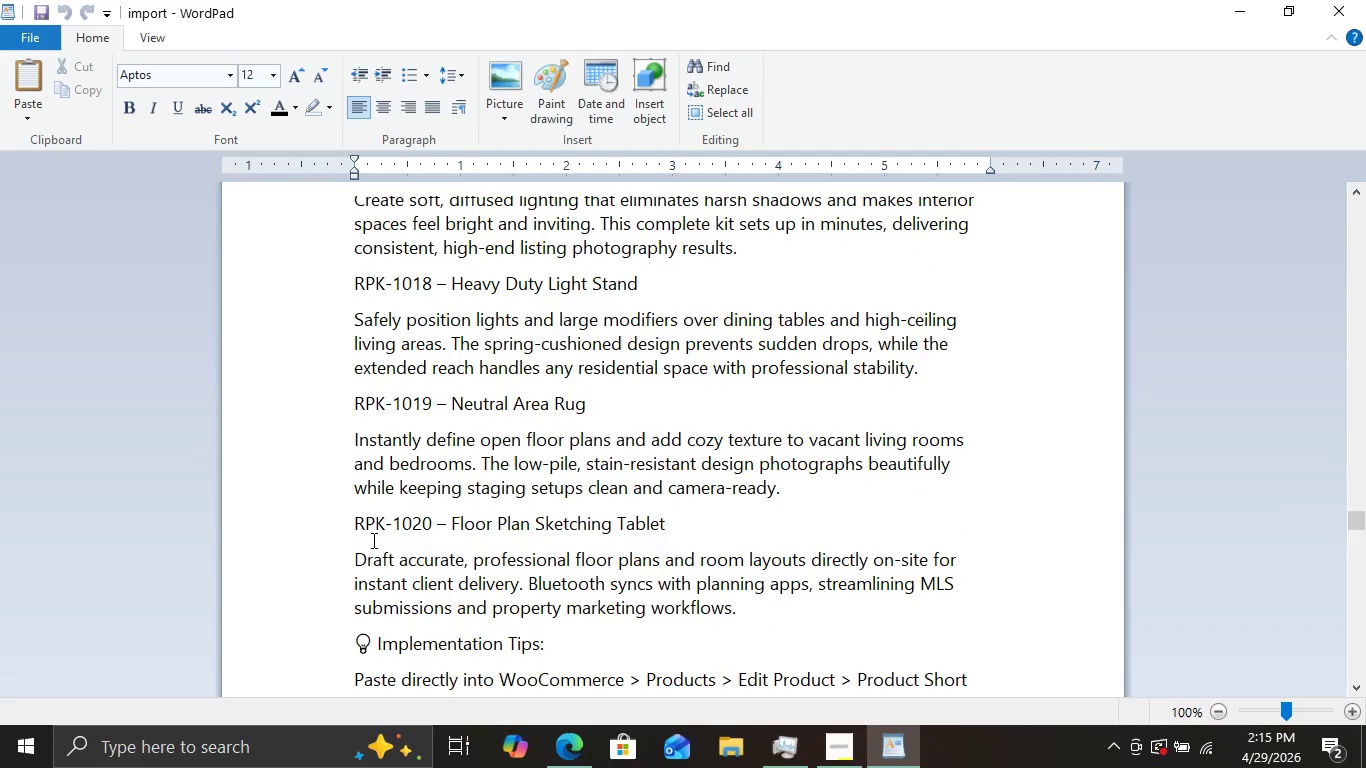 
left_click_drag(start_coordinate=[352, 549], to_coordinate=[705, 607])
 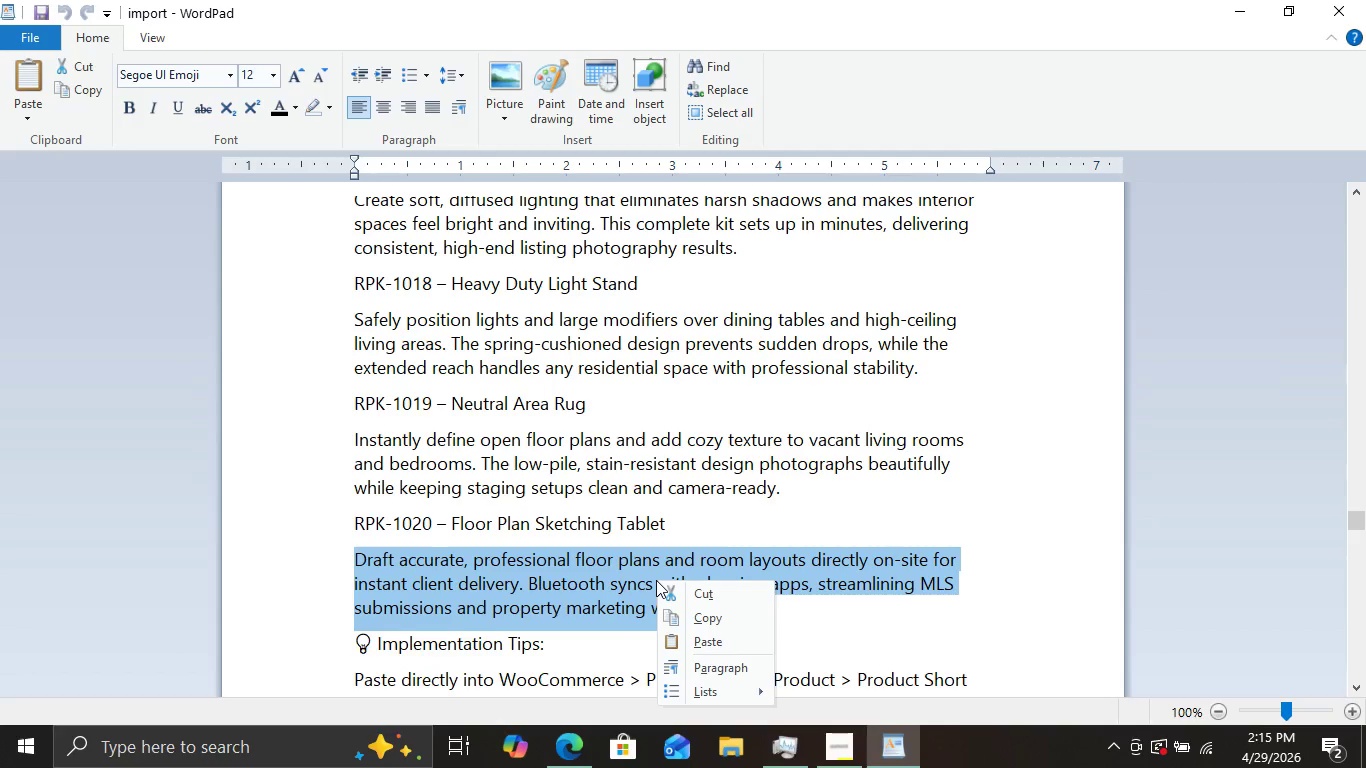 
right_click([656, 580])
 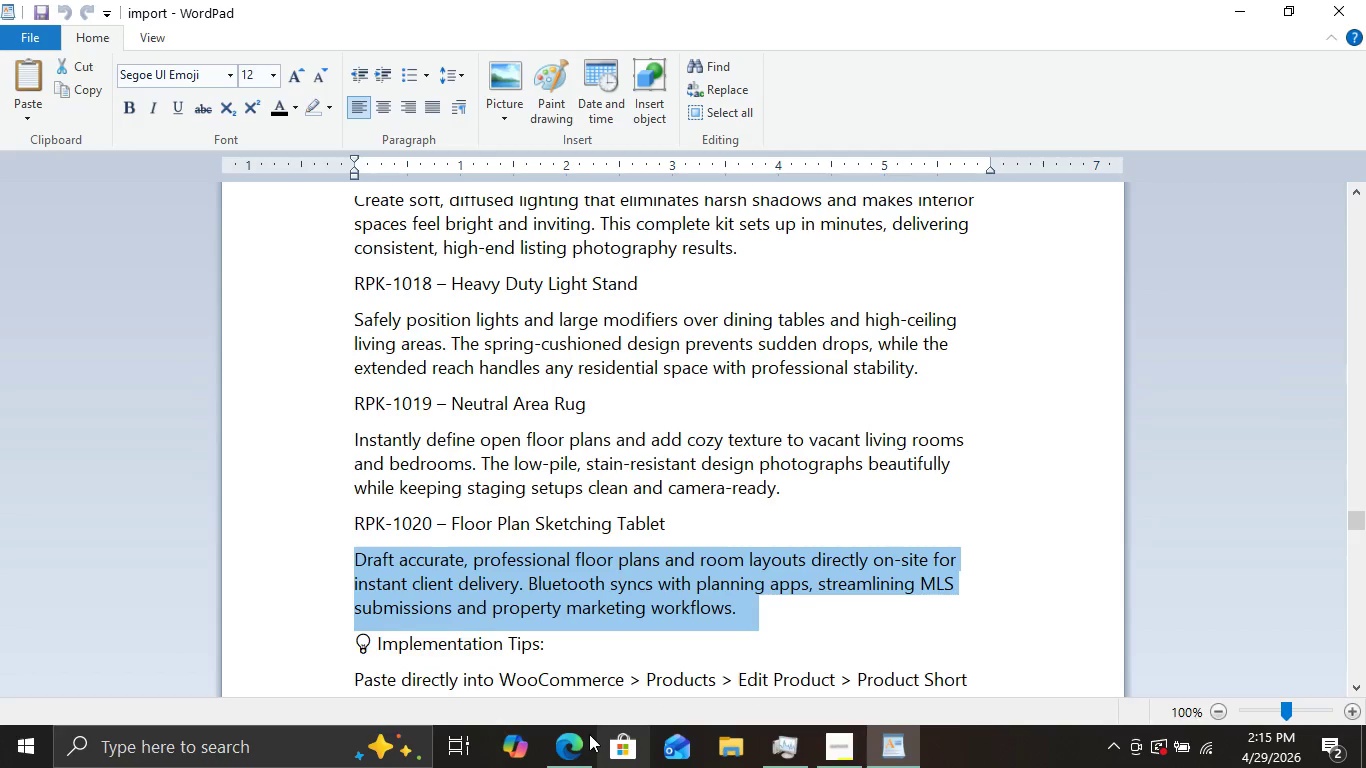 
left_click([572, 751])
 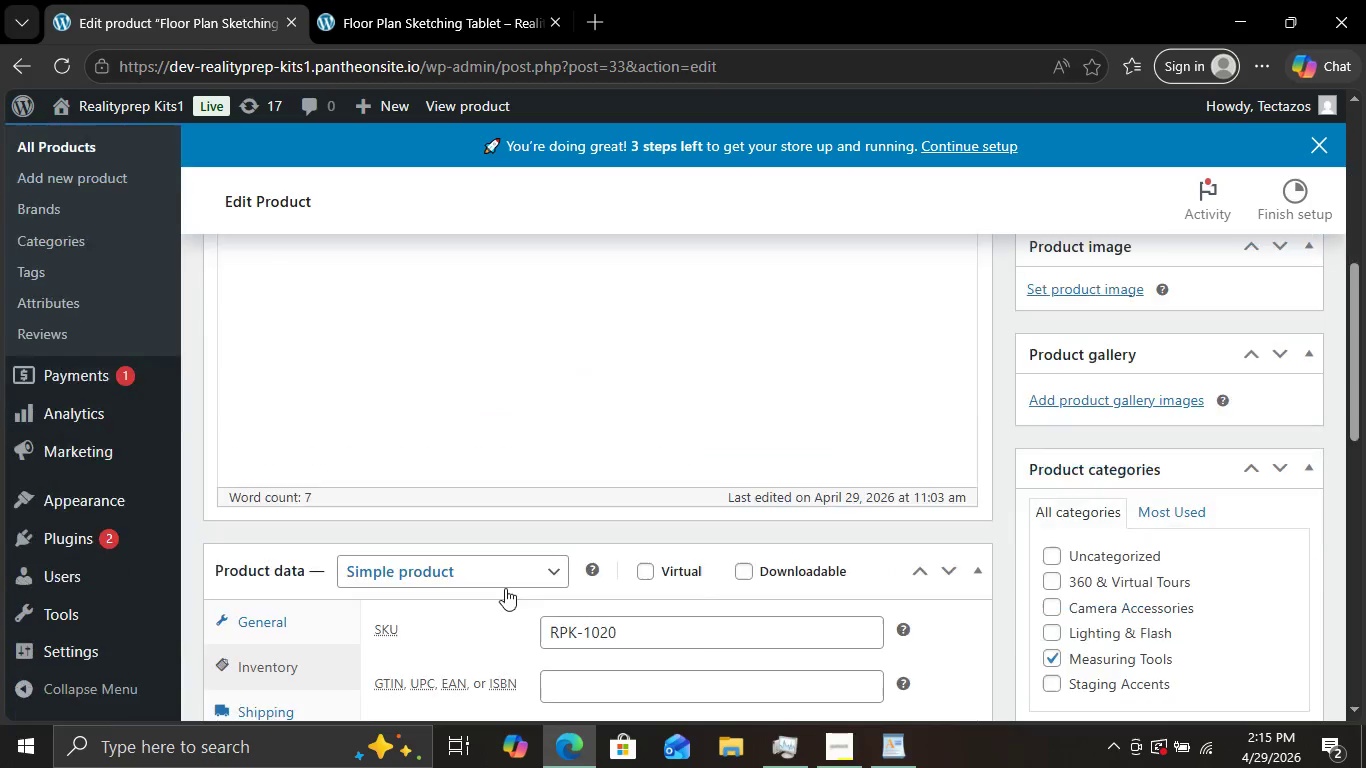 
scroll: coordinate [508, 592], scroll_direction: down, amount: 16.0
 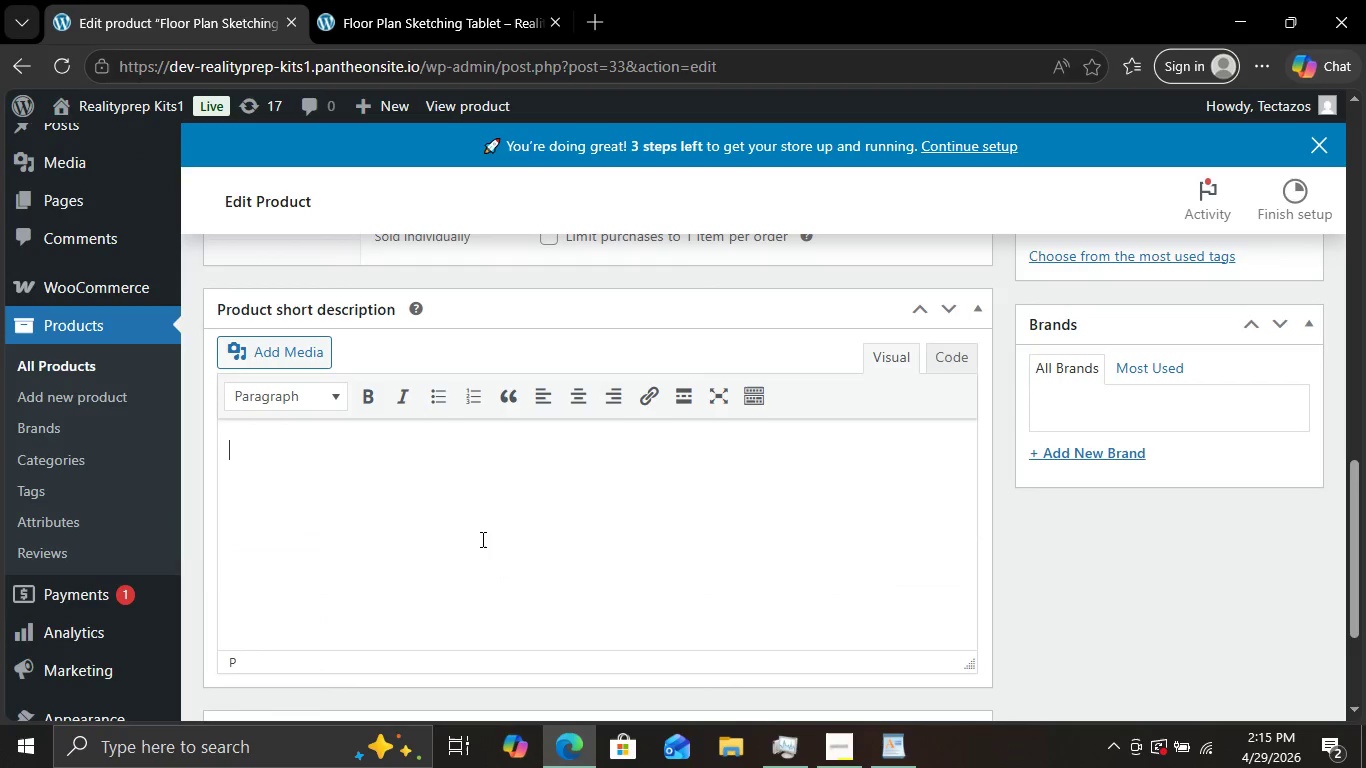 
left_click([481, 539])
 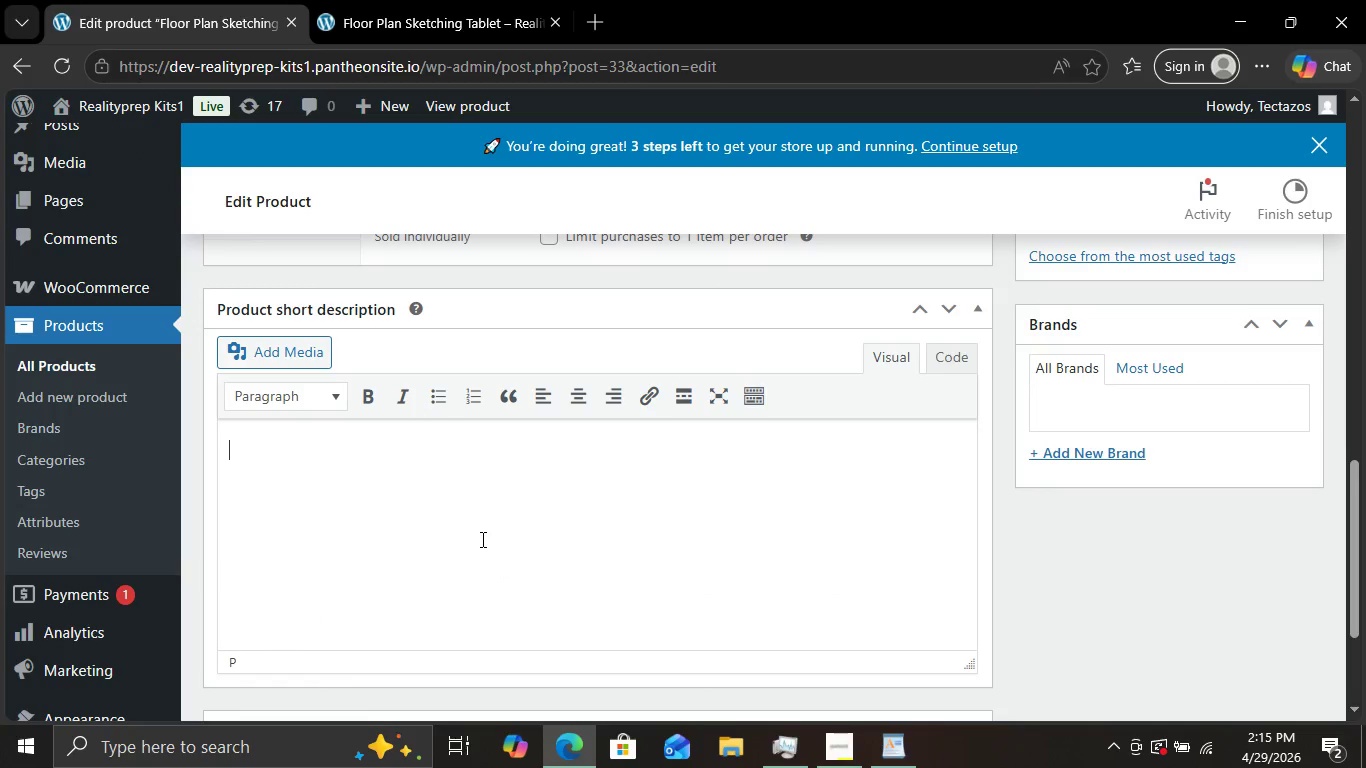 
key(Control+V)
 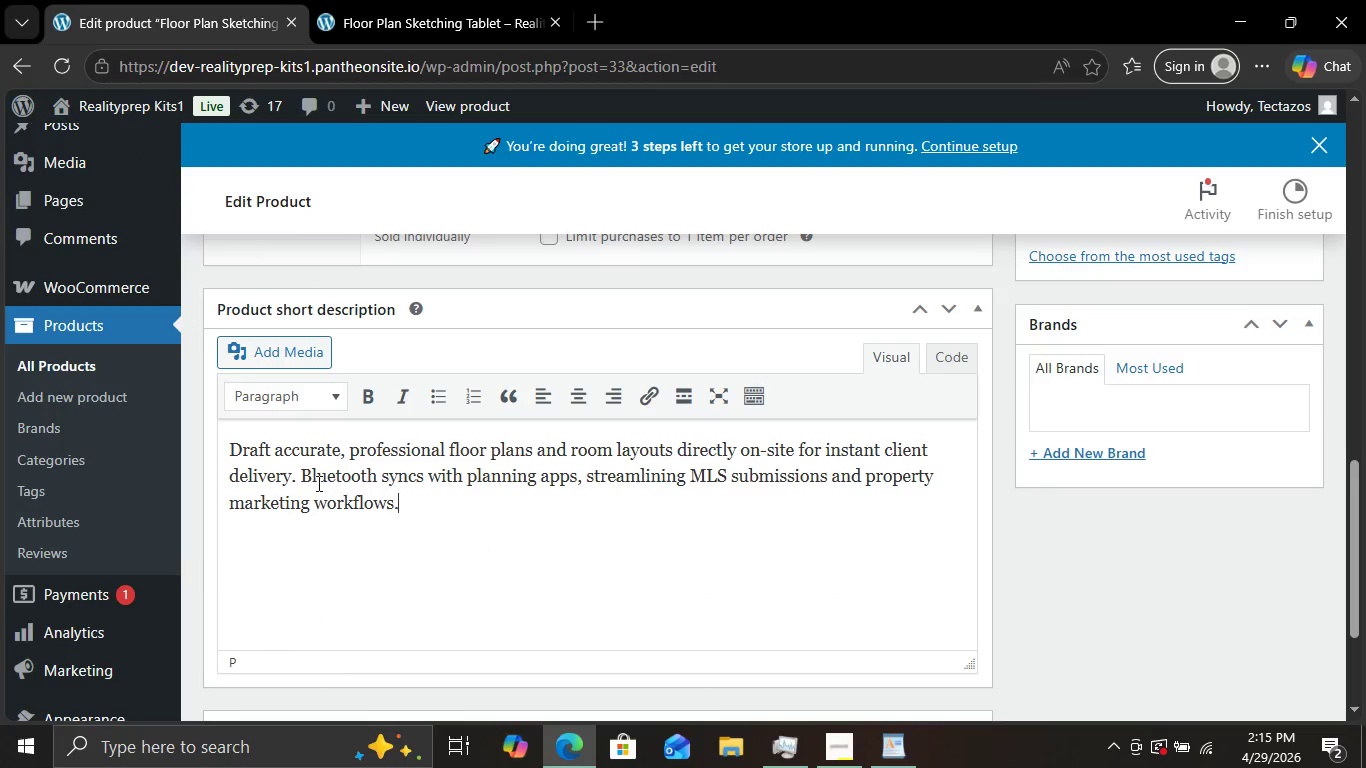 
wait(11.23)
 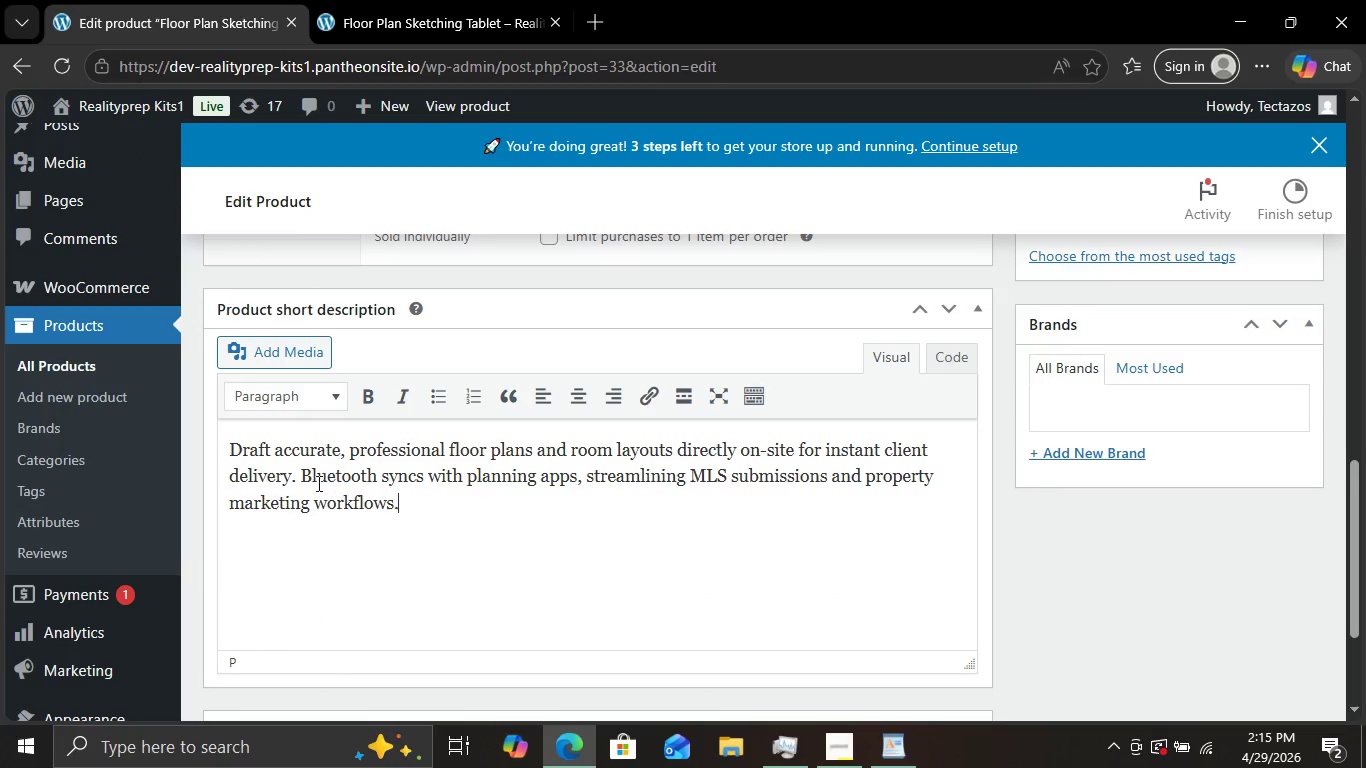 
left_click([304, 476])
 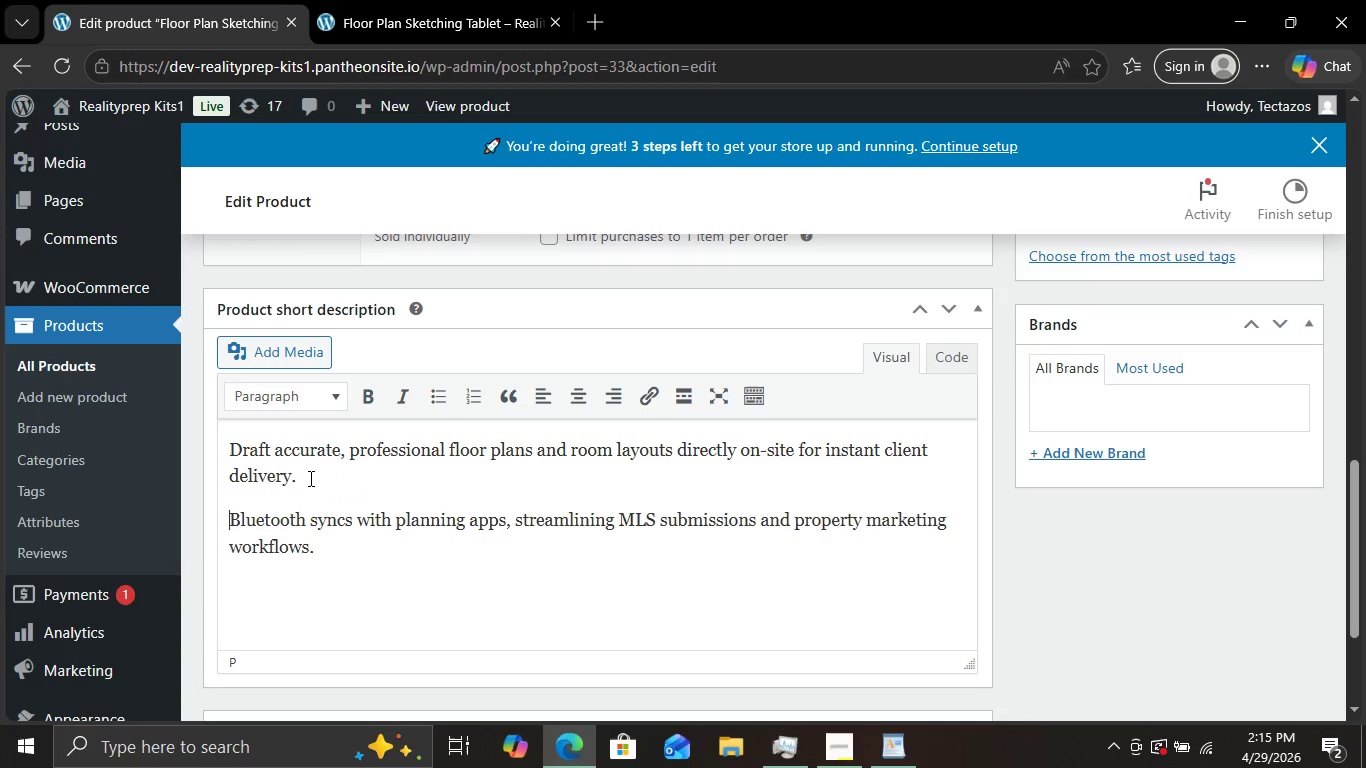 
key(Enter)
 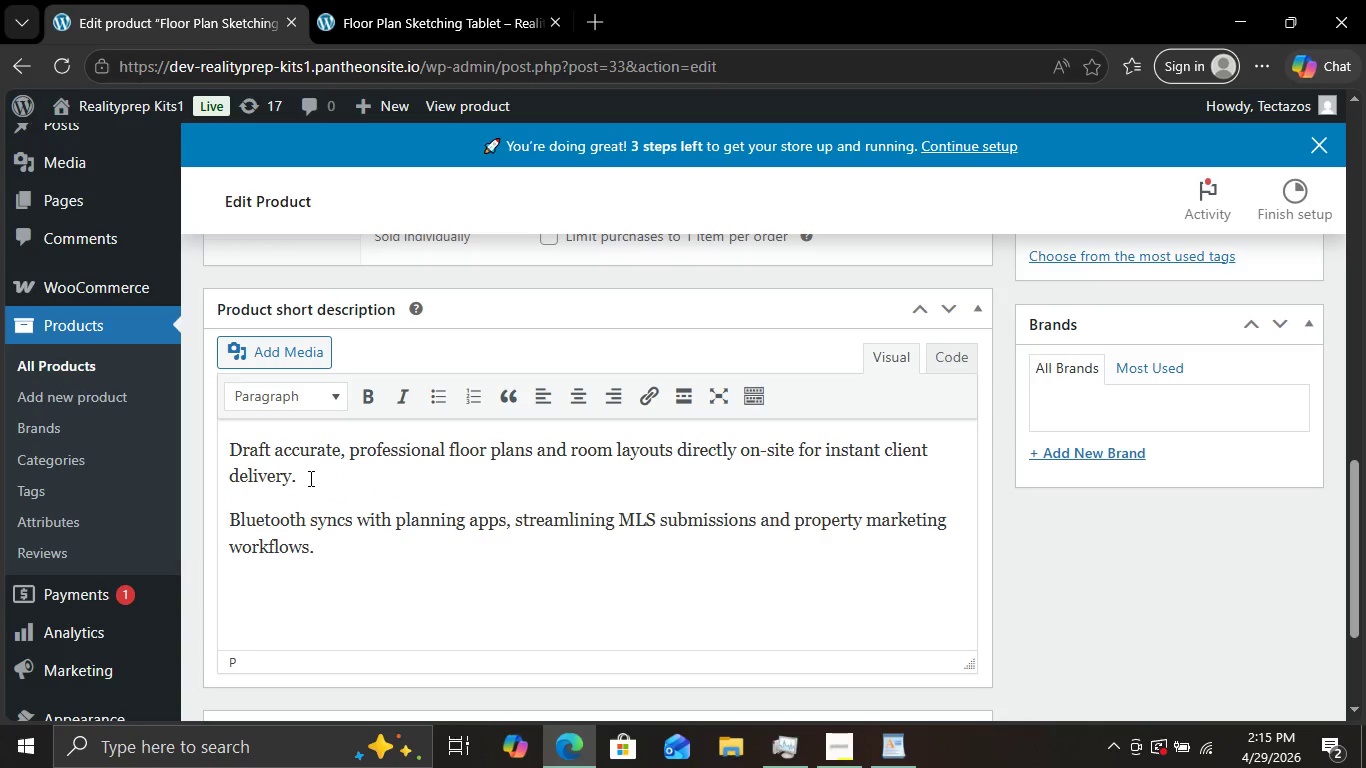 
wait(7.69)
 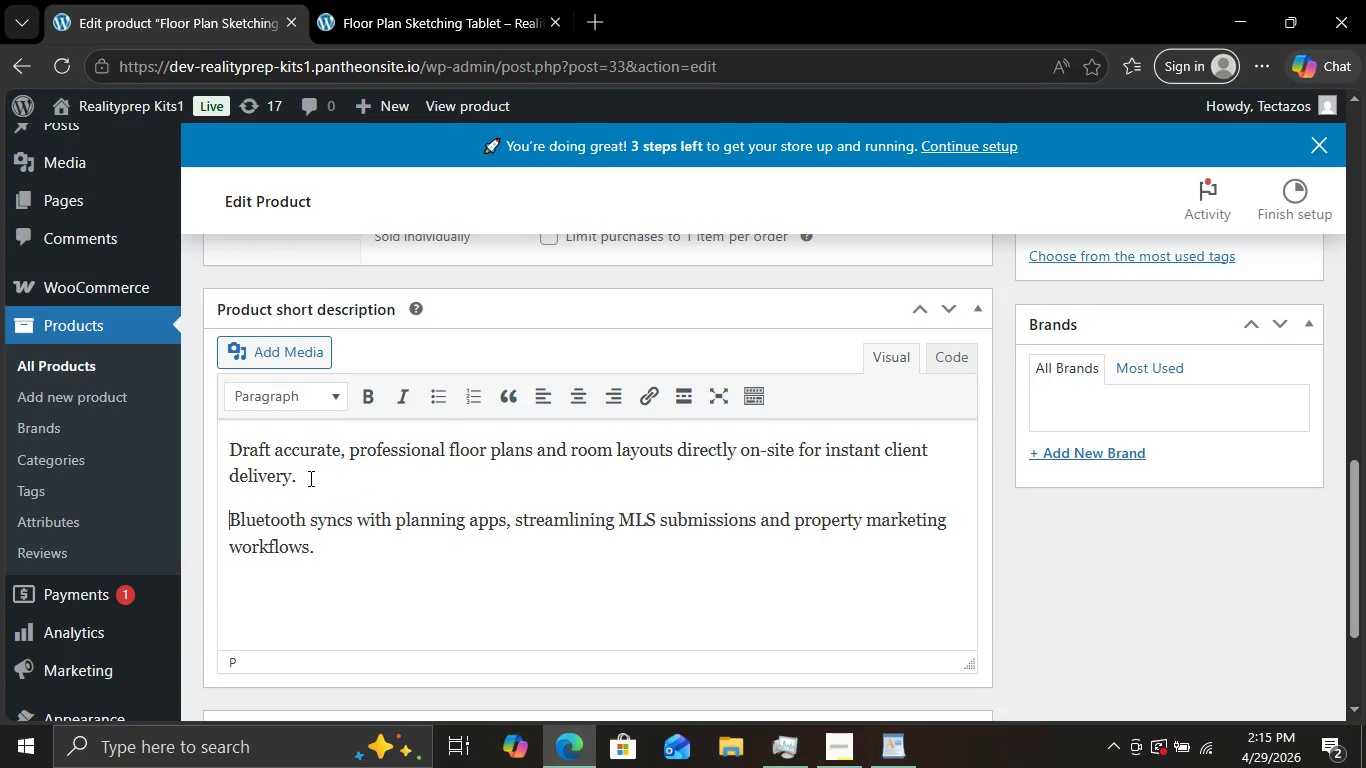 
left_click([358, 536])
 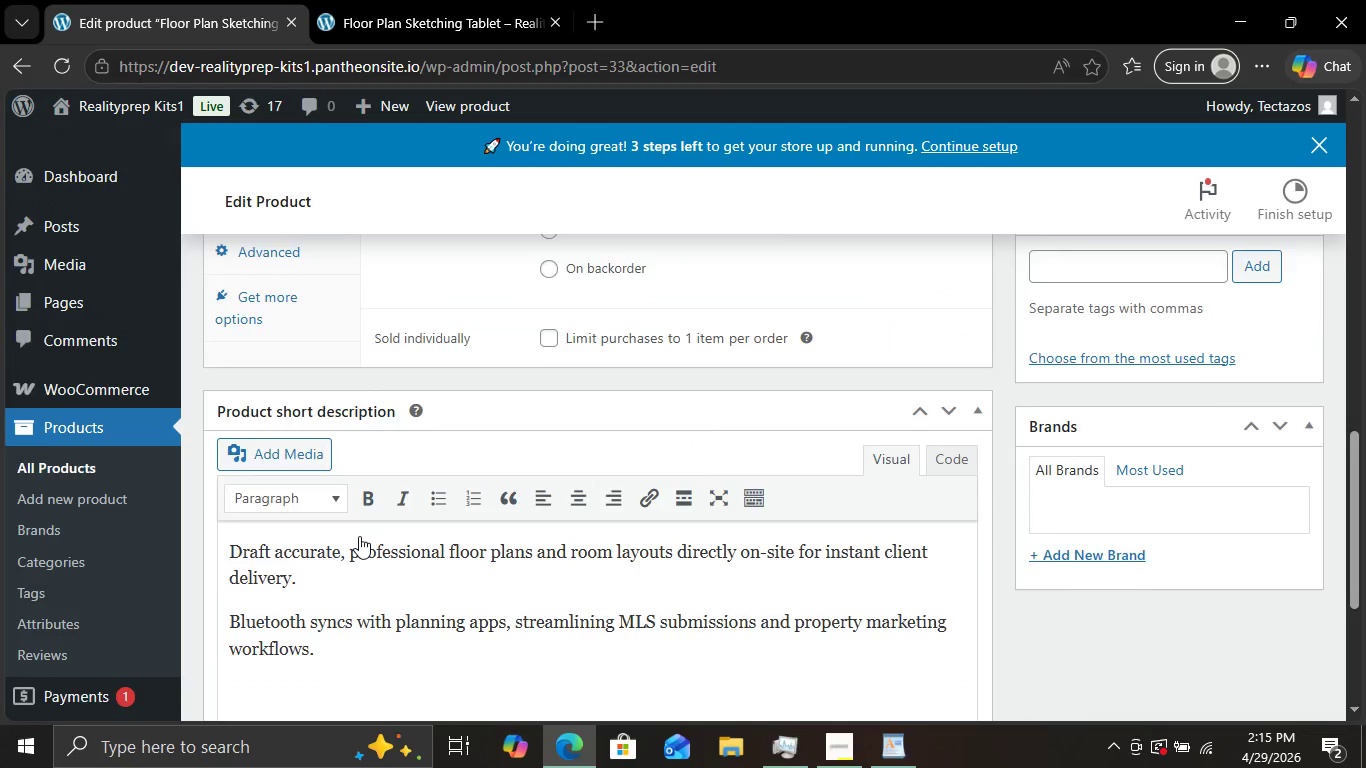 
scroll: coordinate [455, 566], scroll_direction: up, amount: 3.0
 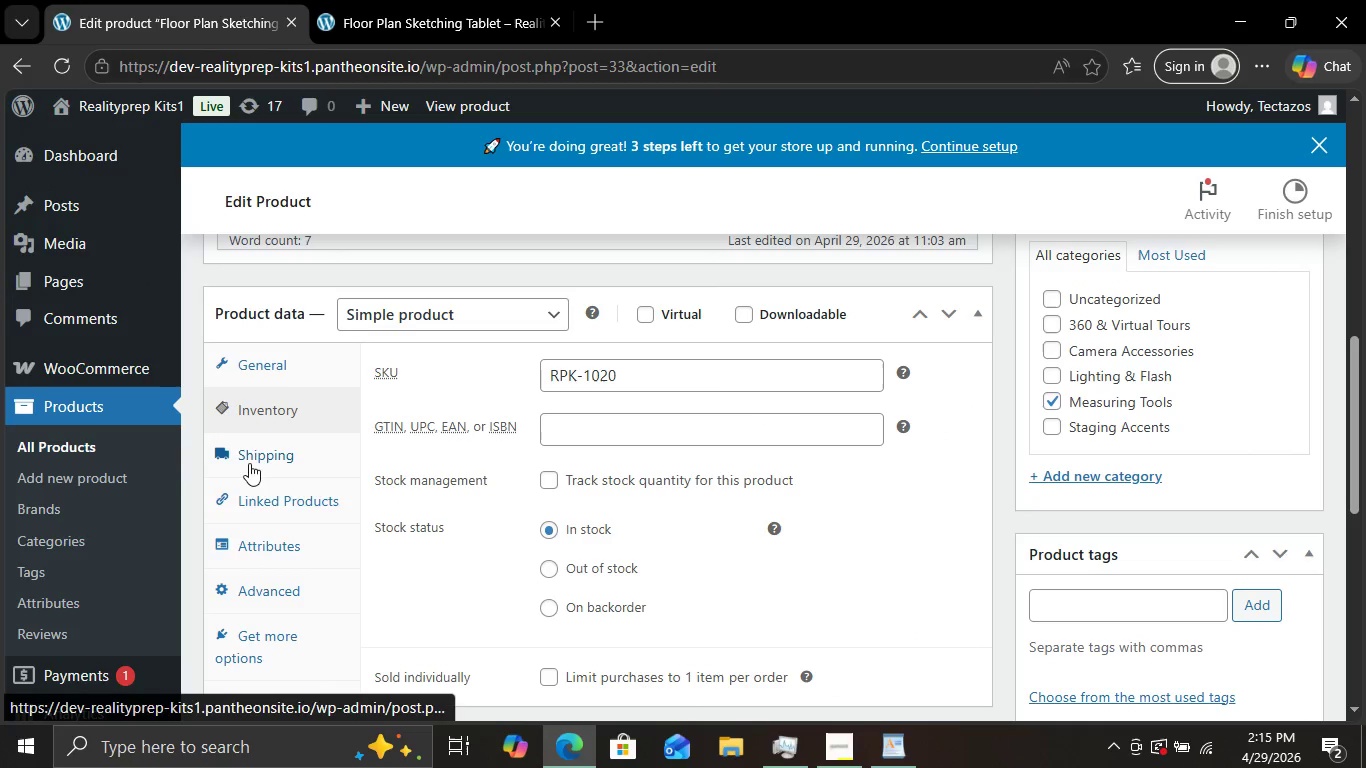 
left_click([253, 458])
 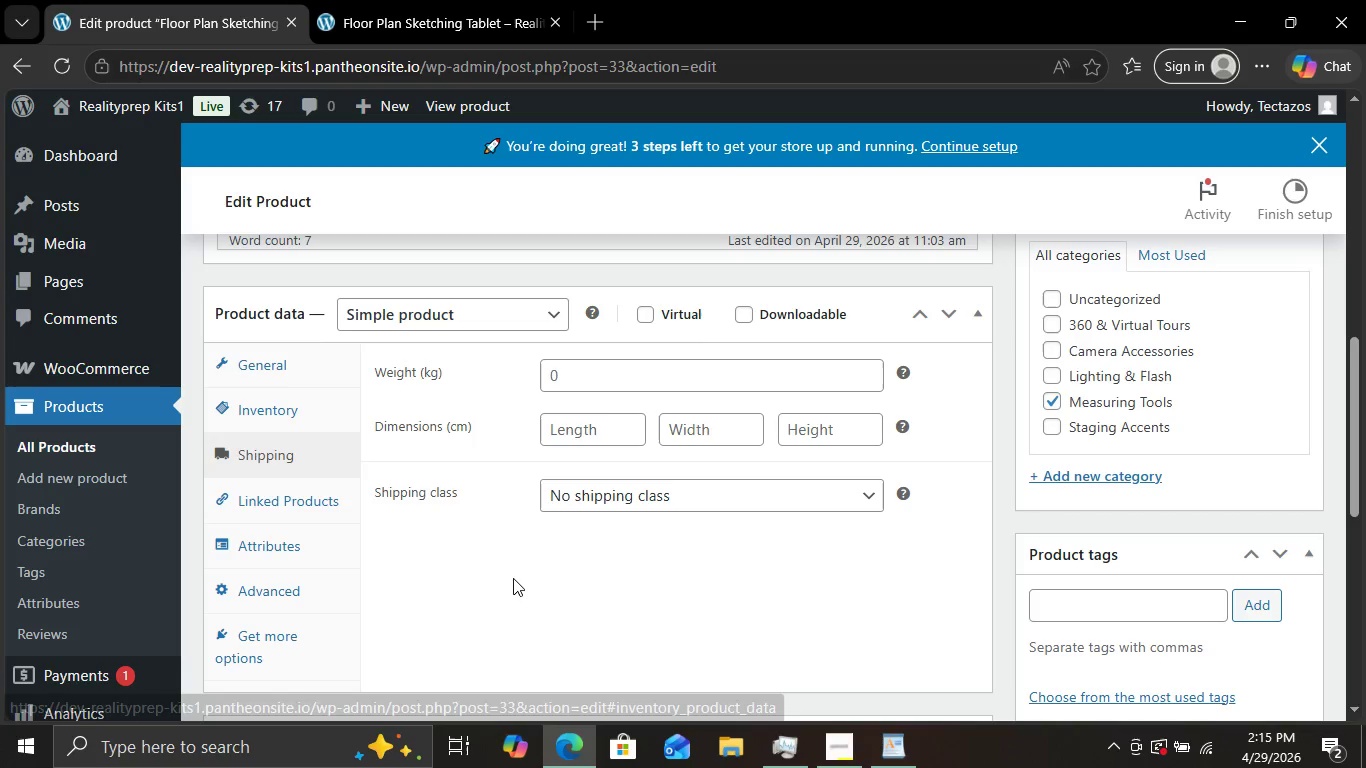 
left_click([269, 376])
 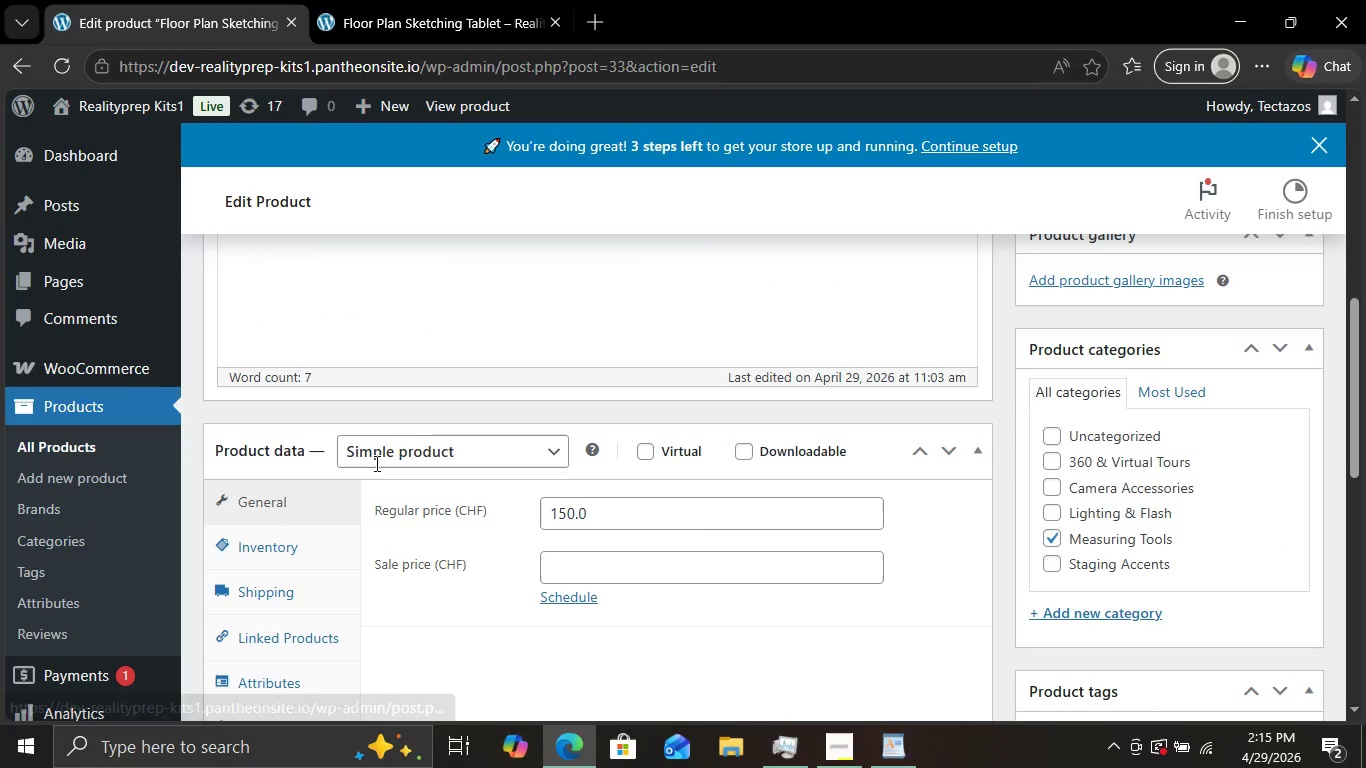 
scroll: coordinate [375, 463], scroll_direction: up, amount: 2.0
 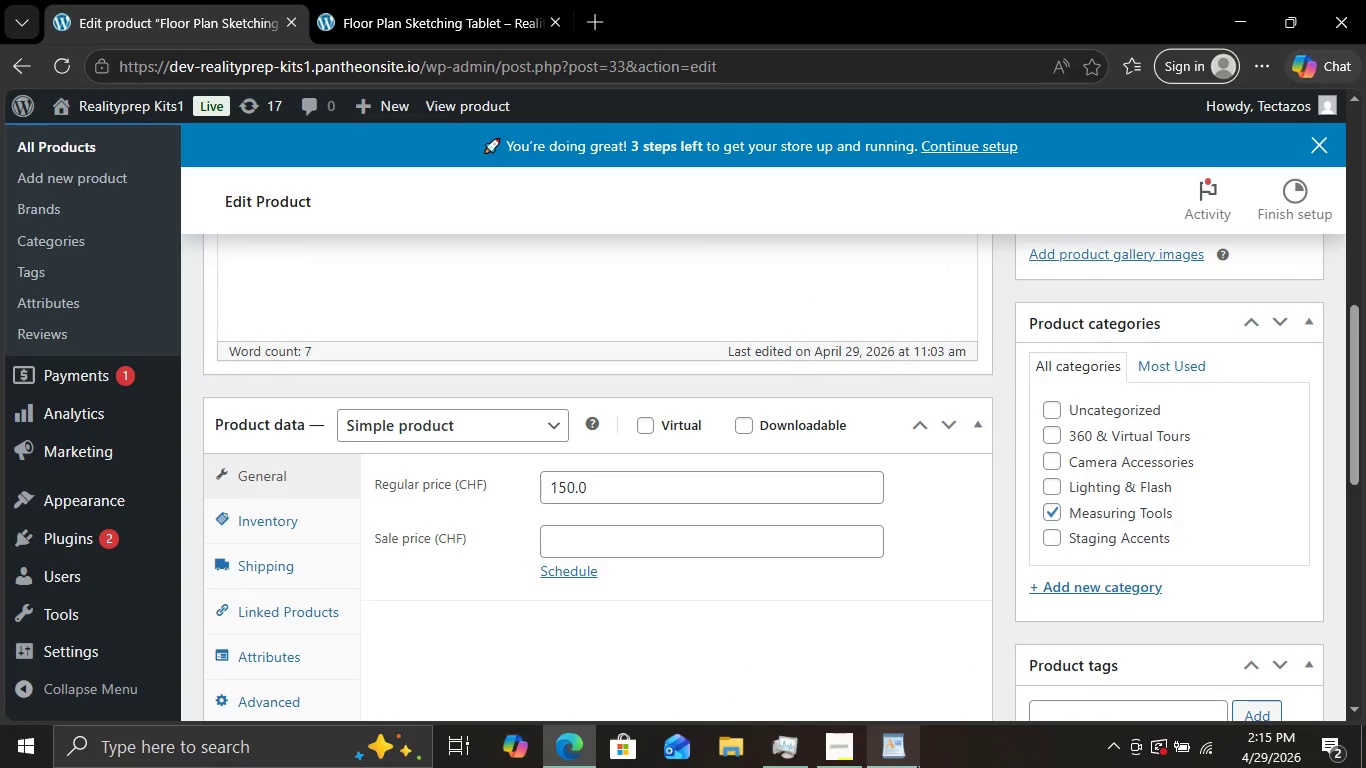 
left_click([917, 766])
 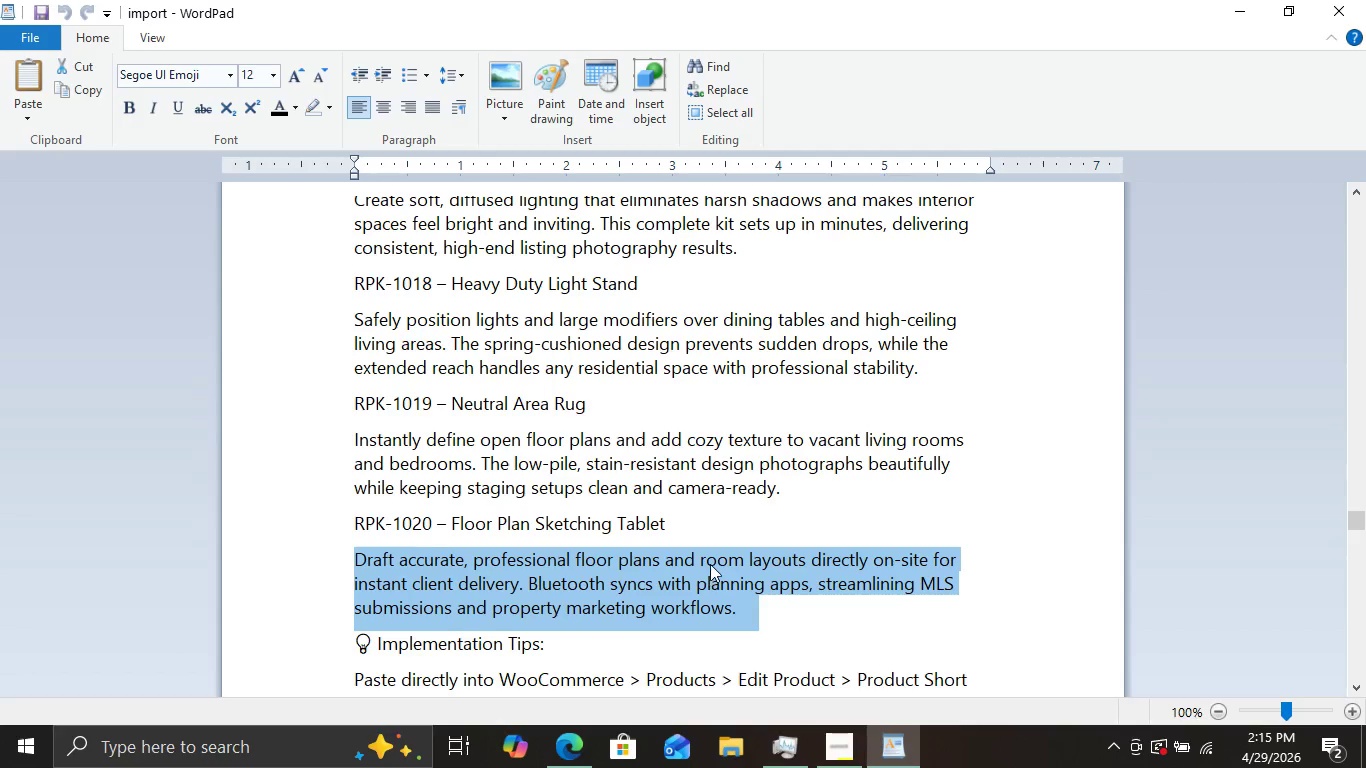 
left_click([711, 564])
 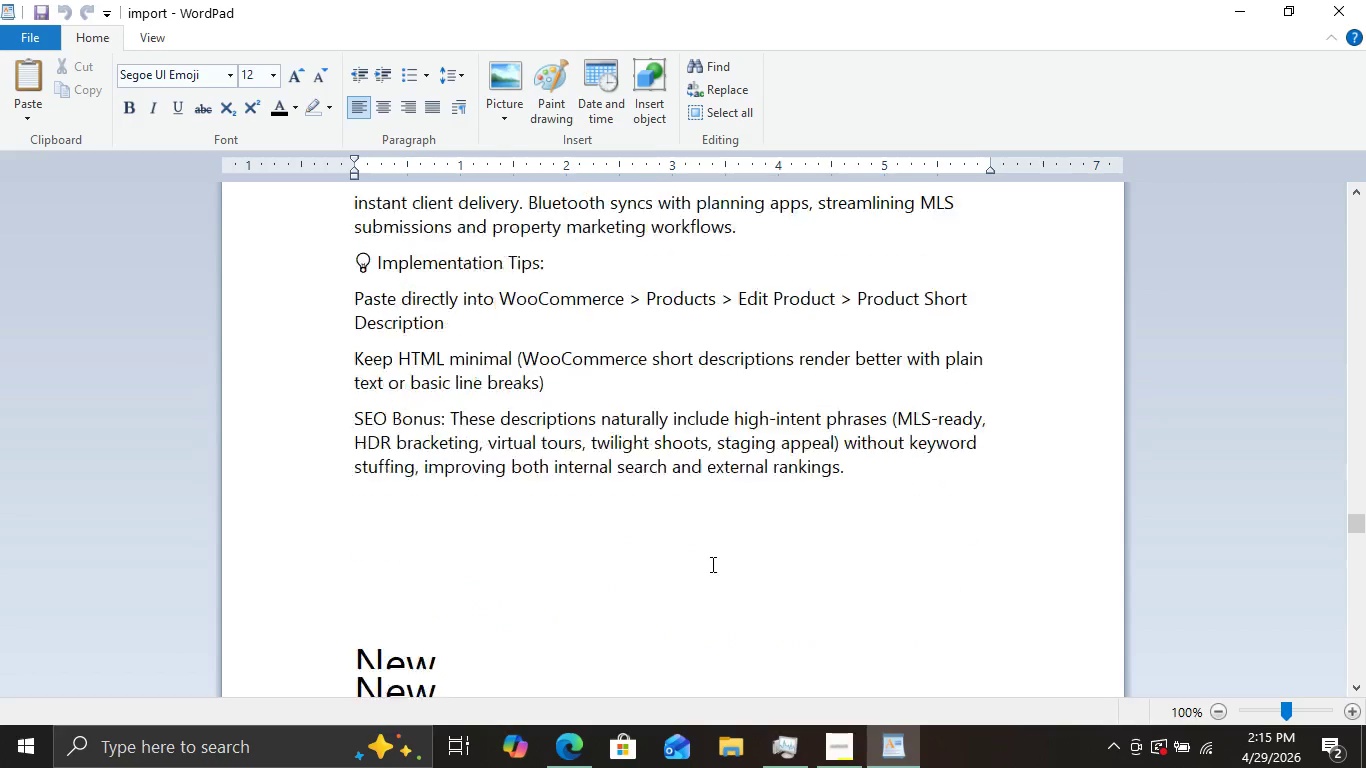 
scroll: coordinate [711, 564], scroll_direction: down, amount: 13.0
 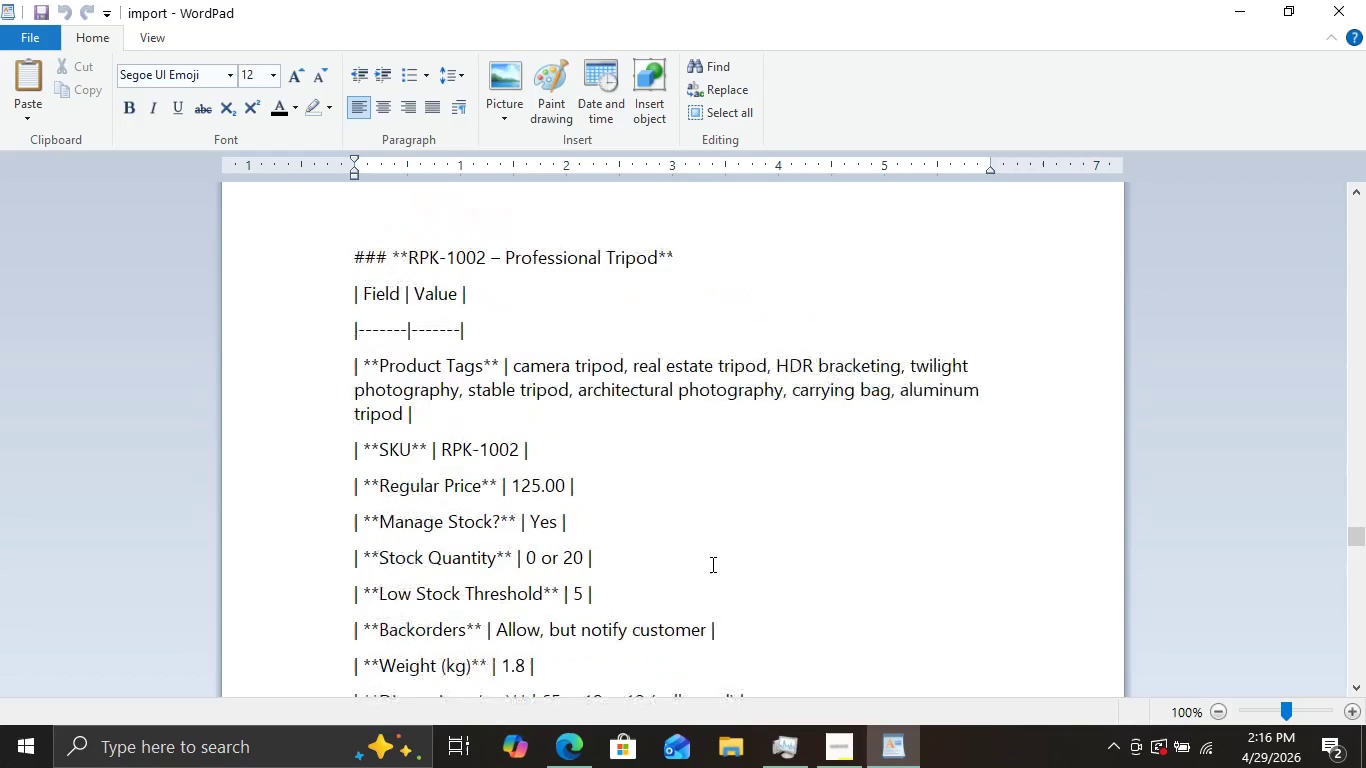 
scroll: coordinate [711, 564], scroll_direction: none, amount: 0.0
 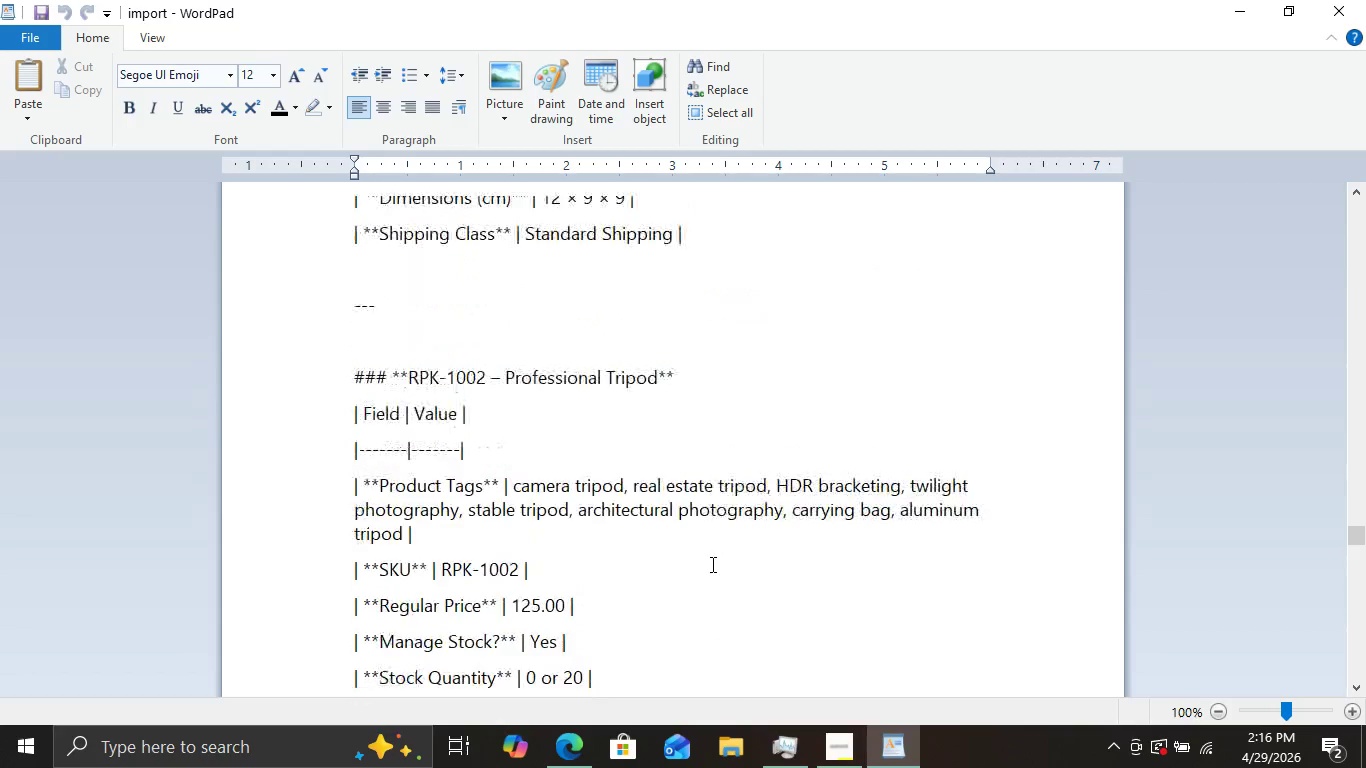 
scroll: coordinate [711, 564], scroll_direction: up, amount: 3.0
 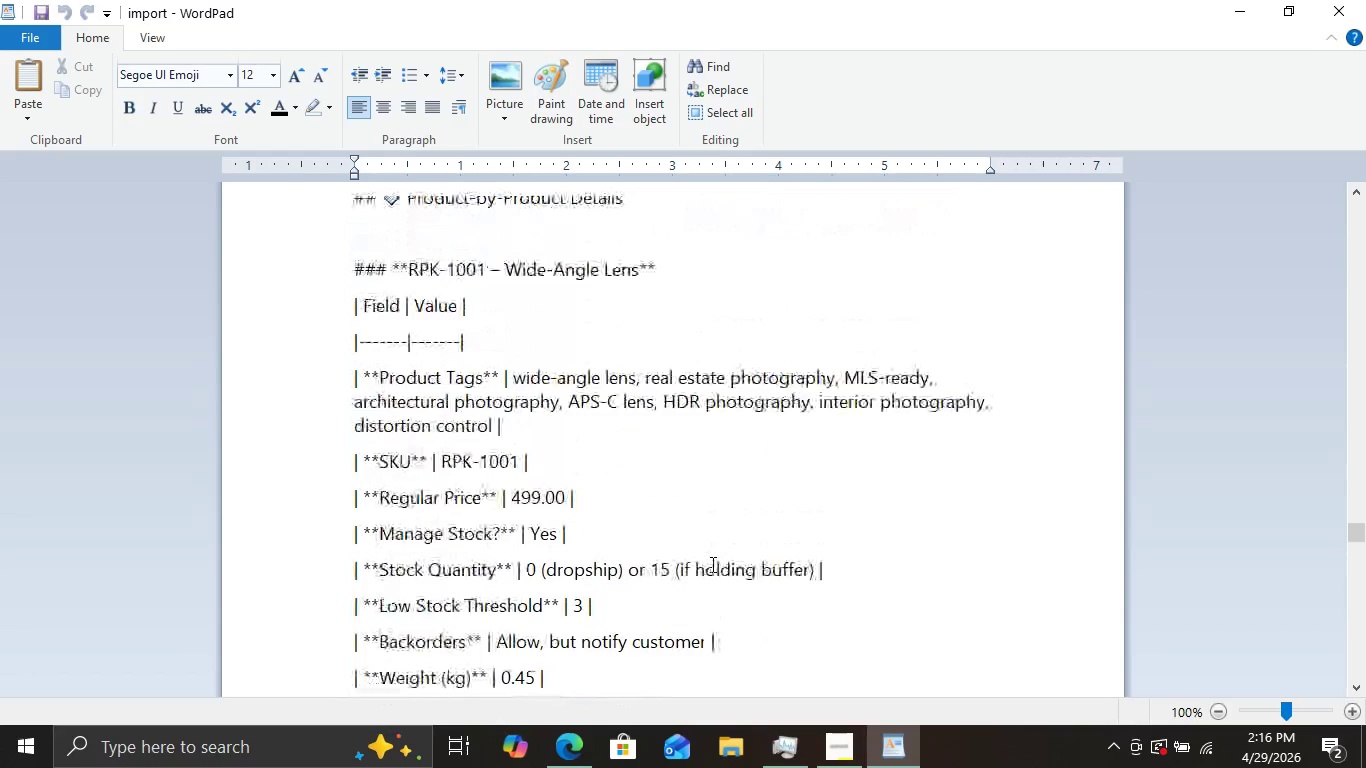 
scroll: coordinate [711, 564], scroll_direction: none, amount: 0.0
 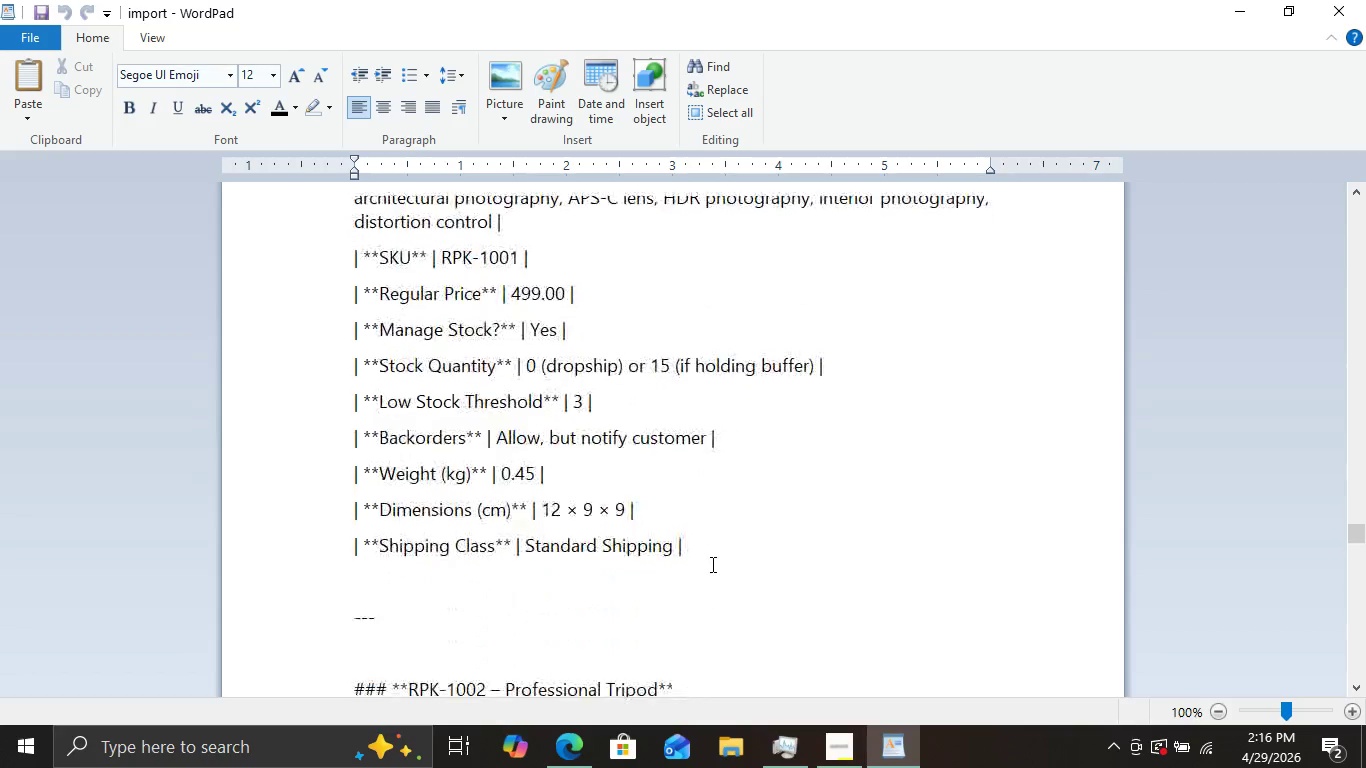 
scroll: coordinate [711, 564], scroll_direction: down, amount: 2.0
 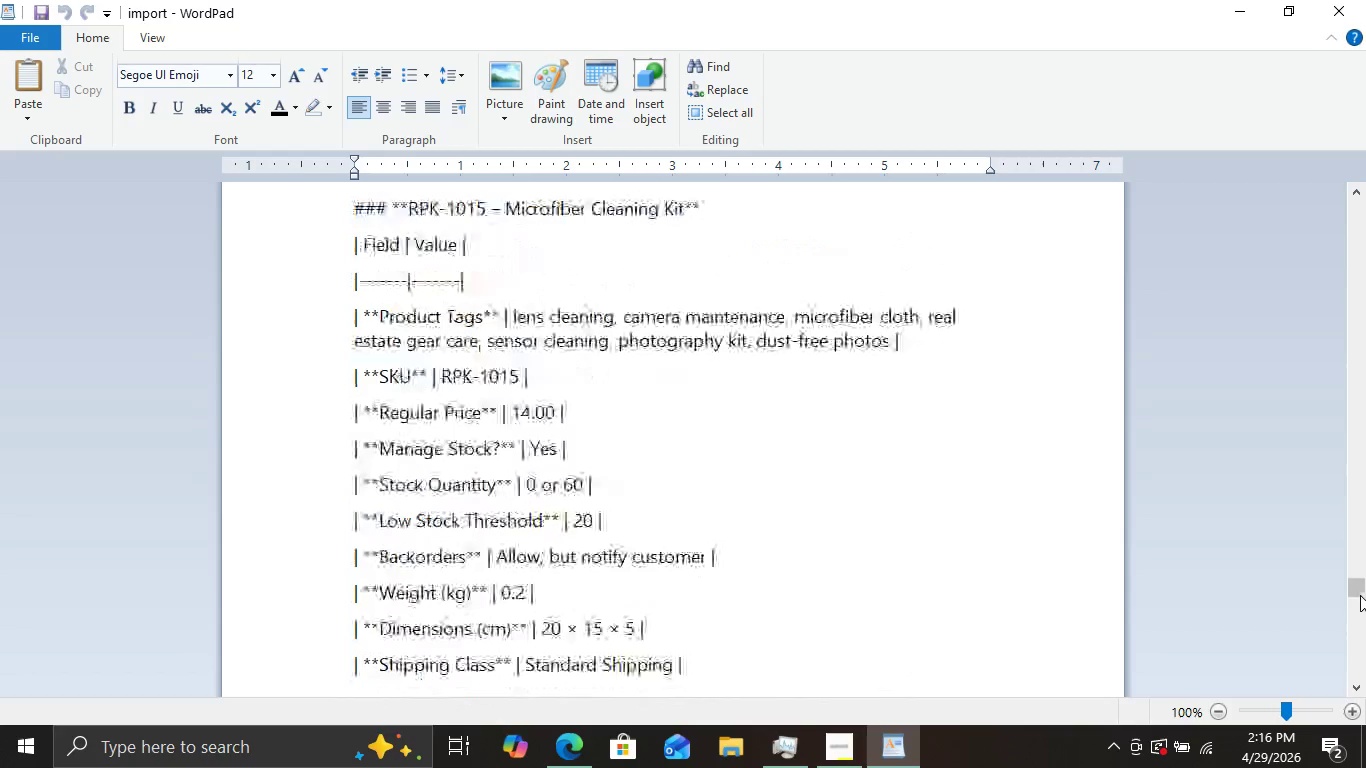 
left_click([1360, 595])
 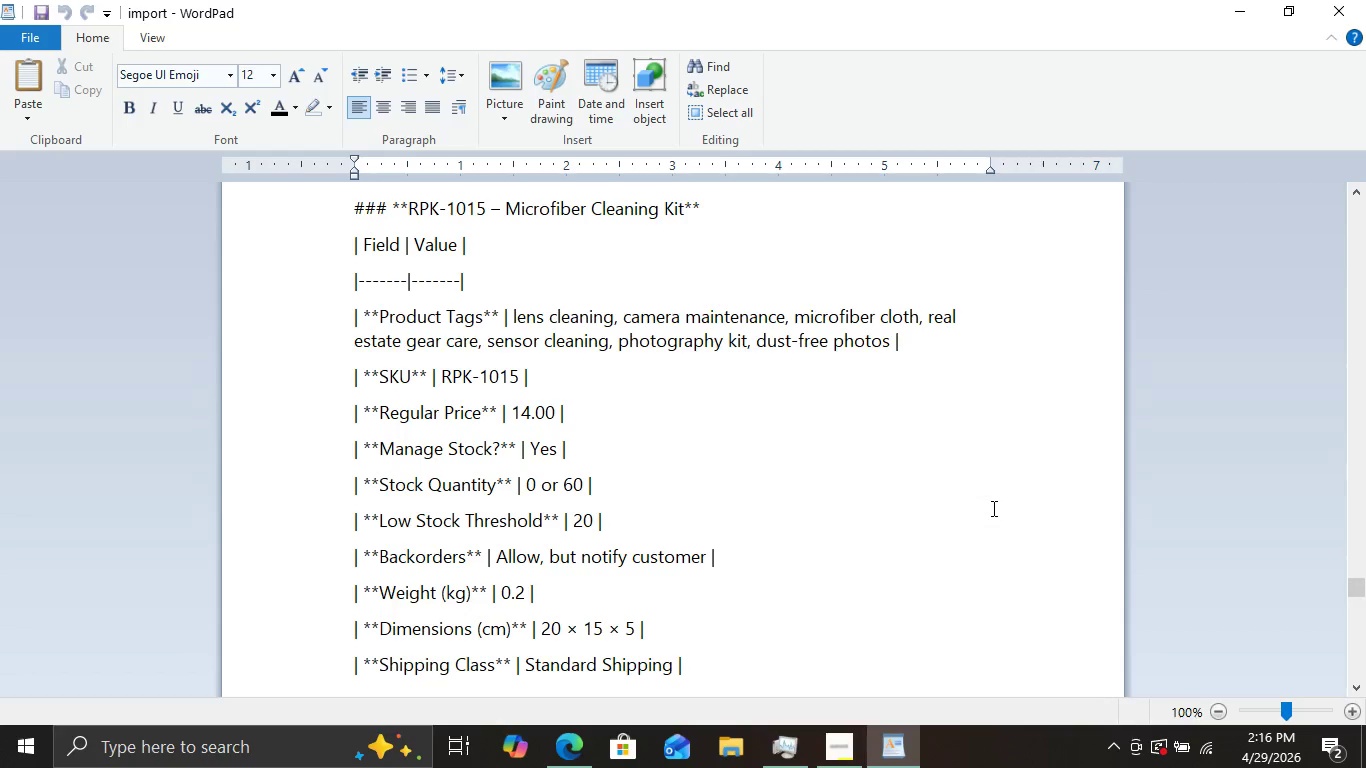 
wait(5.47)
 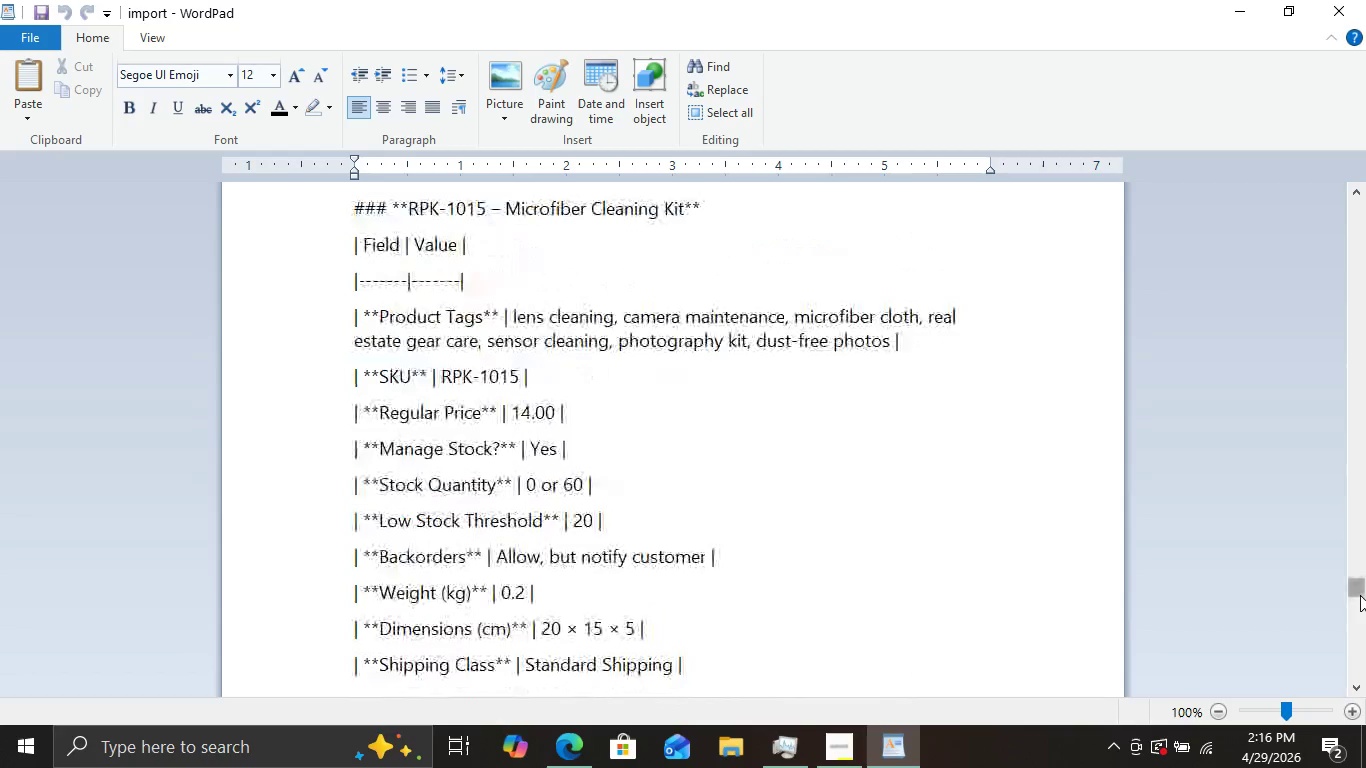 
scroll: coordinate [991, 508], scroll_direction: down, amount: 5.0
 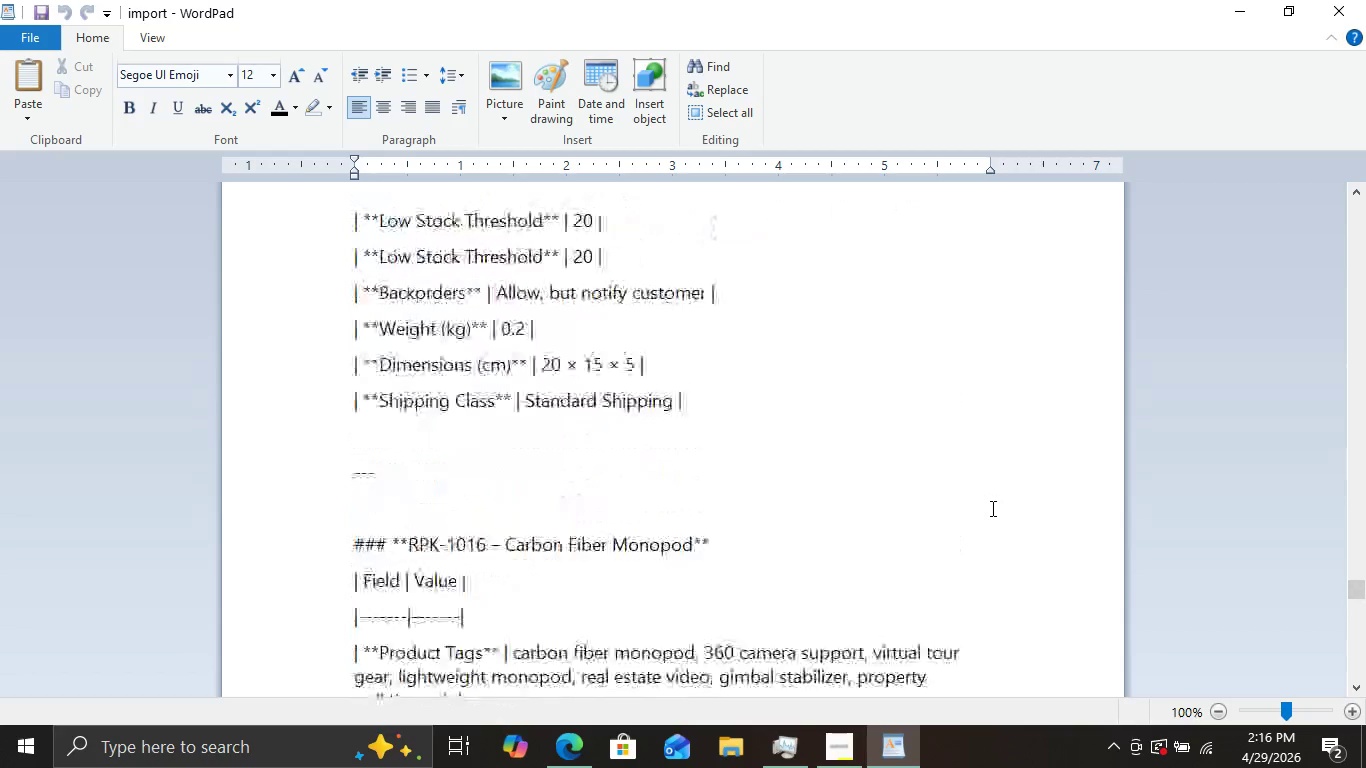 
scroll: coordinate [991, 508], scroll_direction: up, amount: 4.0
 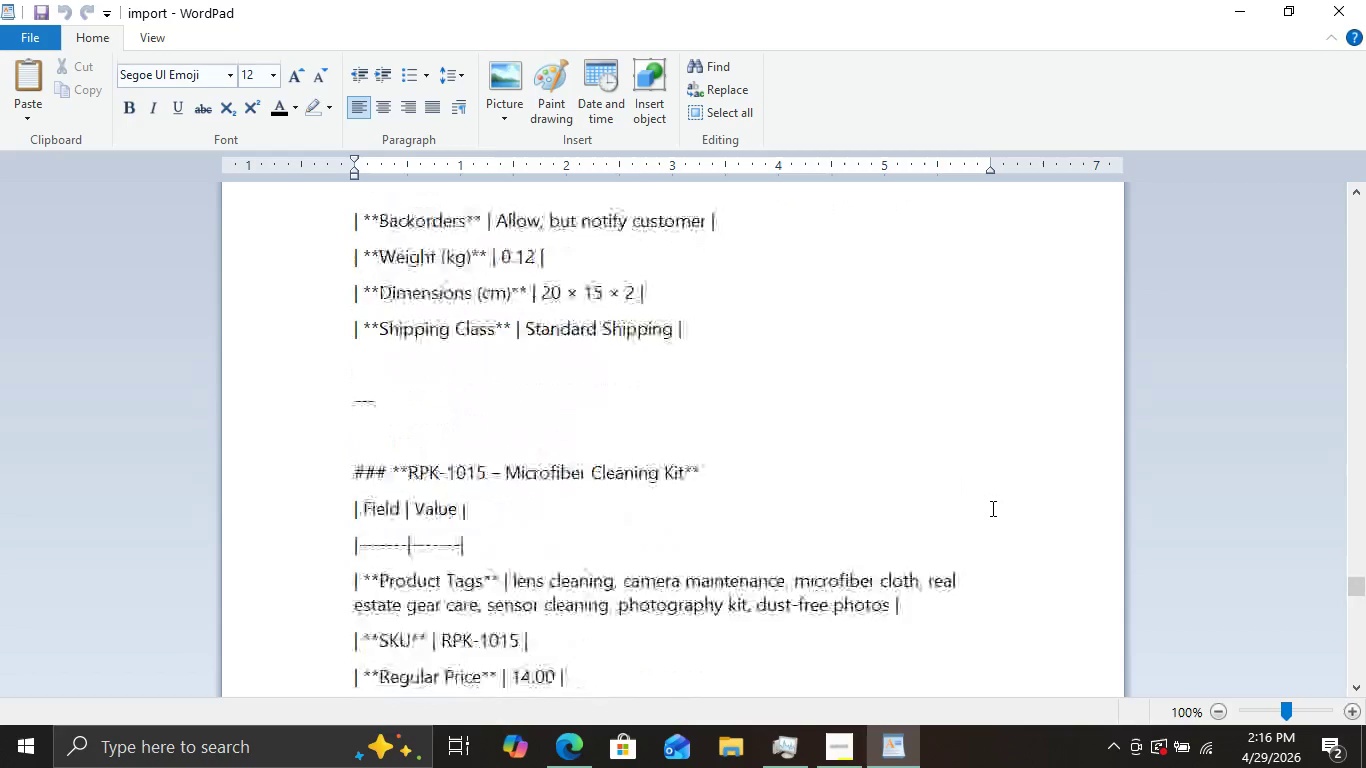 
scroll: coordinate [991, 508], scroll_direction: down, amount: 17.0
 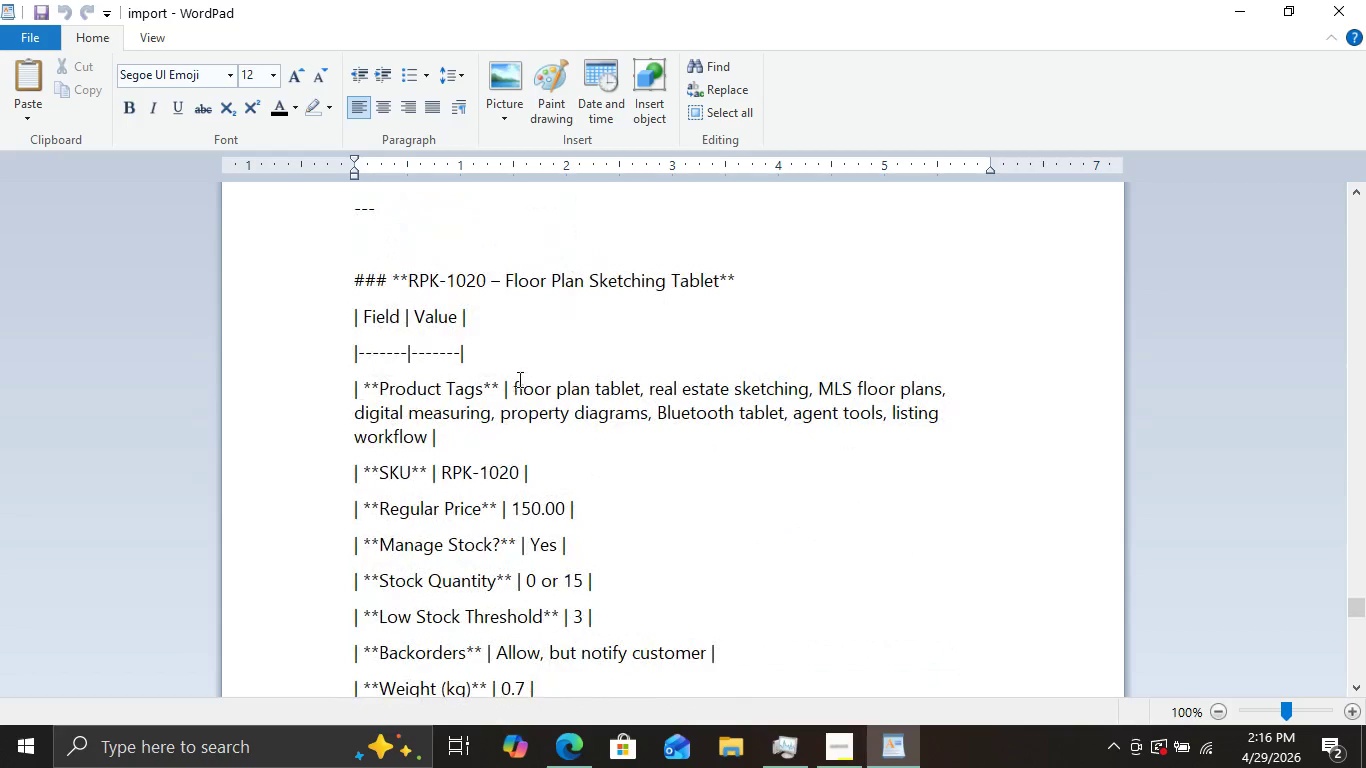 
left_click_drag(start_coordinate=[513, 395], to_coordinate=[428, 430])
 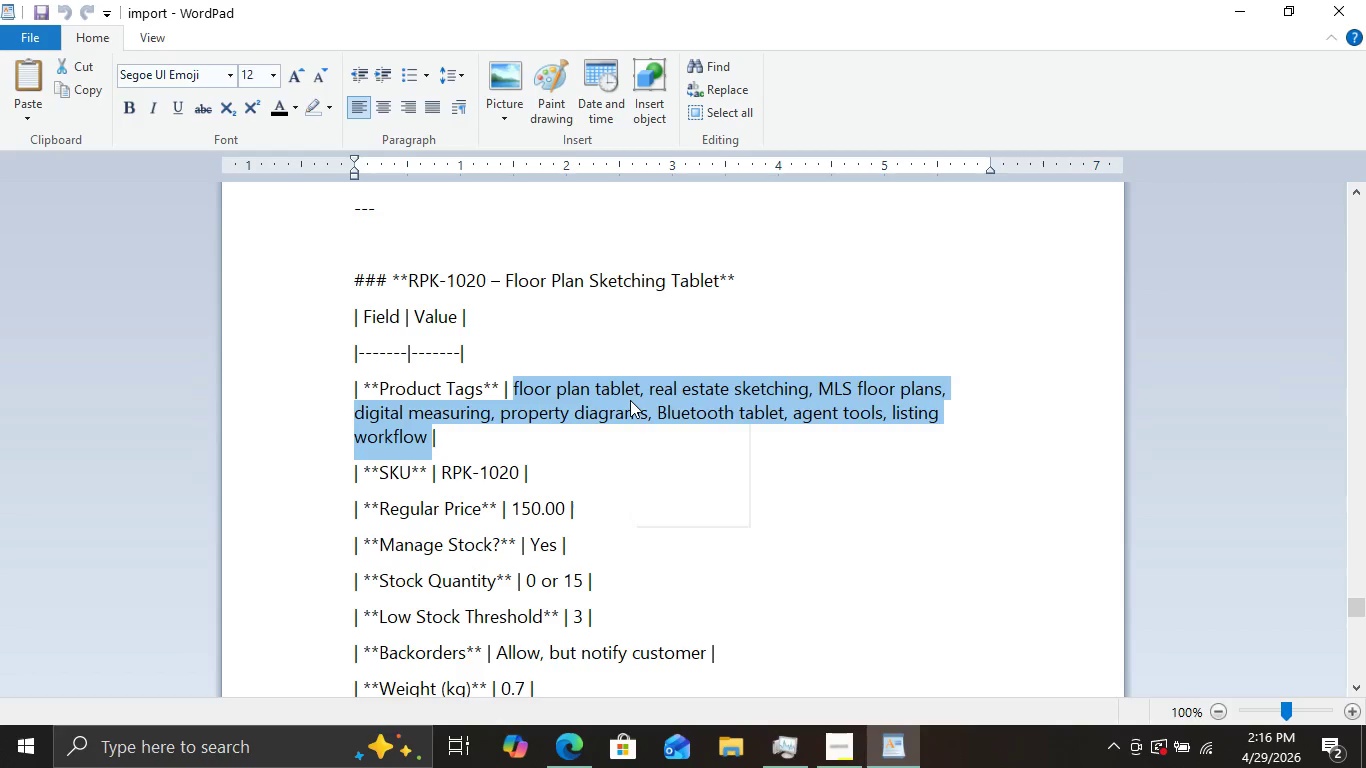 
right_click([630, 400])
 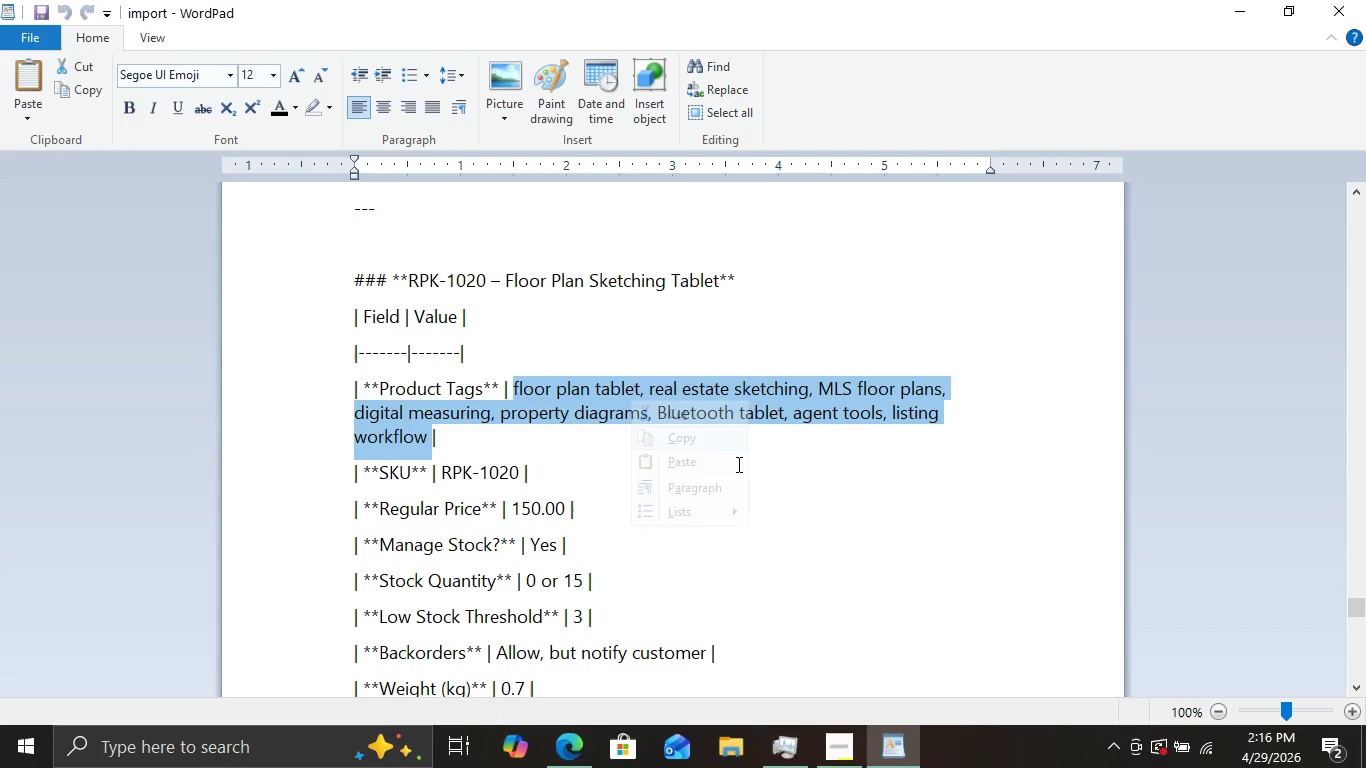 
left_click([709, 444])
 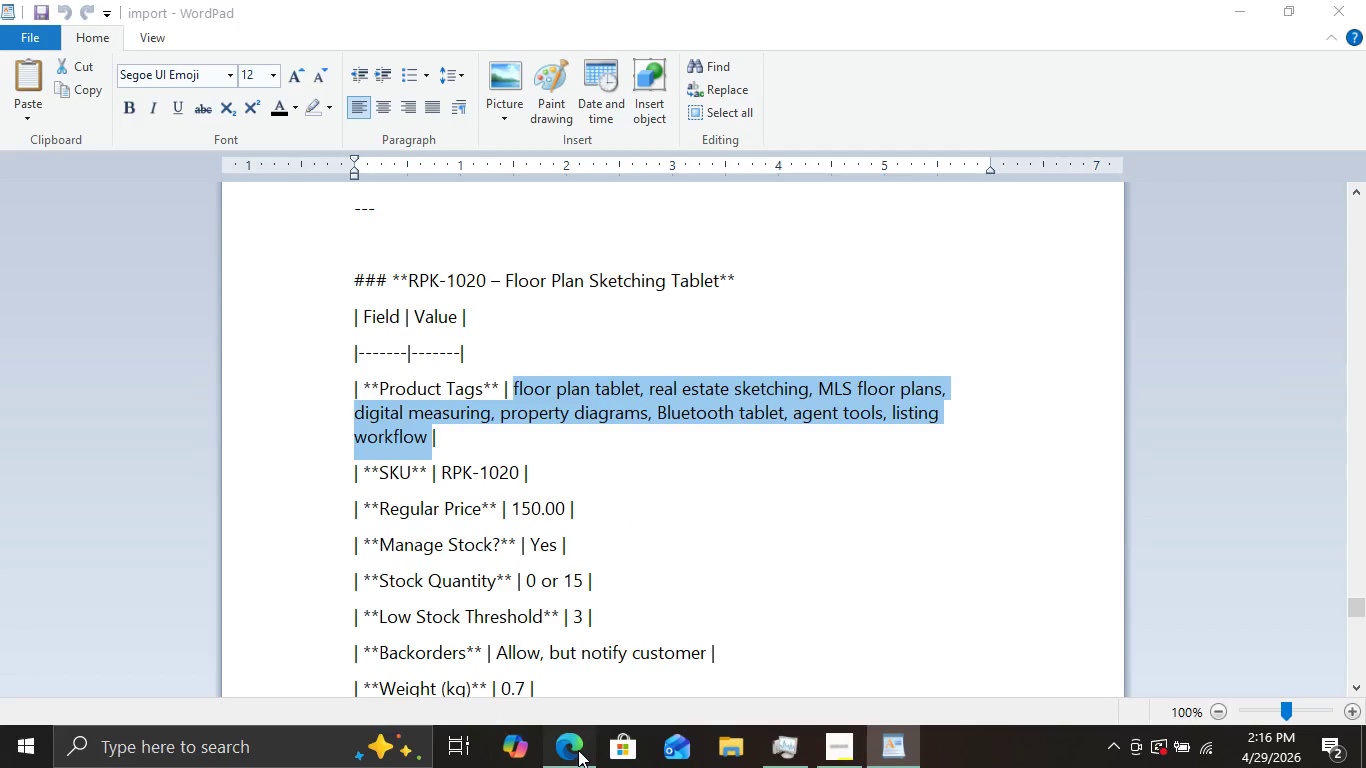 
left_click([578, 750])
 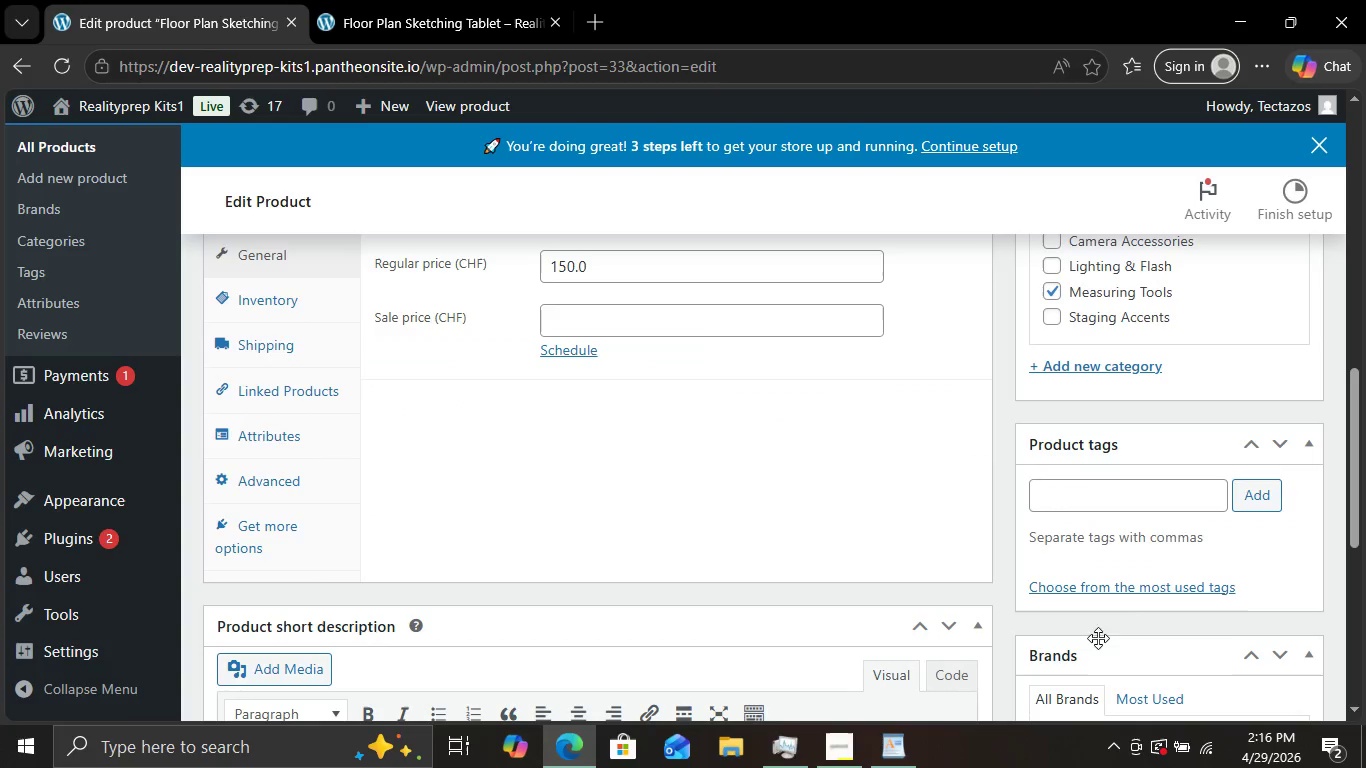 
scroll: coordinate [1097, 641], scroll_direction: down, amount: 2.0
 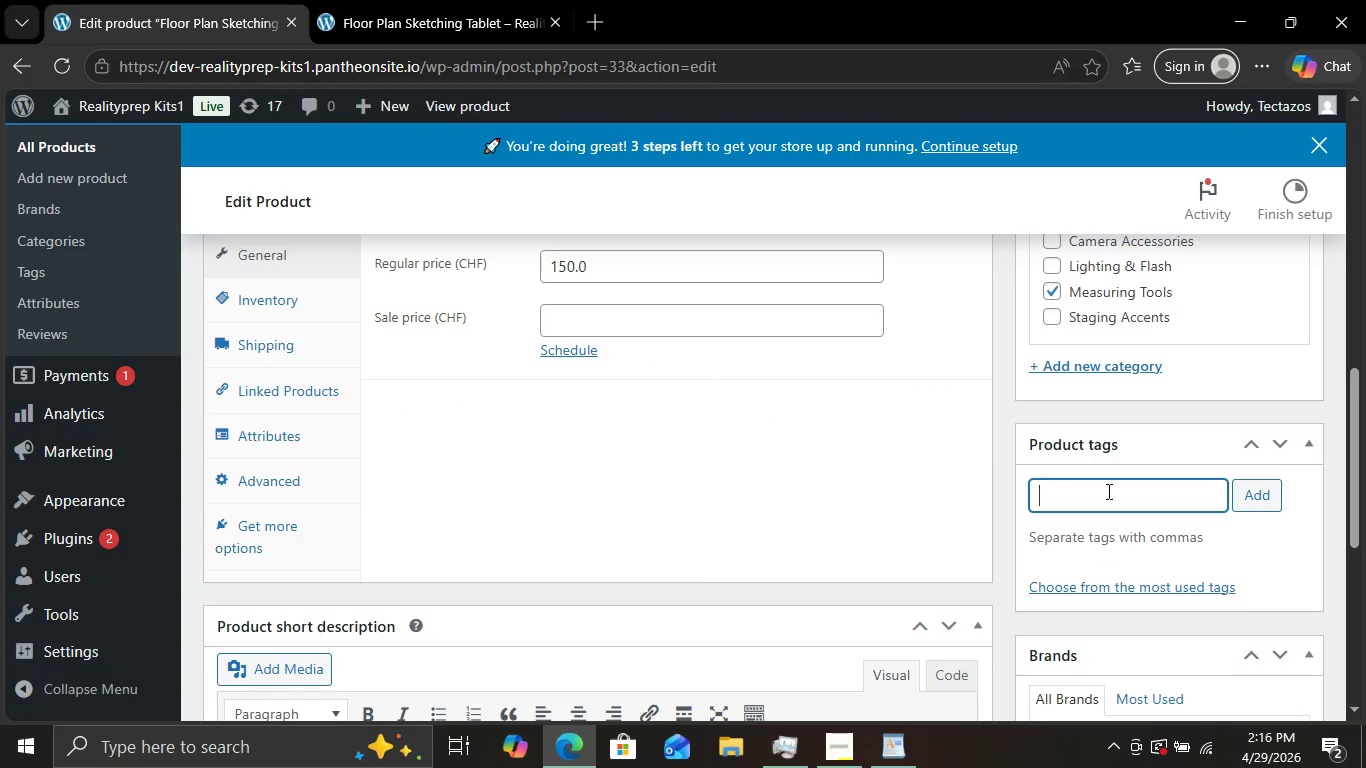 
left_click([1108, 493])
 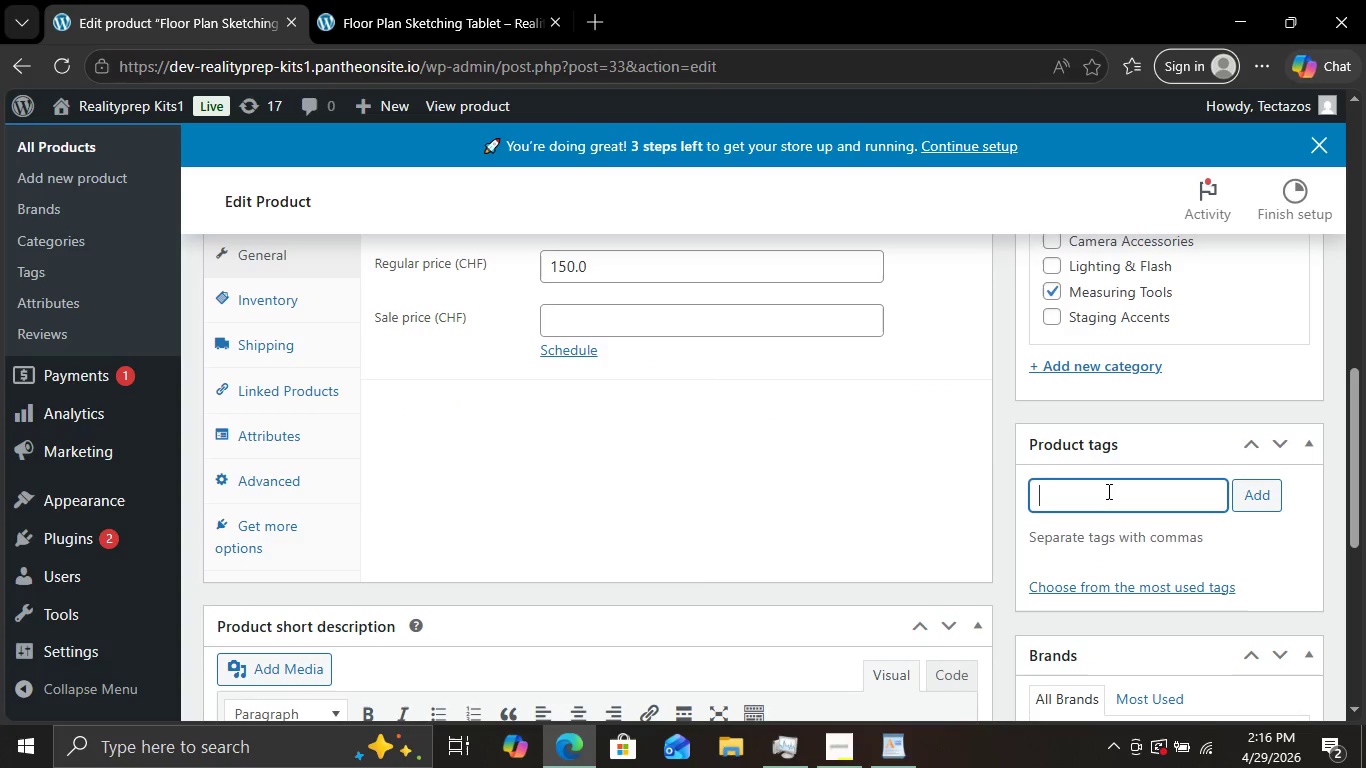 
key(Control+V)
 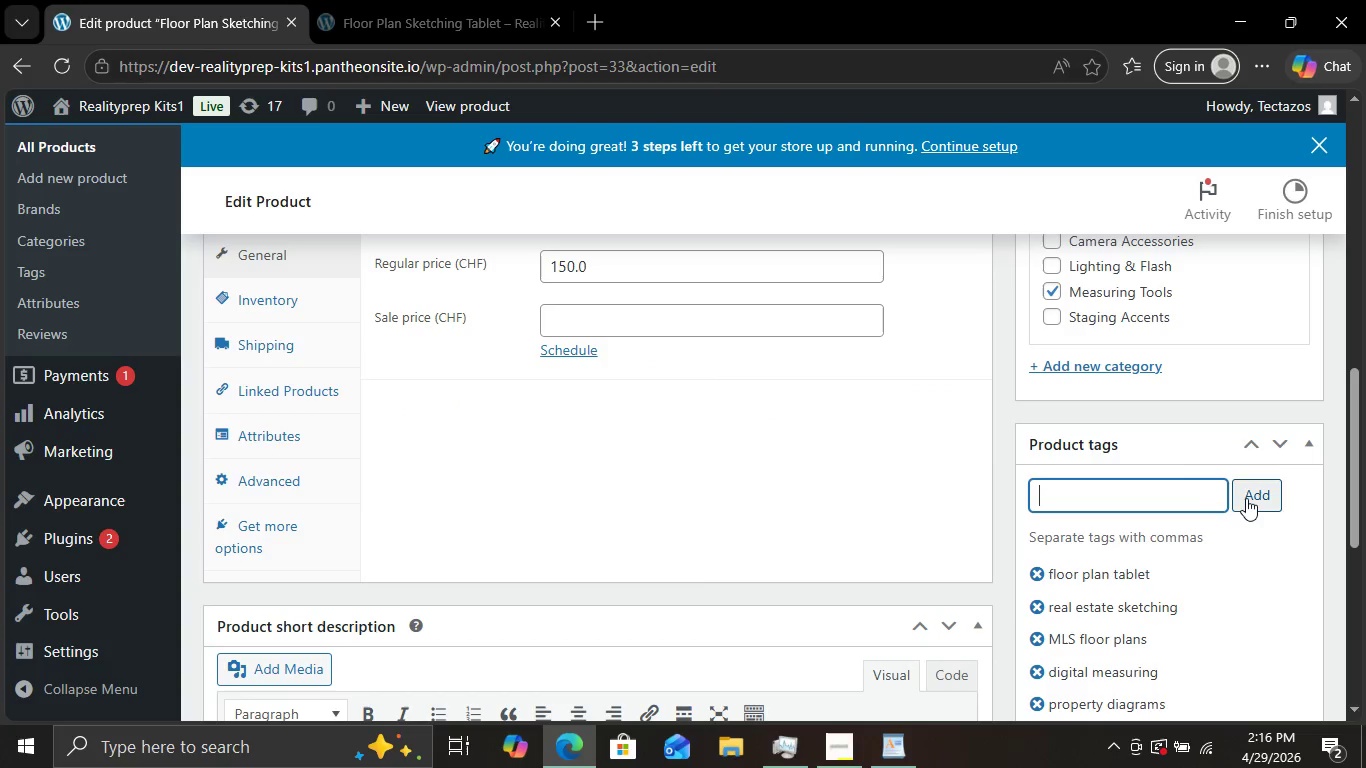 
left_click([1250, 491])
 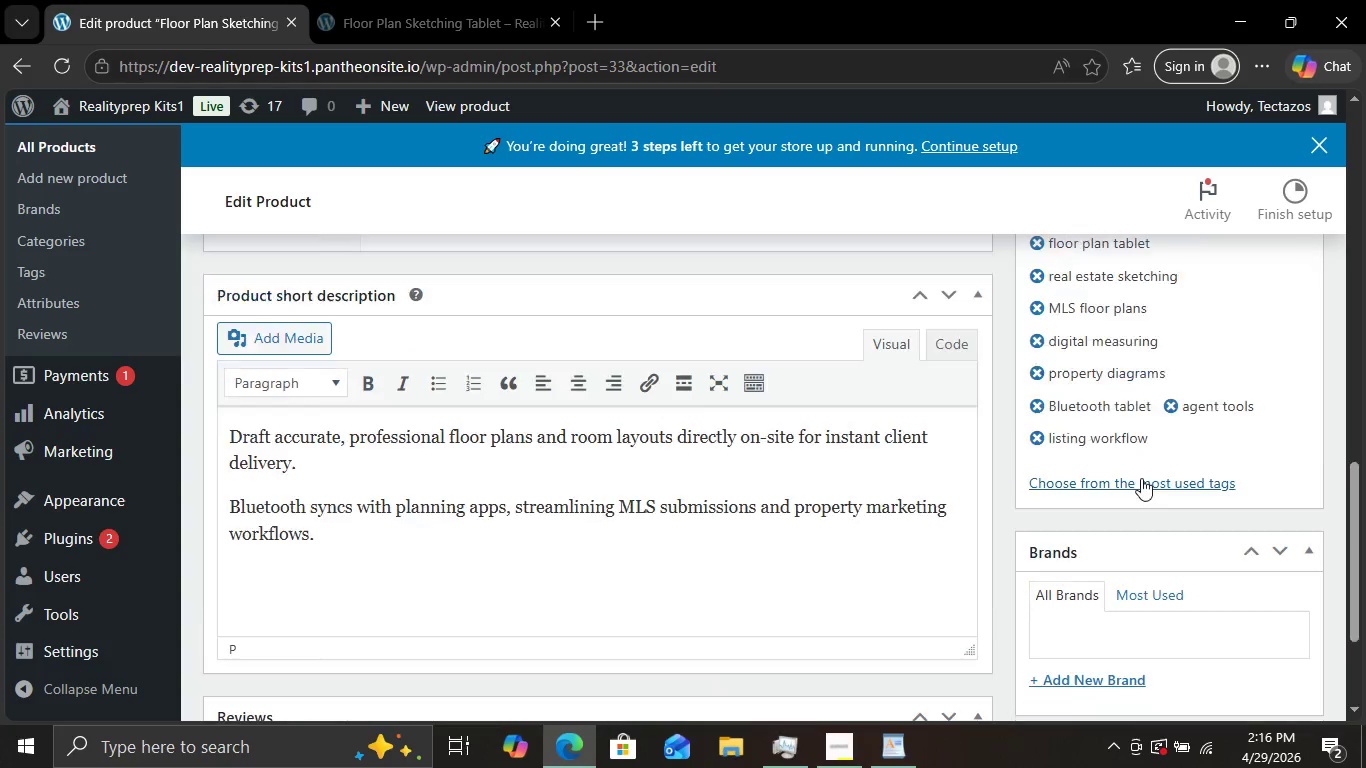 
scroll: coordinate [1141, 478], scroll_direction: down, amount: 3.0
 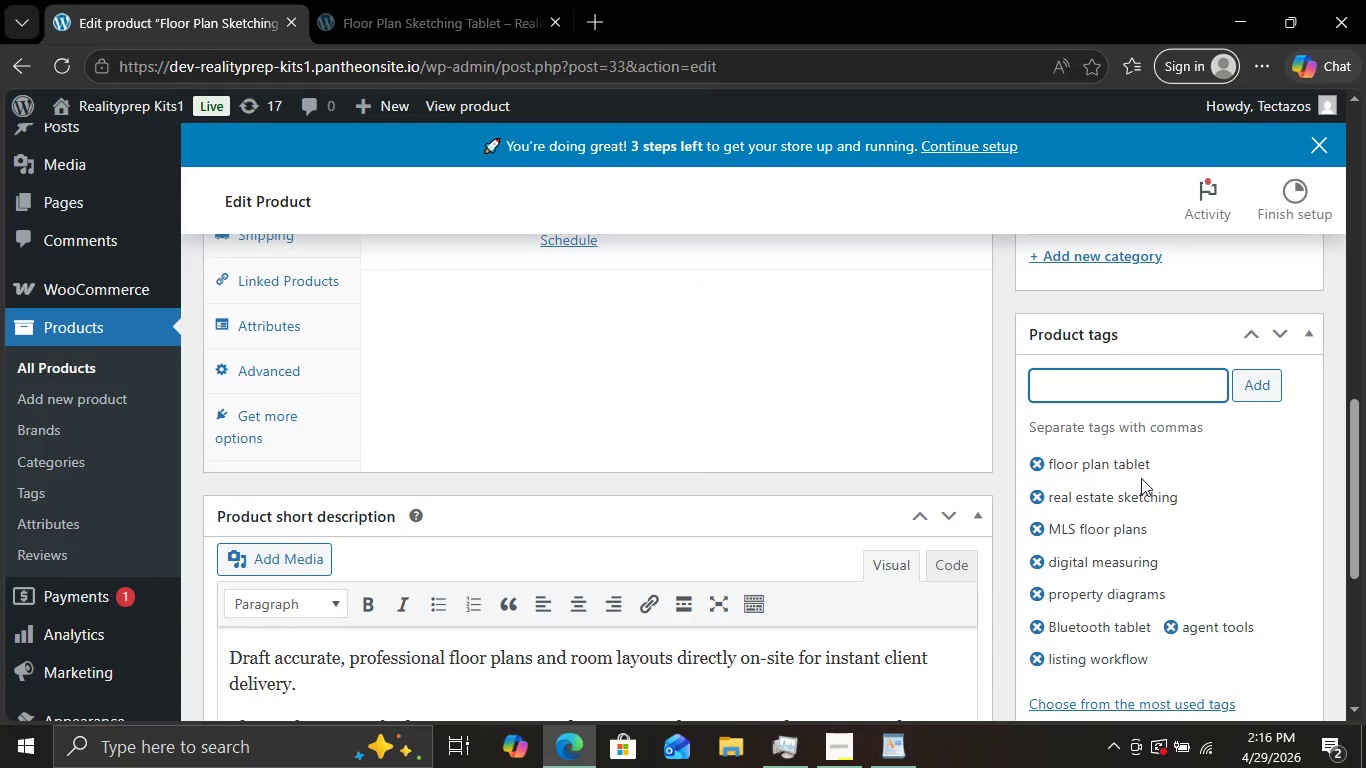 
scroll: coordinate [1016, 443], scroll_direction: up, amount: 4.0
 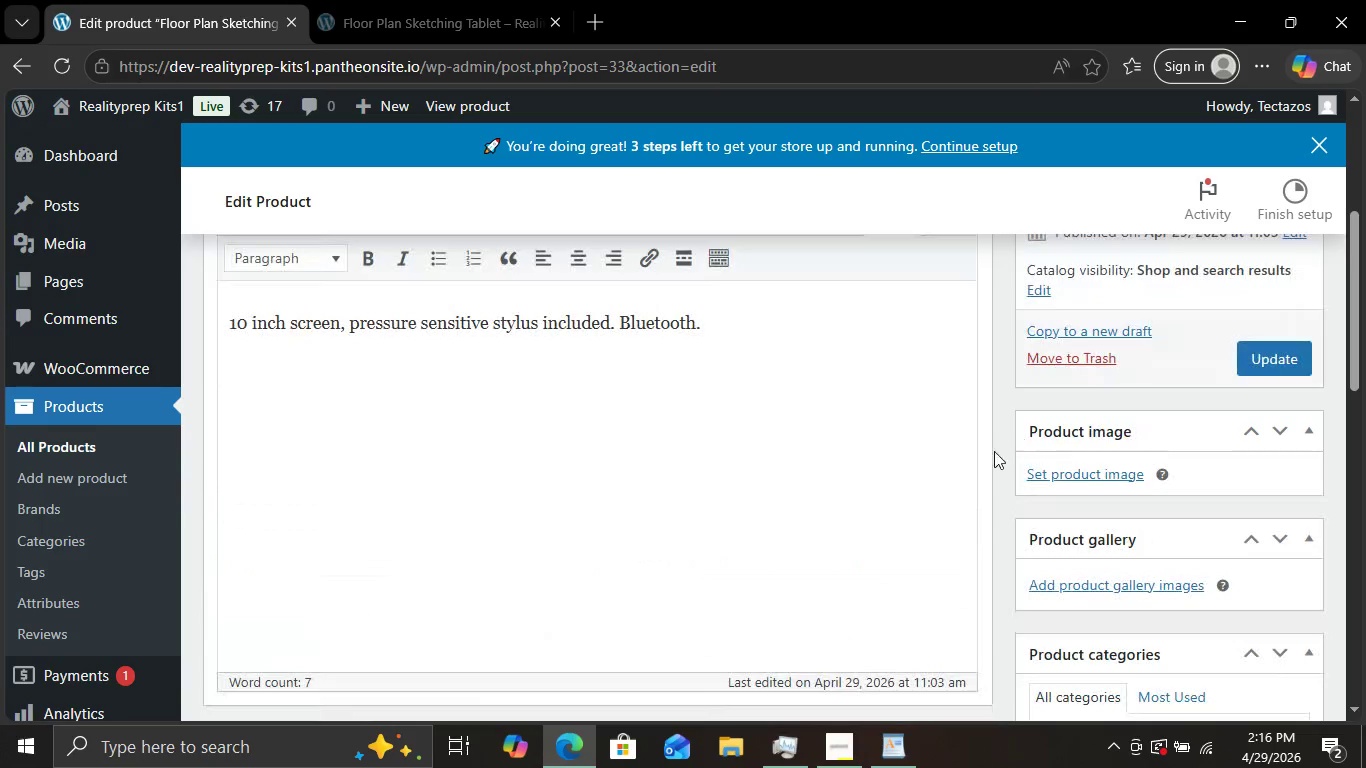 
scroll: coordinate [888, 494], scroll_direction: none, amount: 0.0
 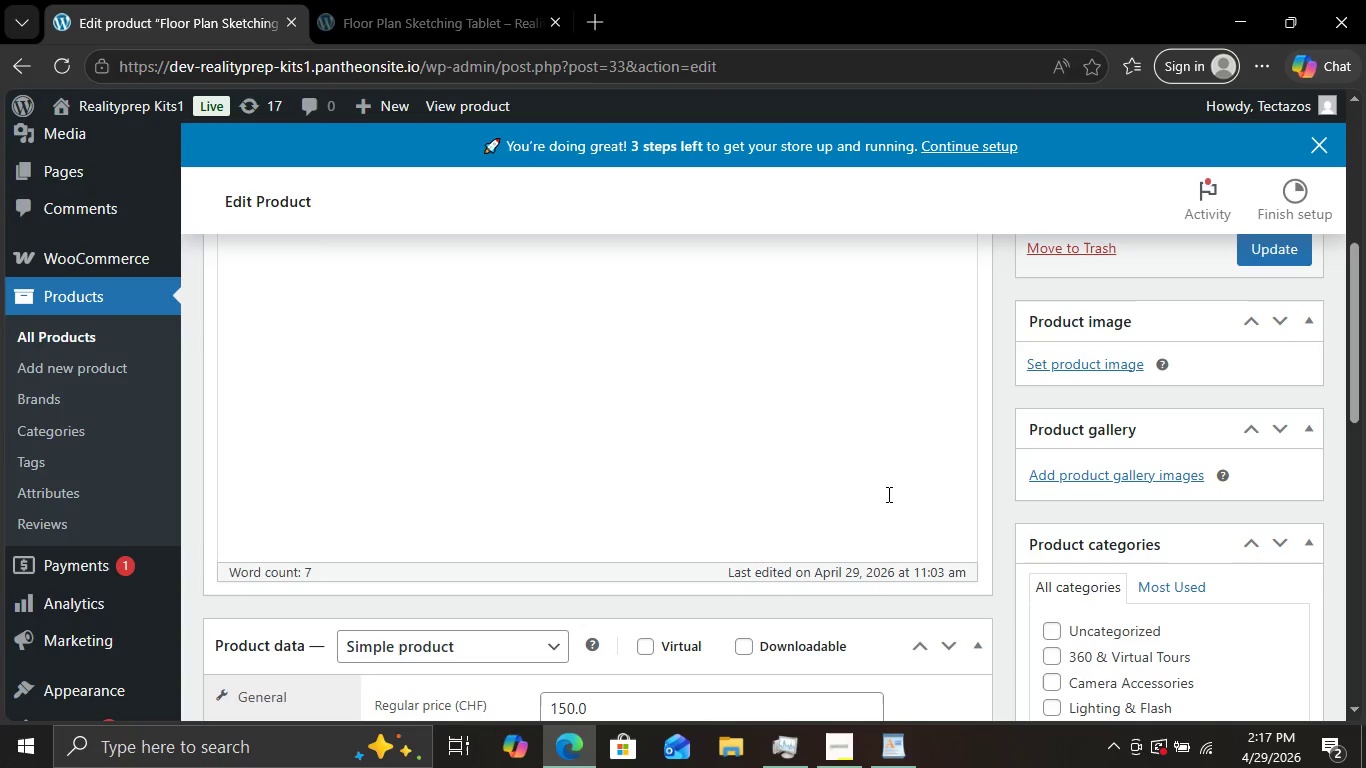 
wait(7.16)
 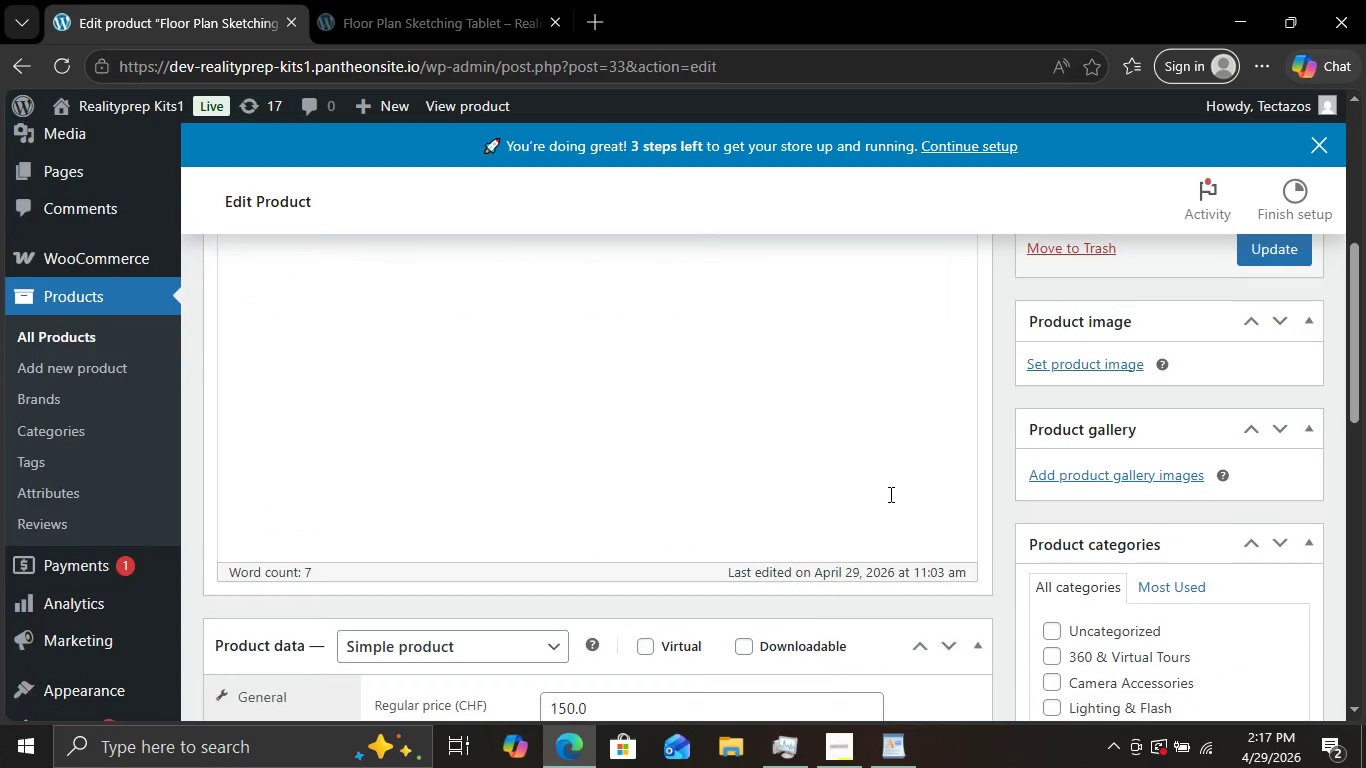 
scroll: coordinate [892, 500], scroll_direction: up, amount: 1.0
 